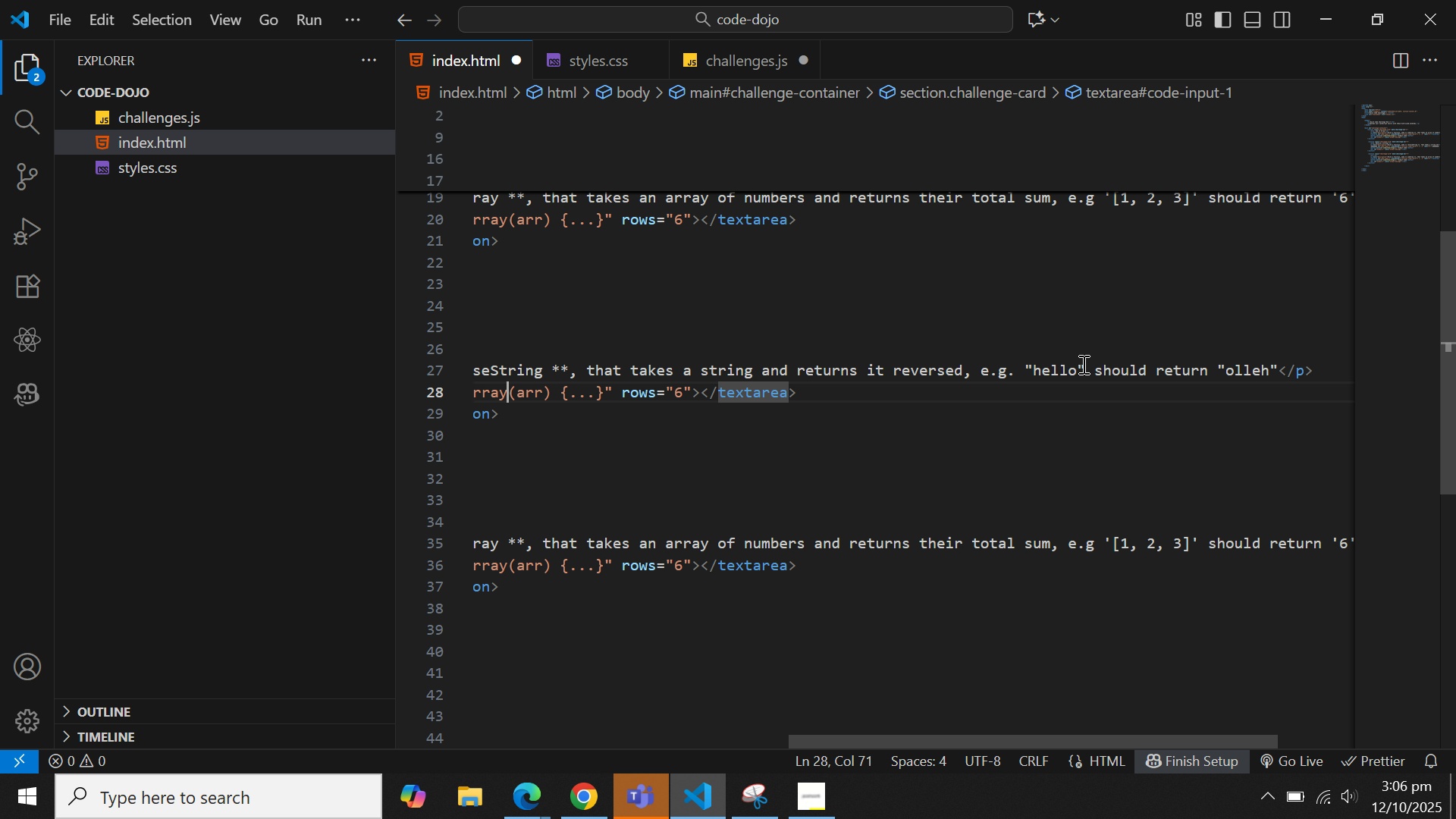 
hold_key(key=ArrowLeft, duration=1.47)
 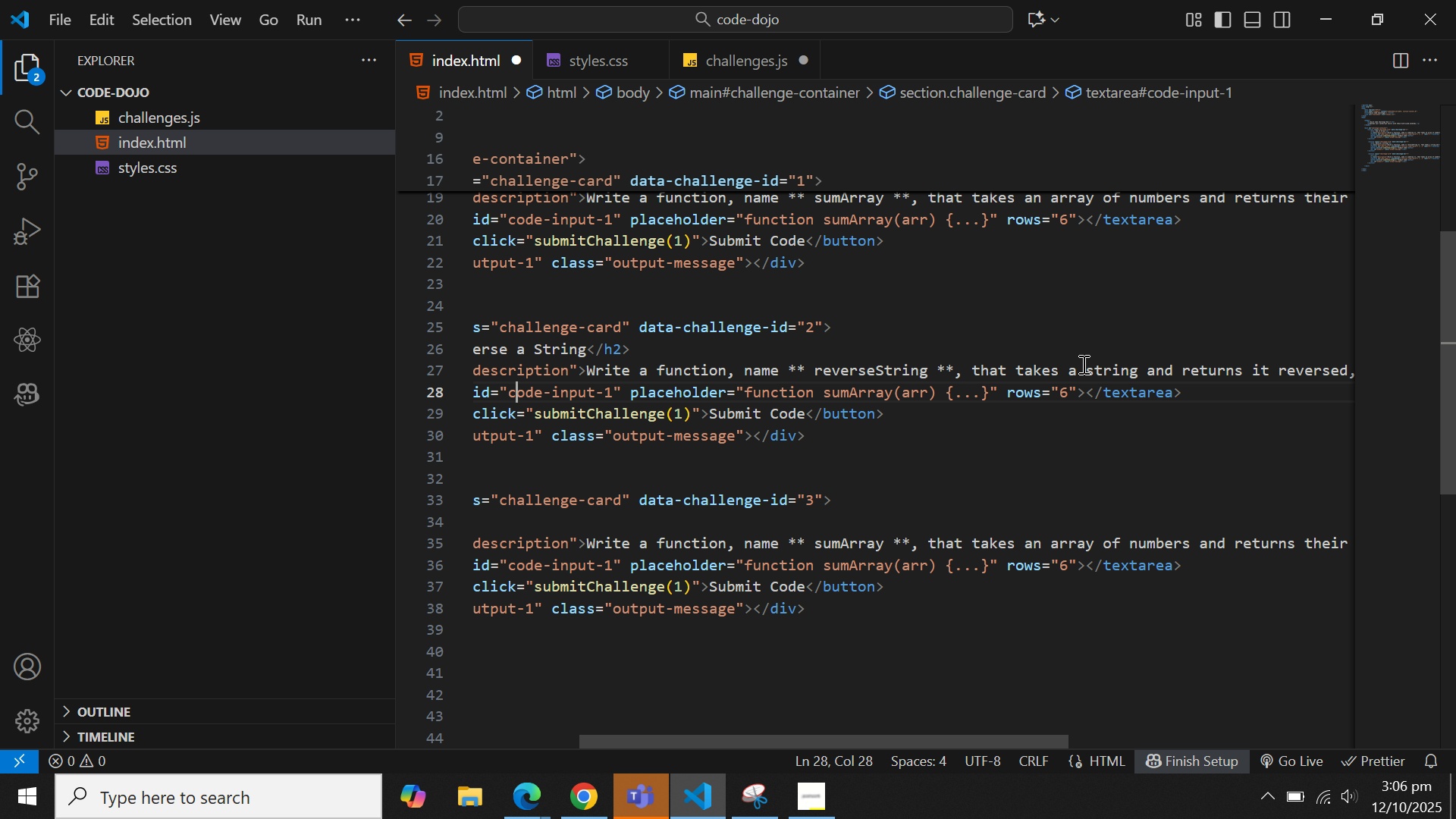 
key(ArrowRight)
 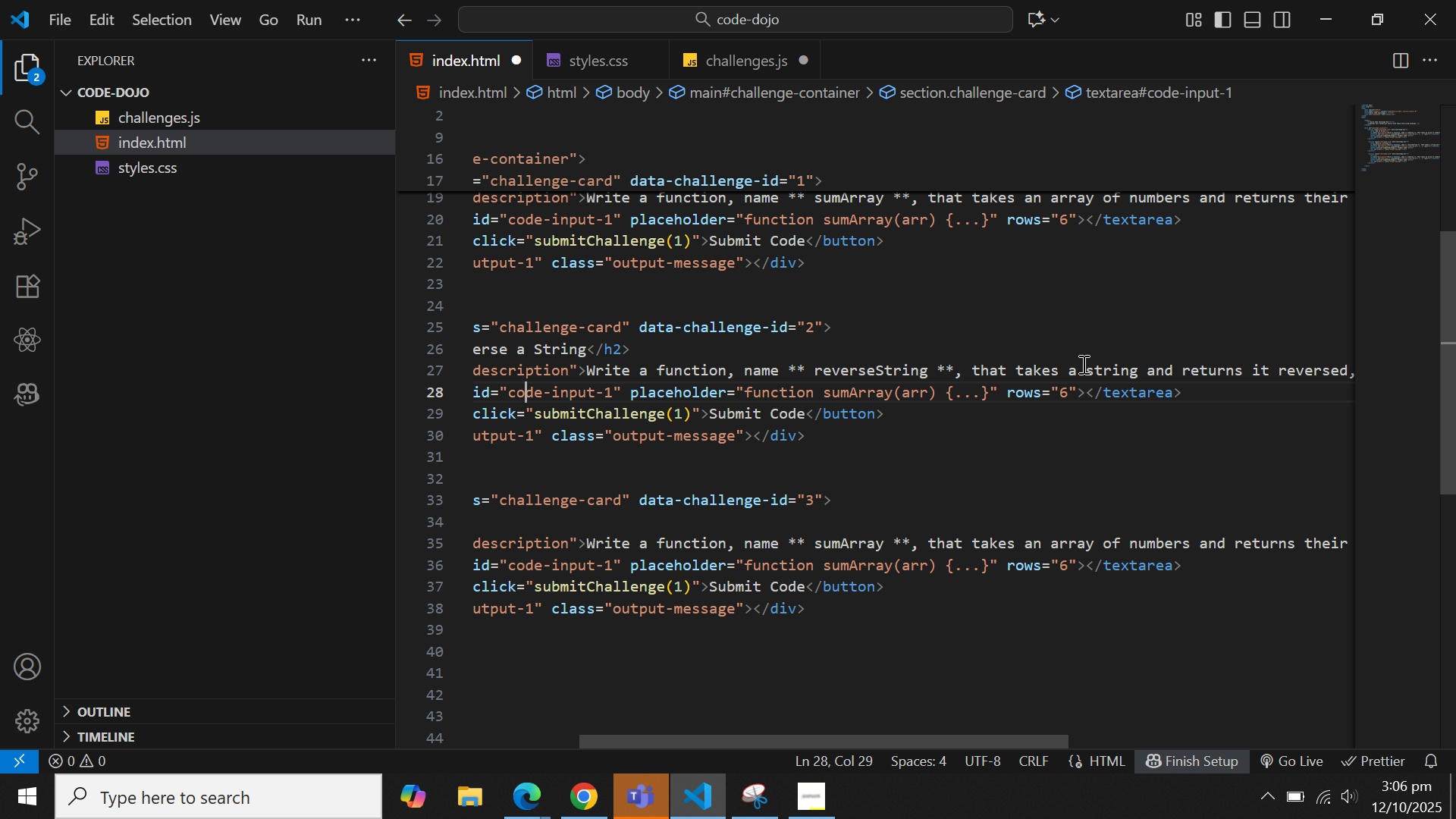 
key(ArrowRight)
 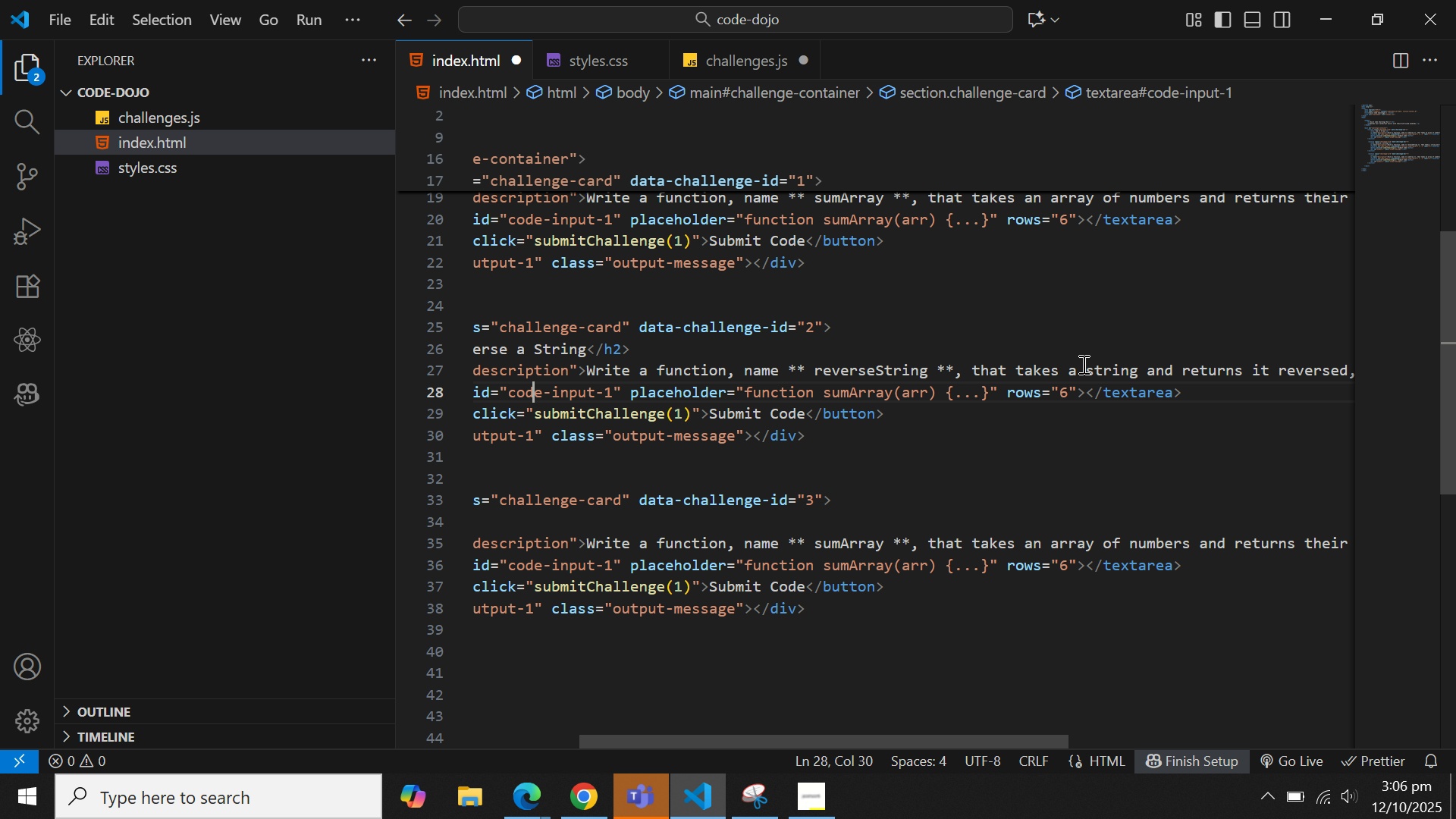 
key(ArrowRight)
 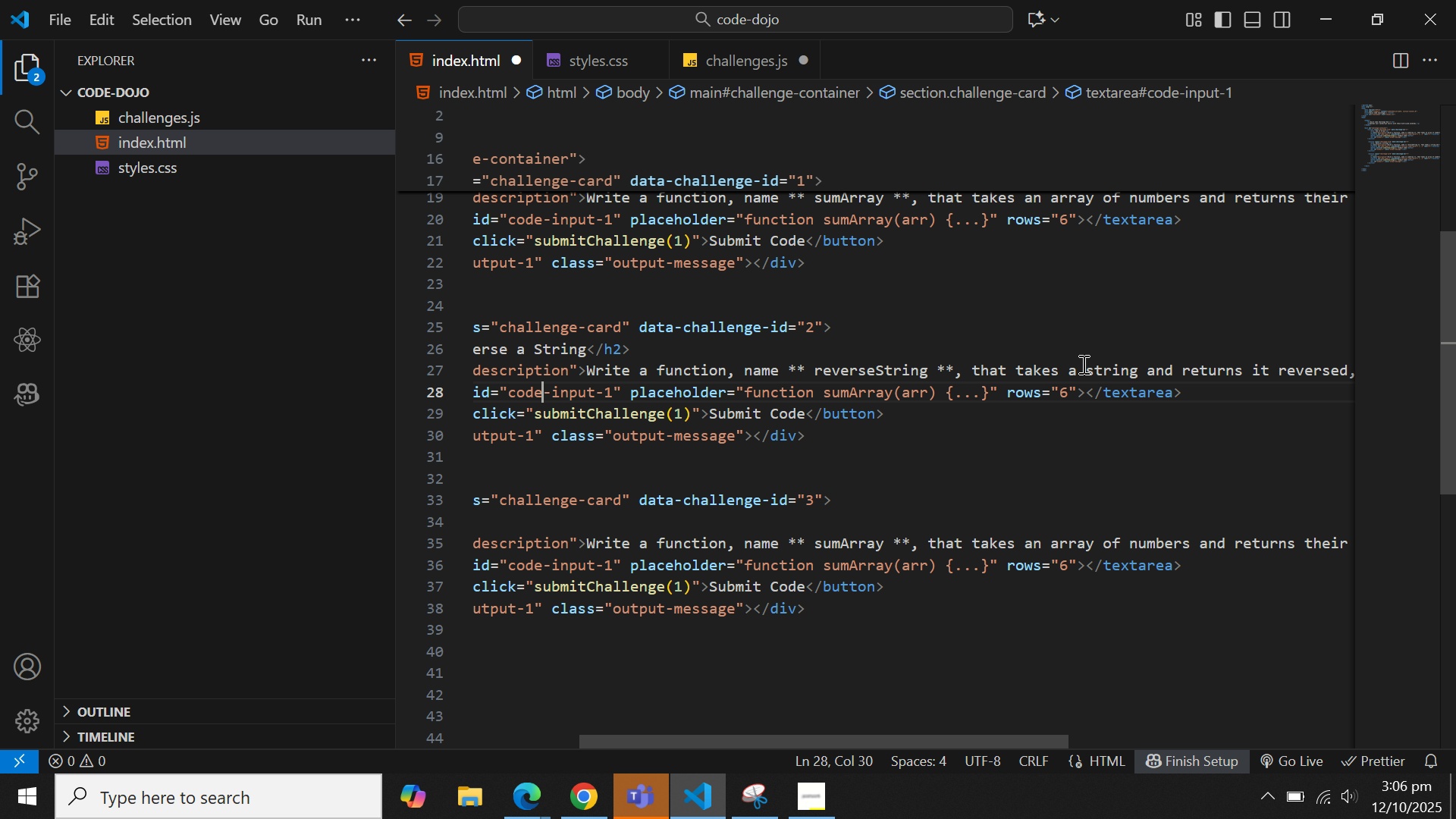 
key(ArrowRight)
 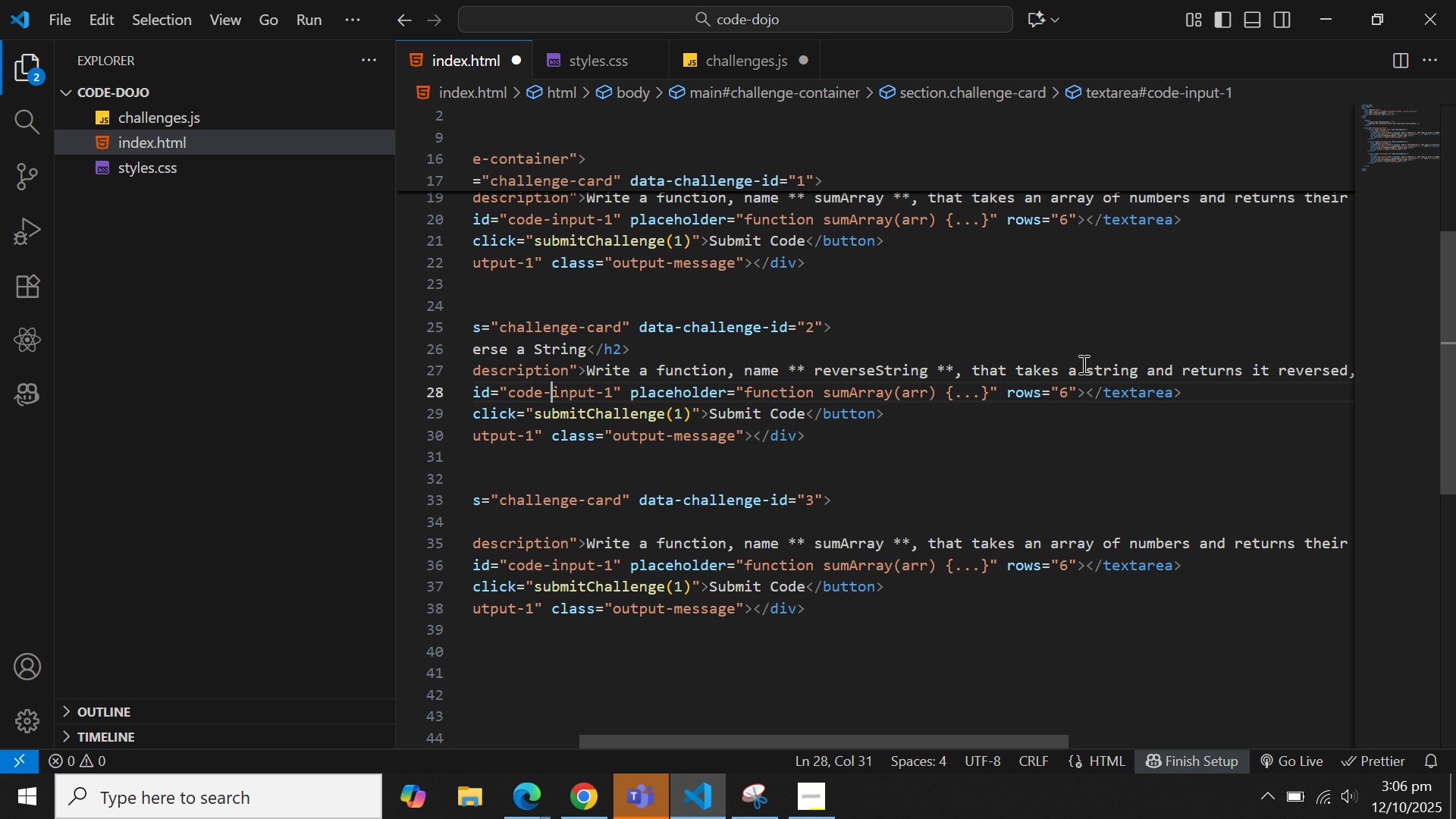 
key(ArrowRight)
 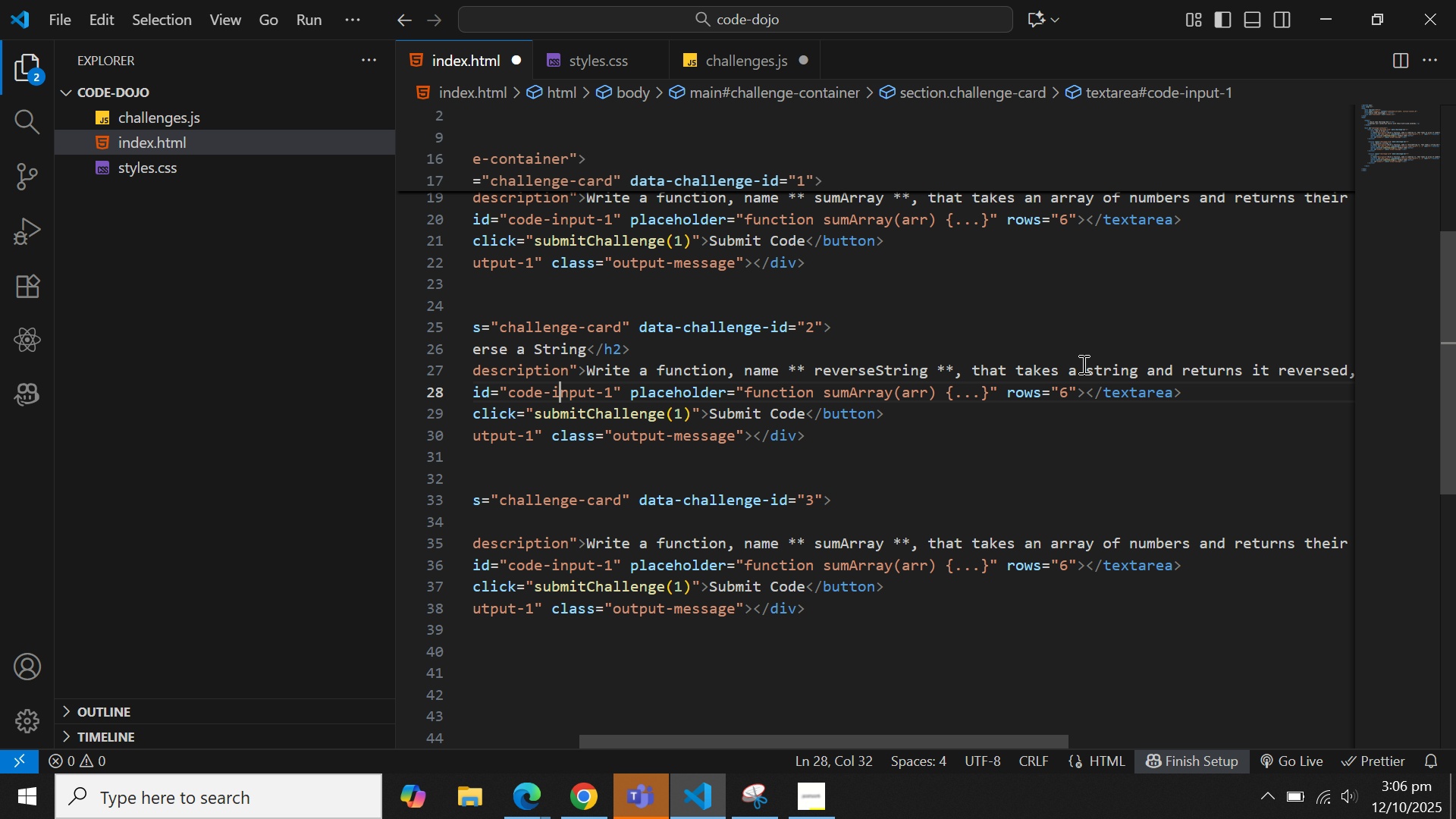 
key(ArrowRight)
 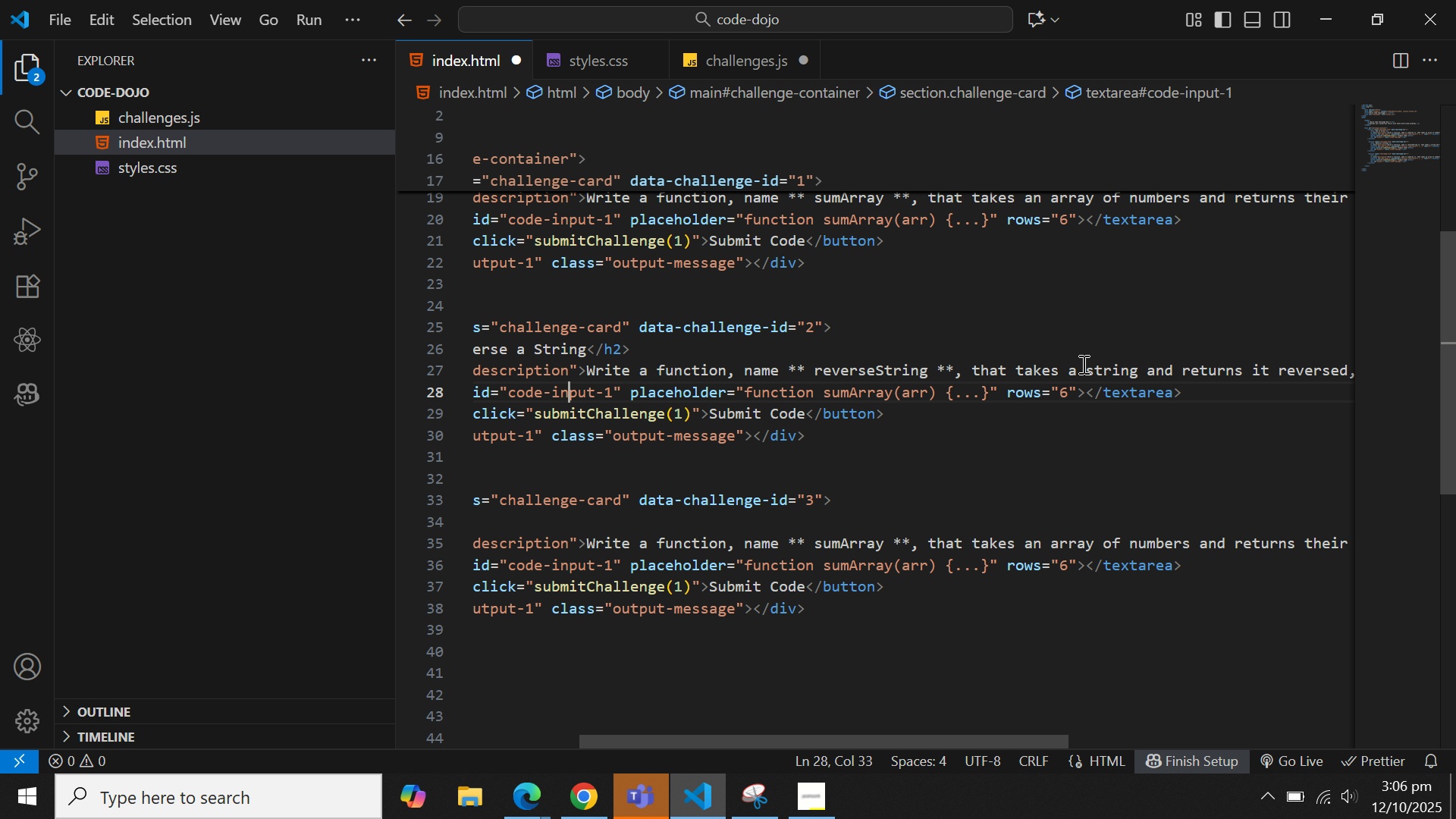 
key(ArrowRight)
 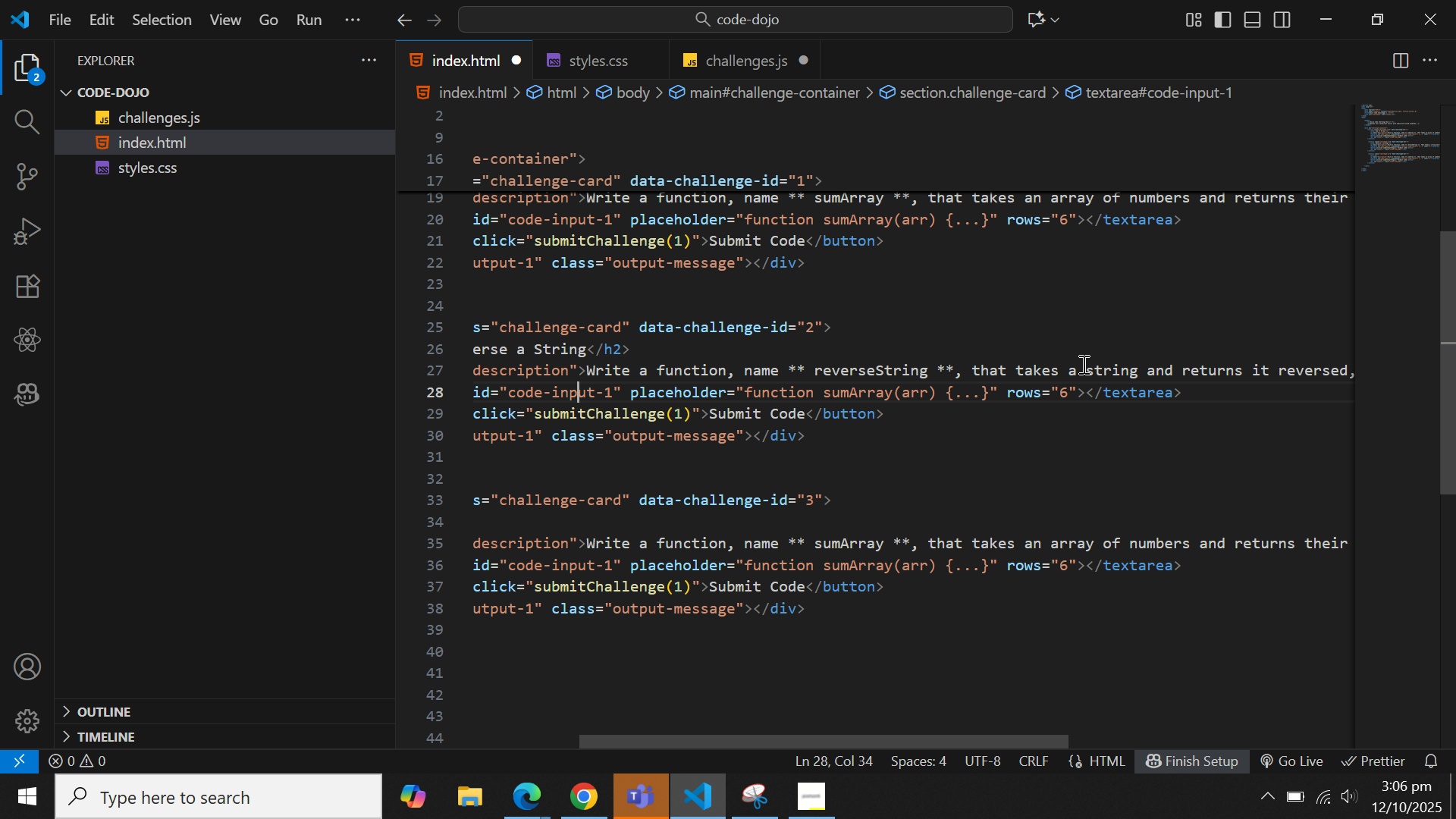 
key(ArrowRight)
 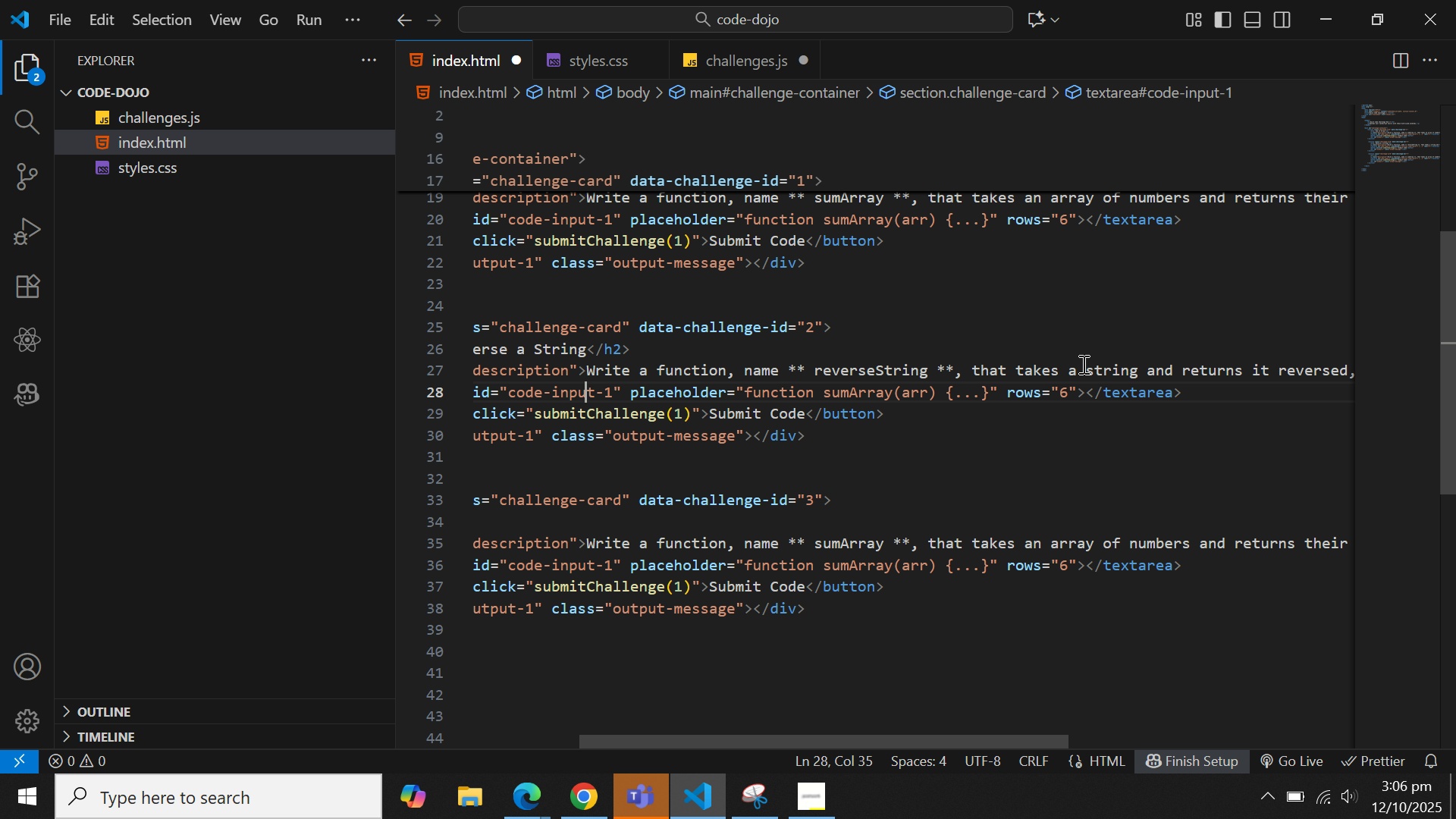 
key(ArrowRight)
 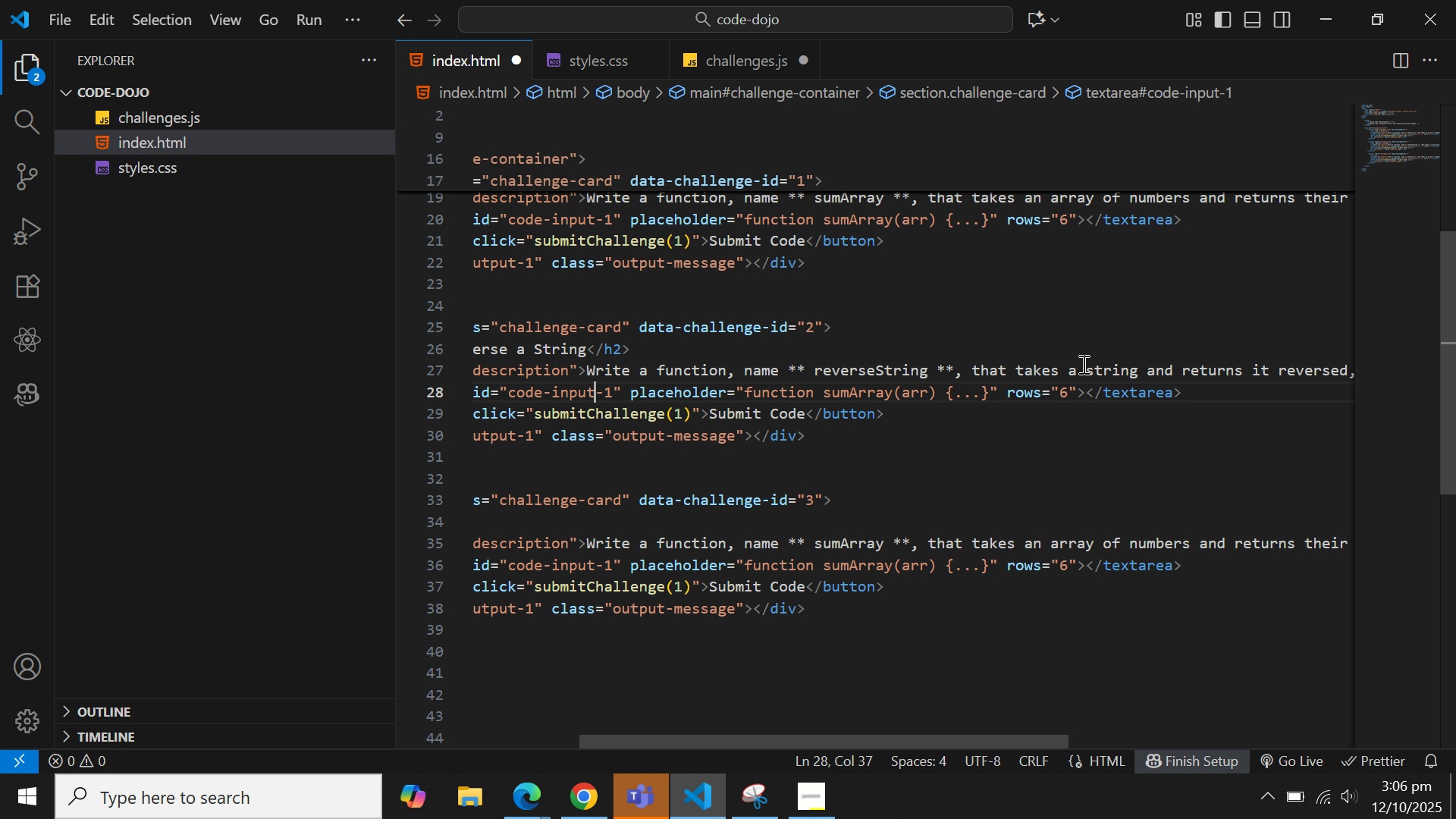 
key(ArrowRight)
 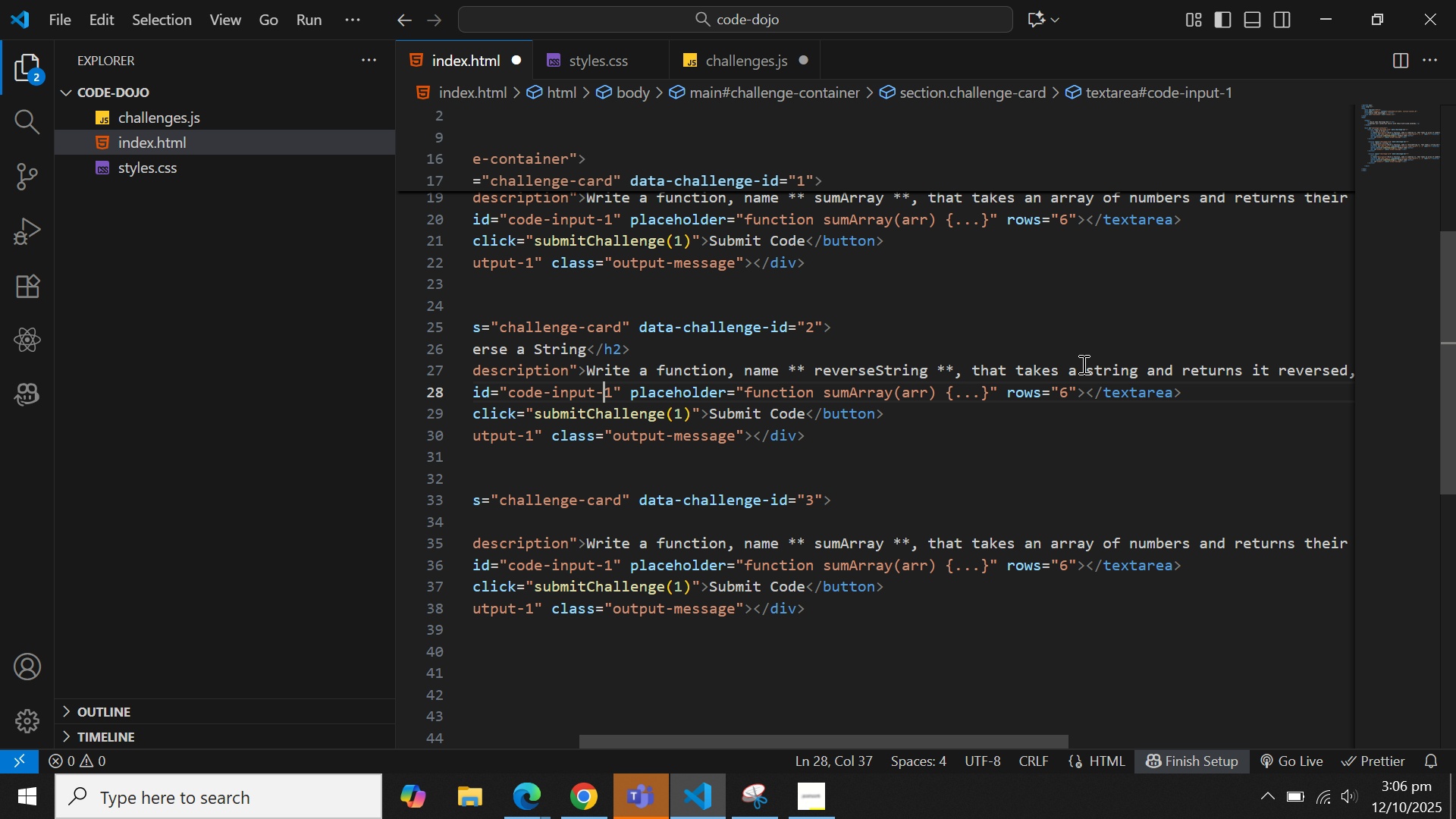 
key(ArrowRight)
 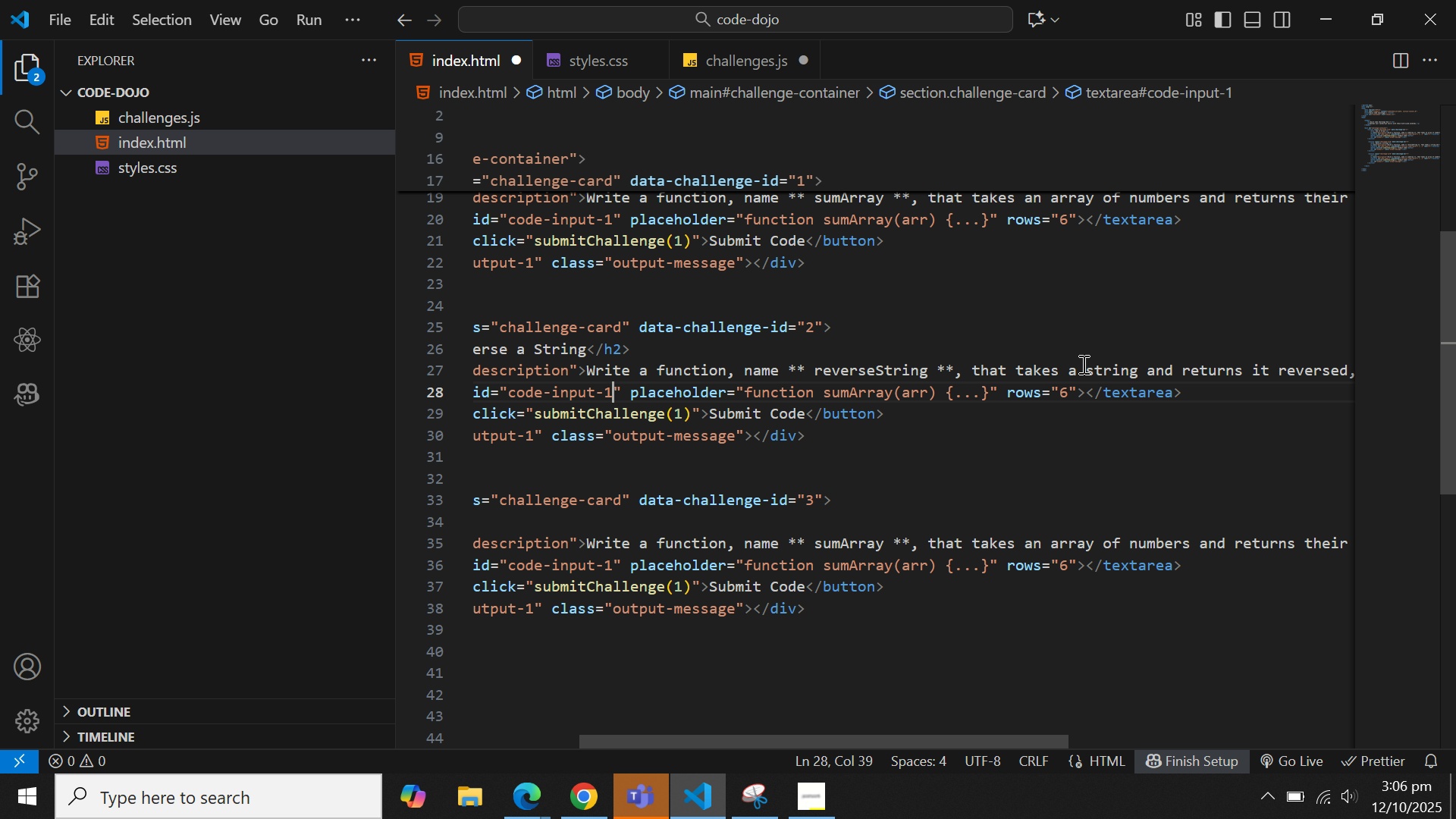 
key(ArrowRight)
 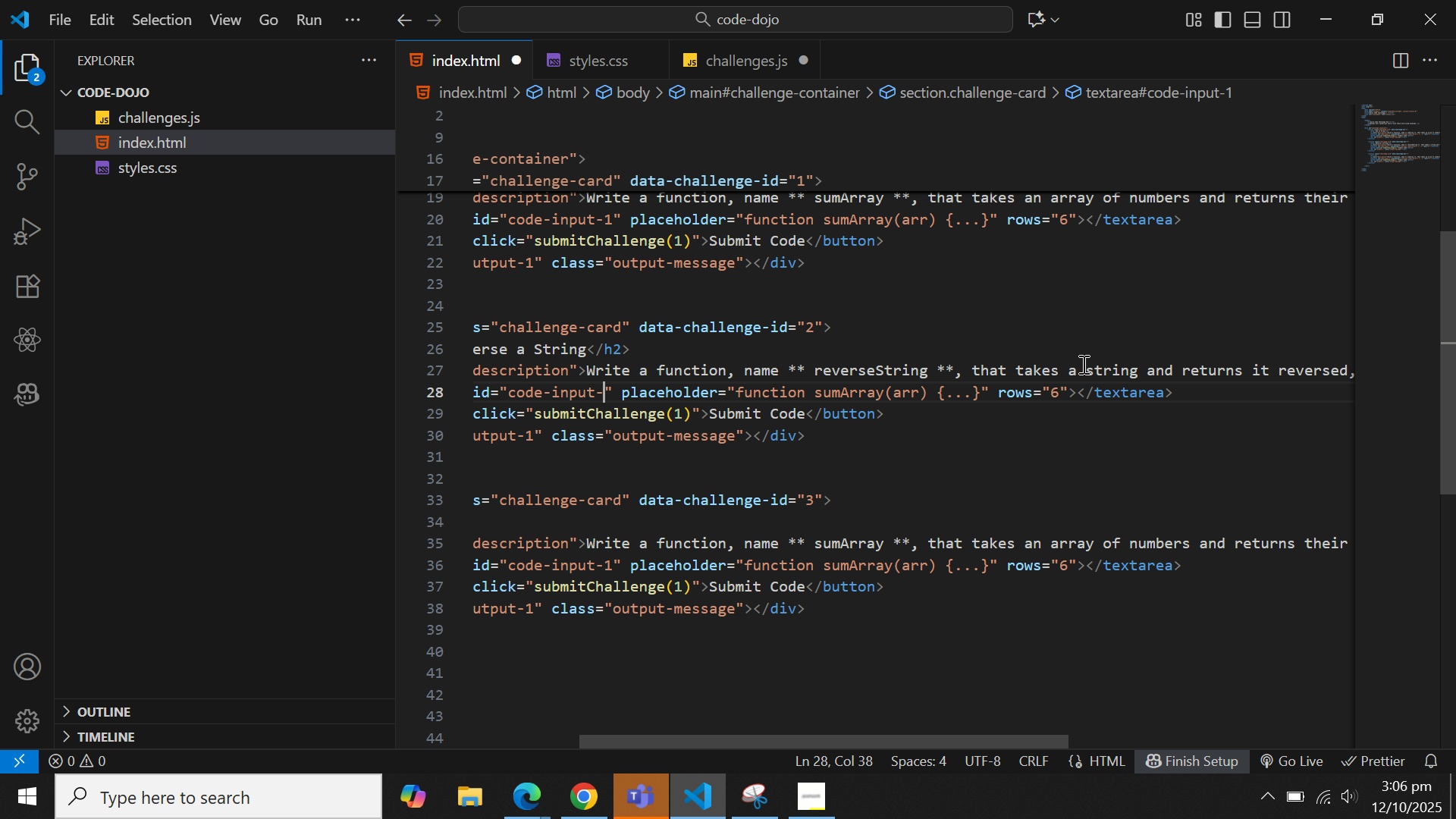 
key(Backspace)
 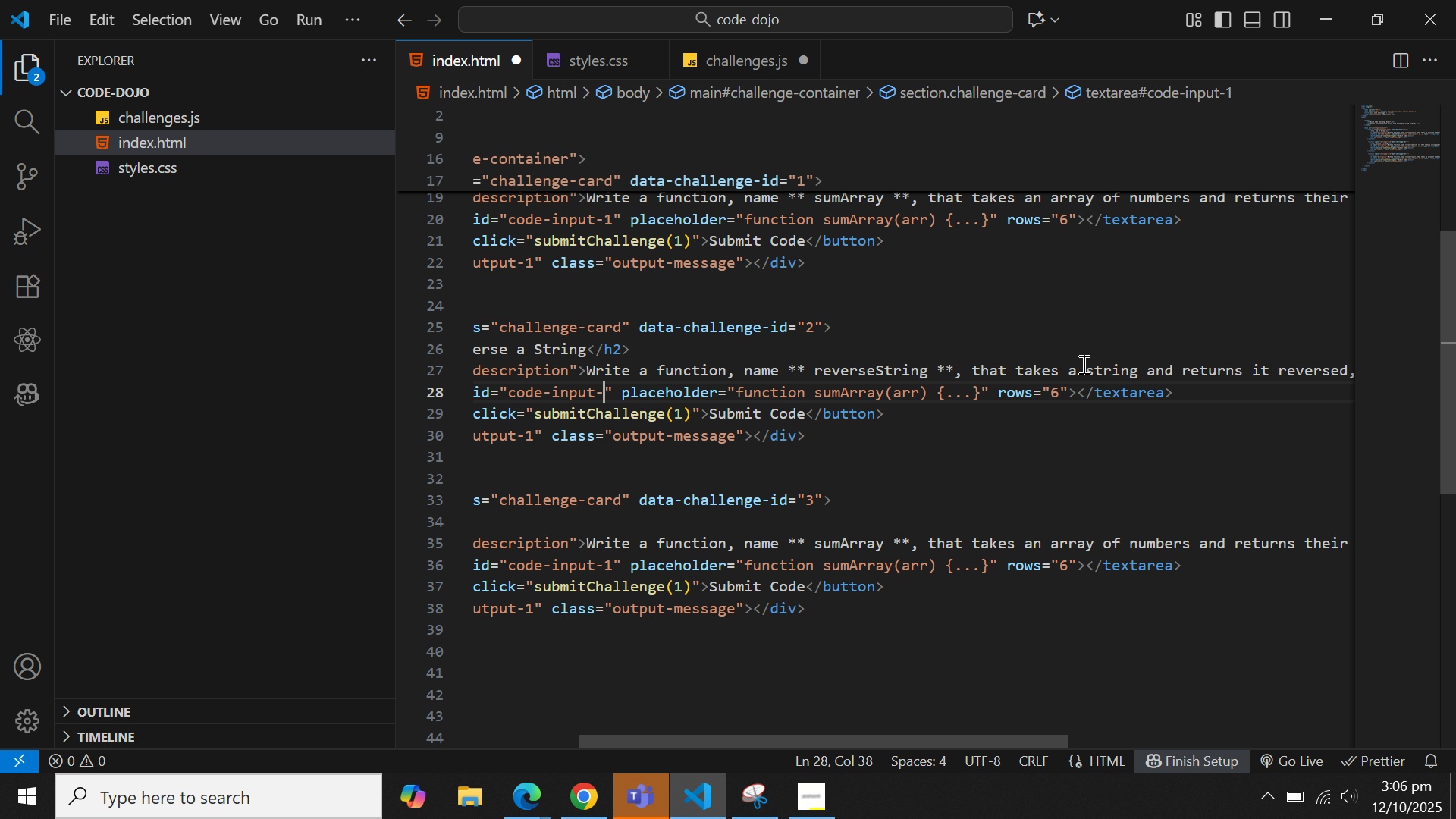 
key(2)
 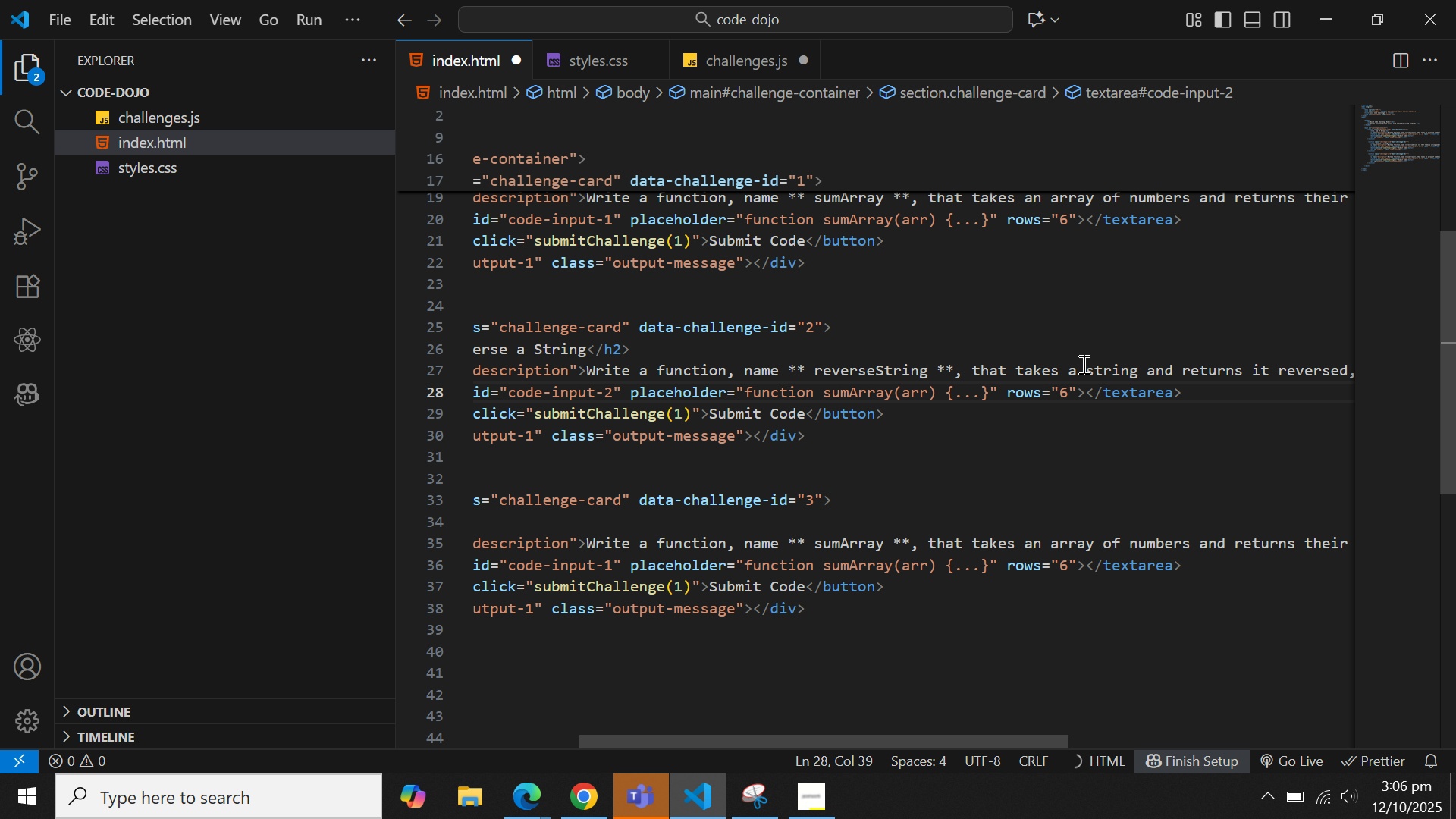 
hold_key(key=ArrowRight, duration=1.41)
 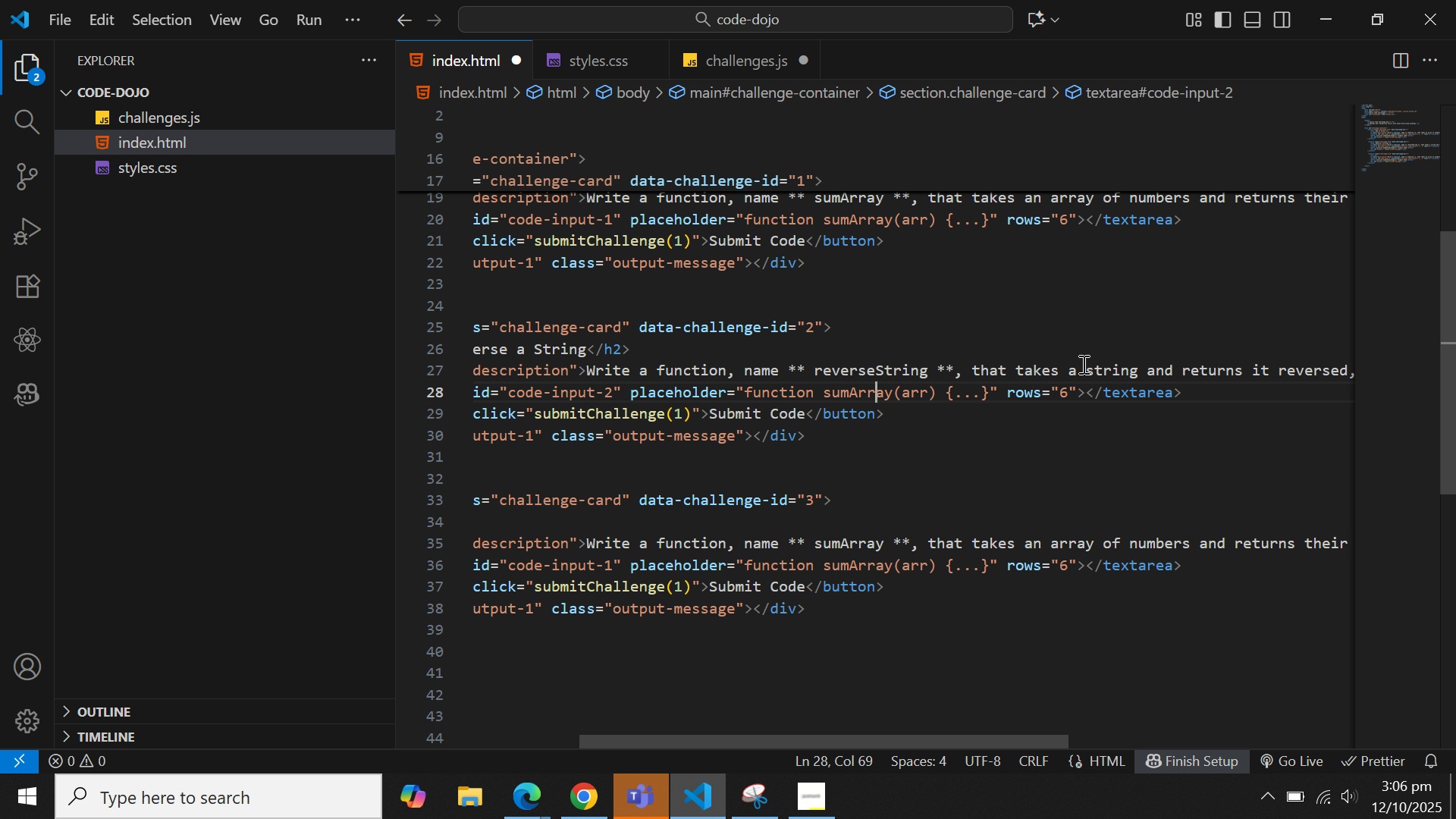 
key(ArrowRight)
 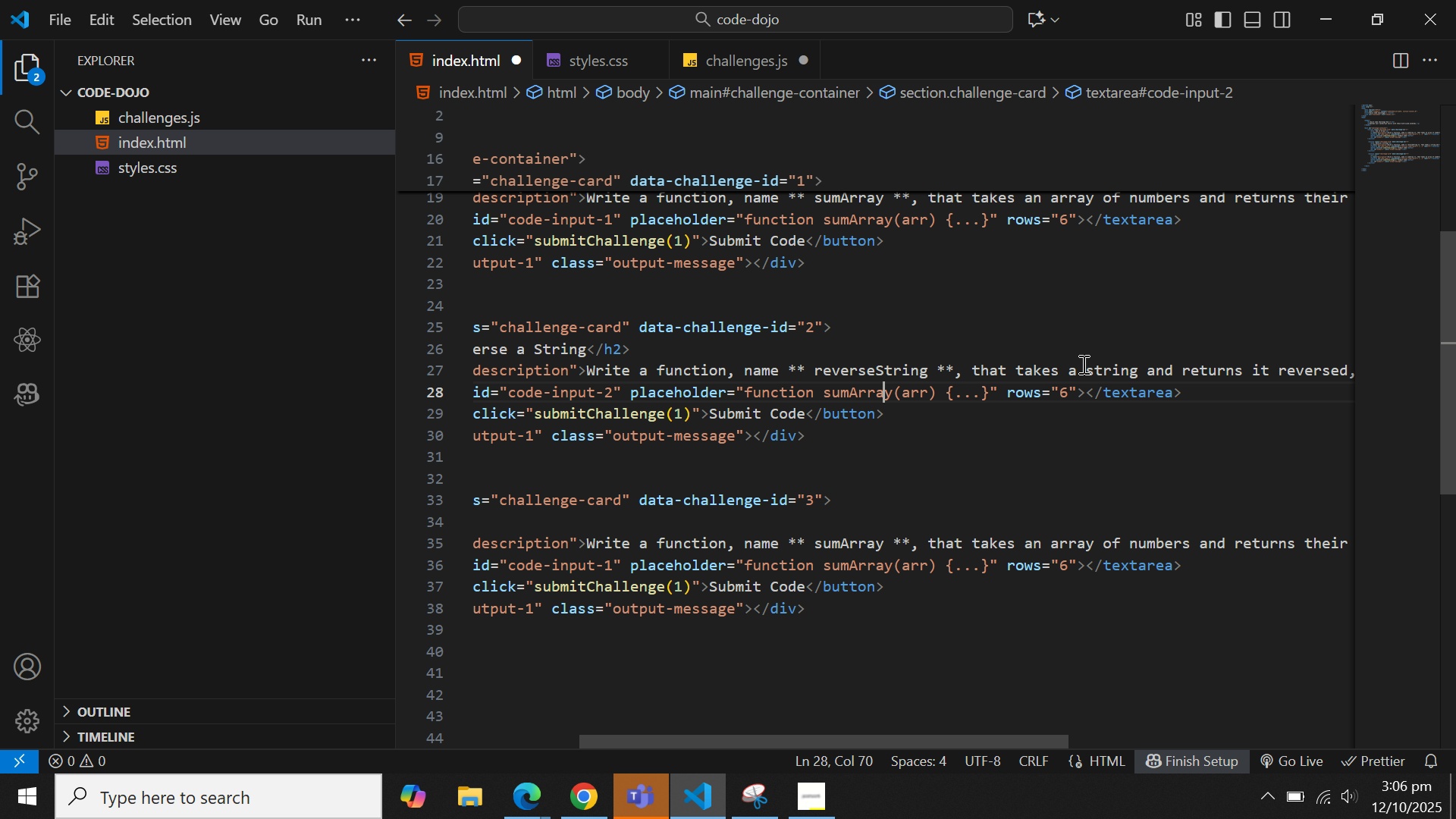 
key(ArrowRight)
 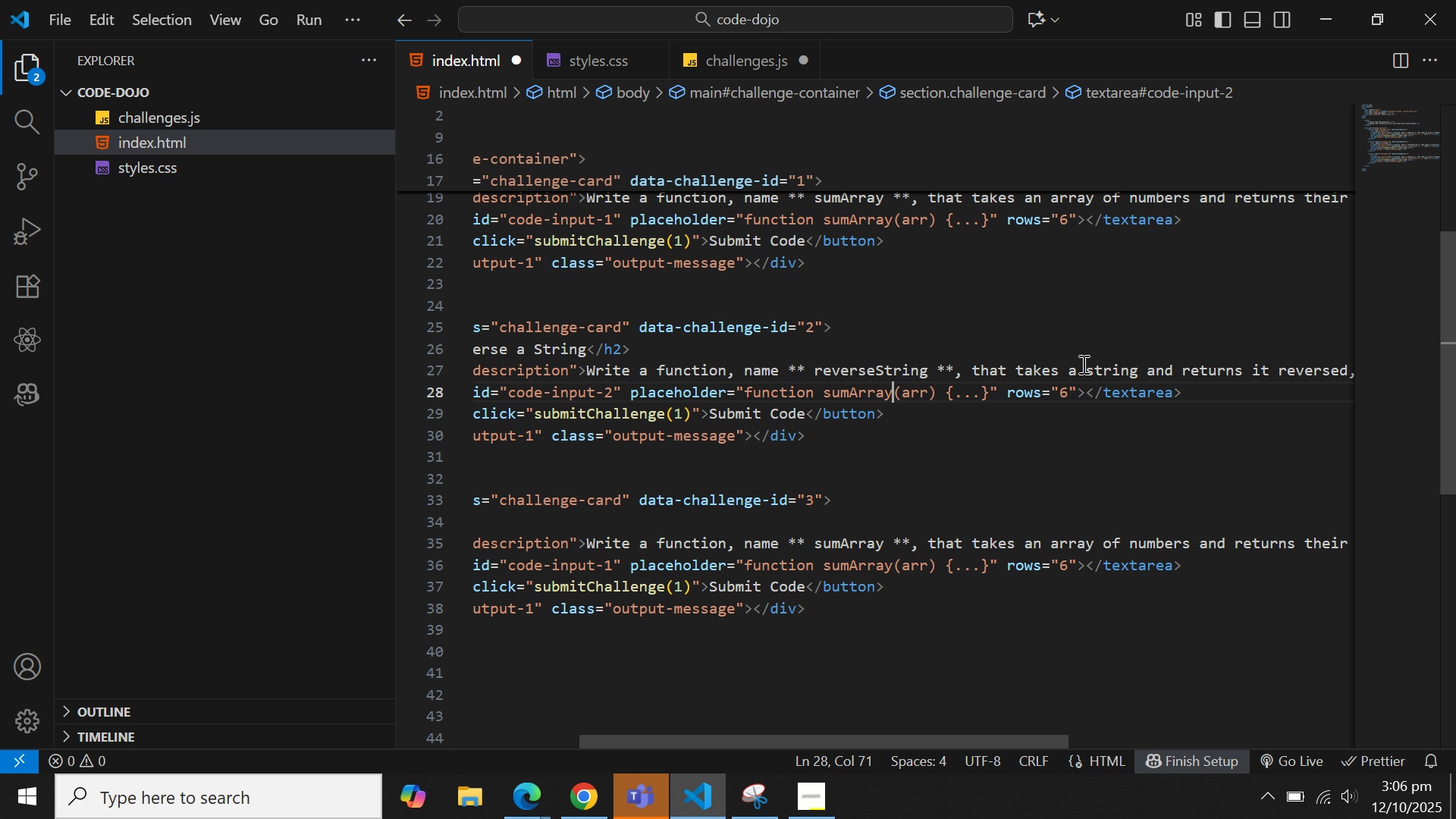 
key(ArrowRight)
 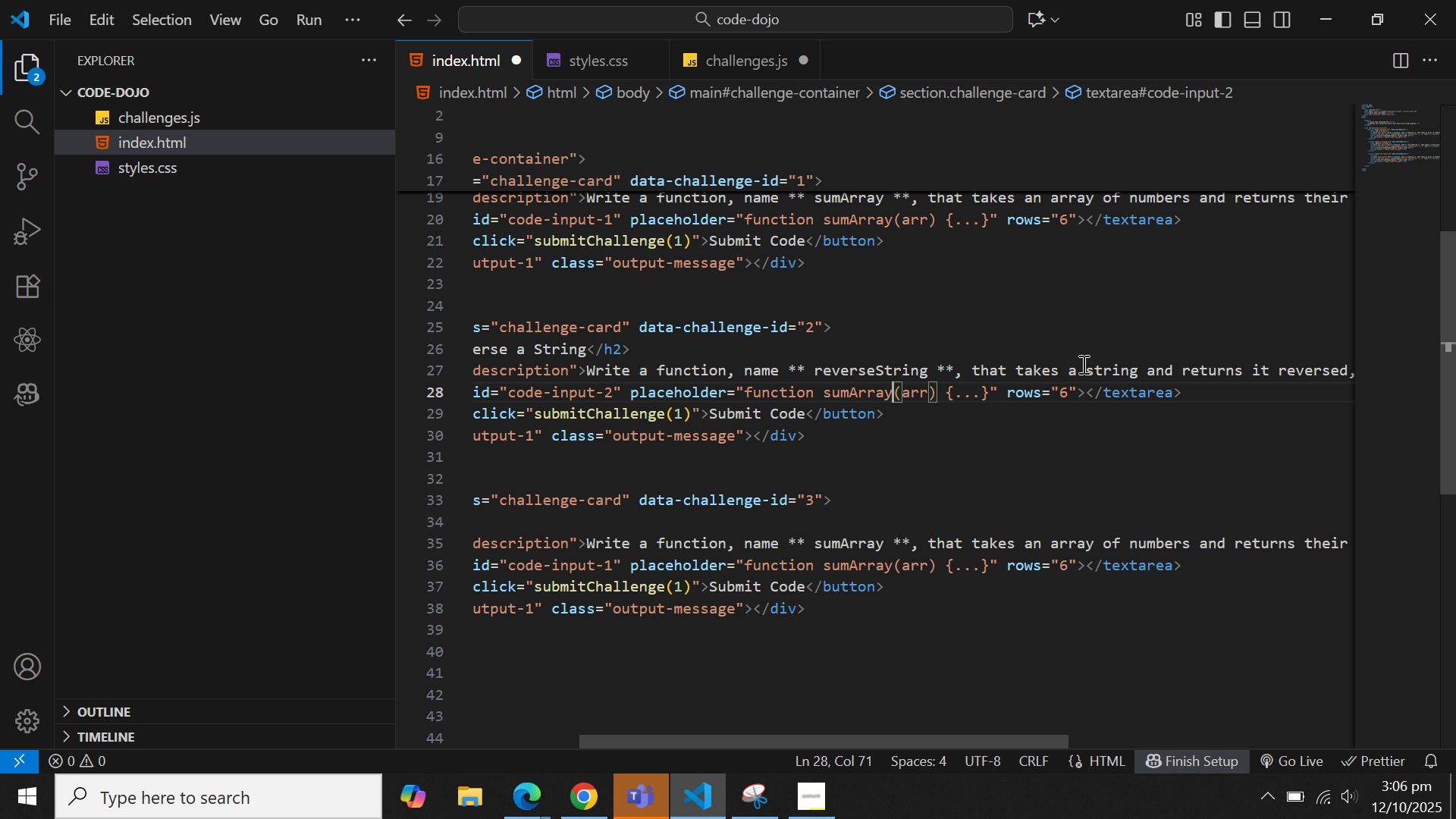 
key(Backspace)
key(Backspace)
key(Backspace)
key(Backspace)
key(Backspace)
key(Backspace)
key(Backspace)
key(Backspace)
type(reverseString)
 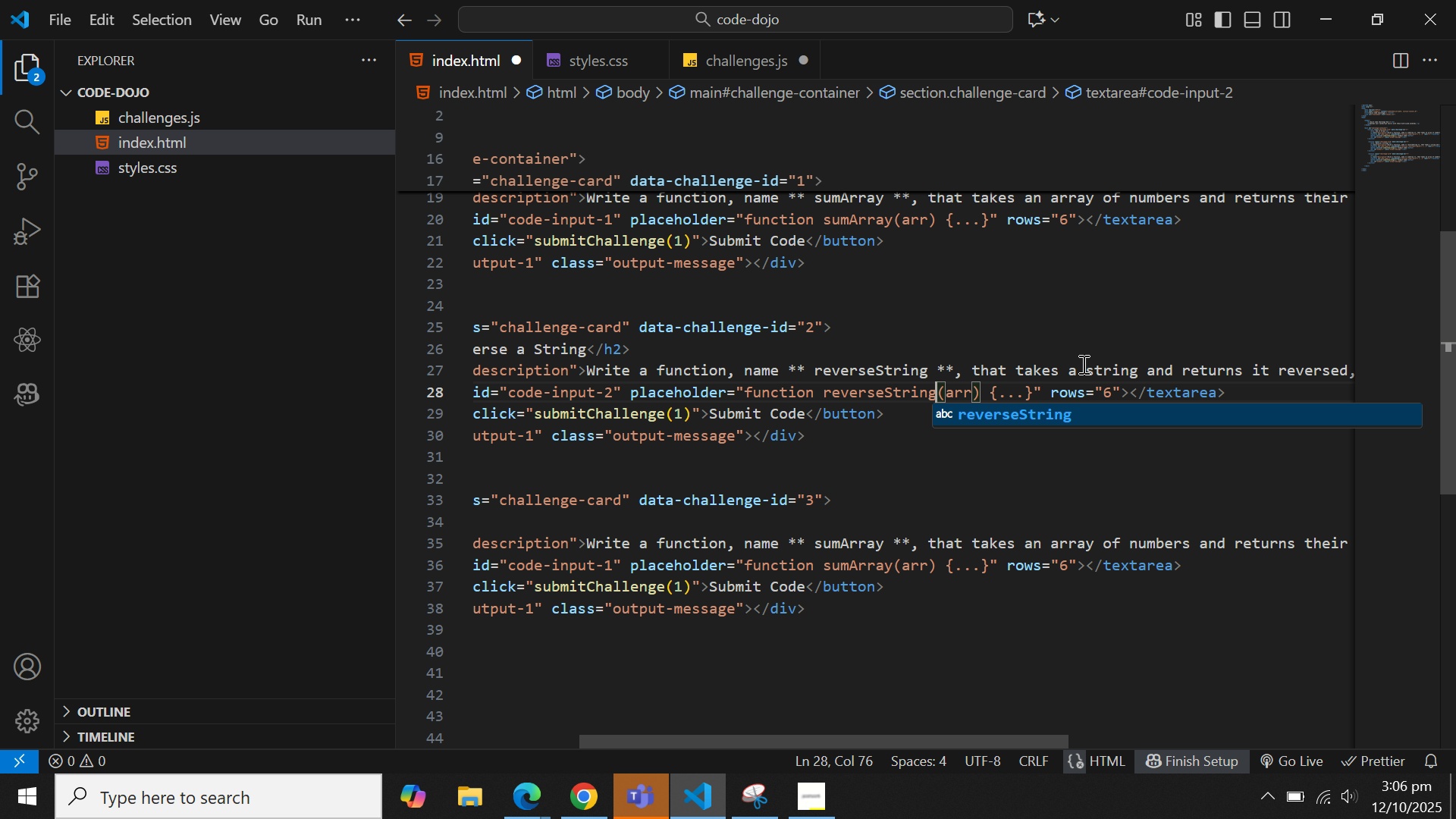 
key(Enter)
 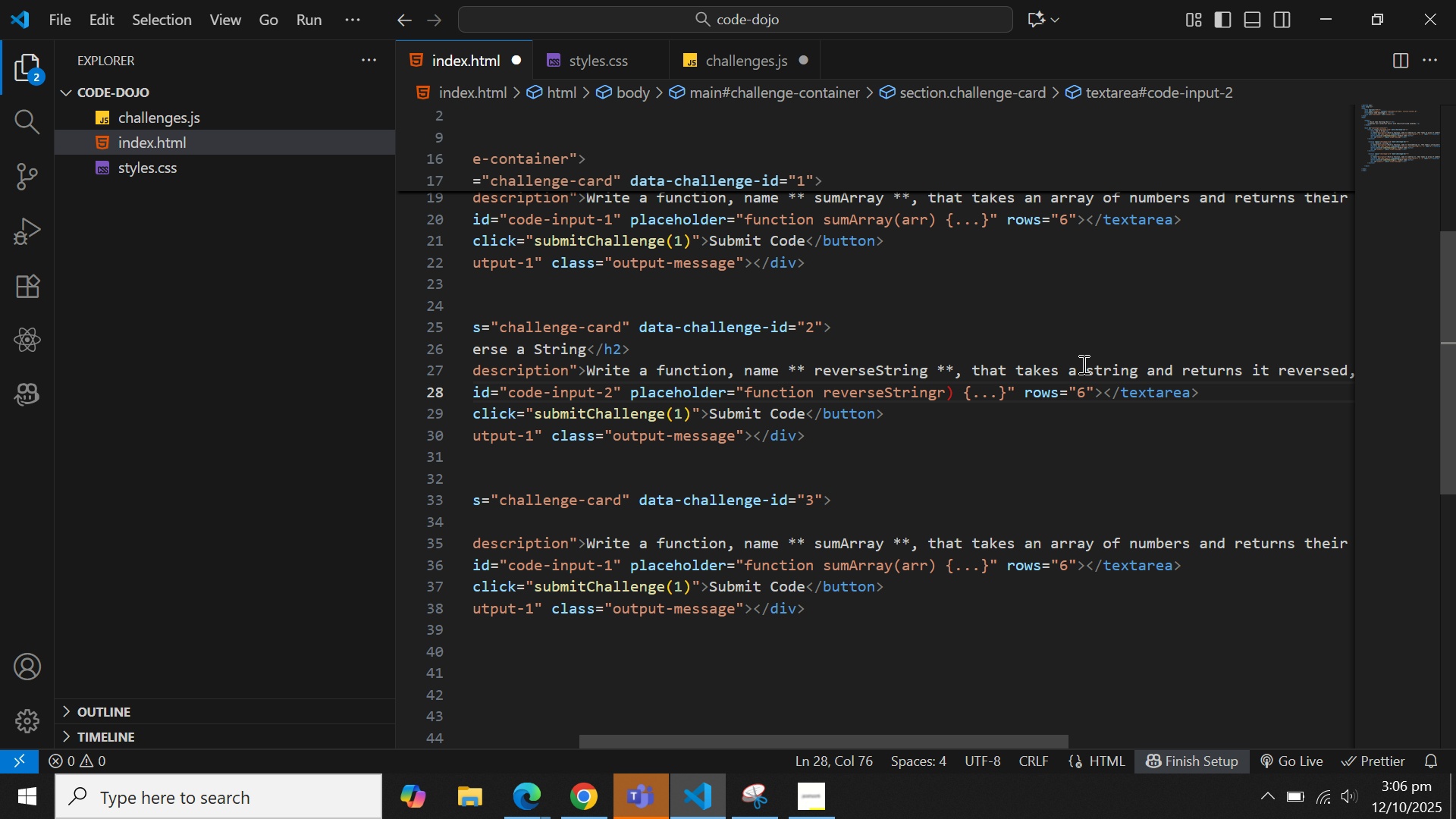 
key(ArrowRight)
 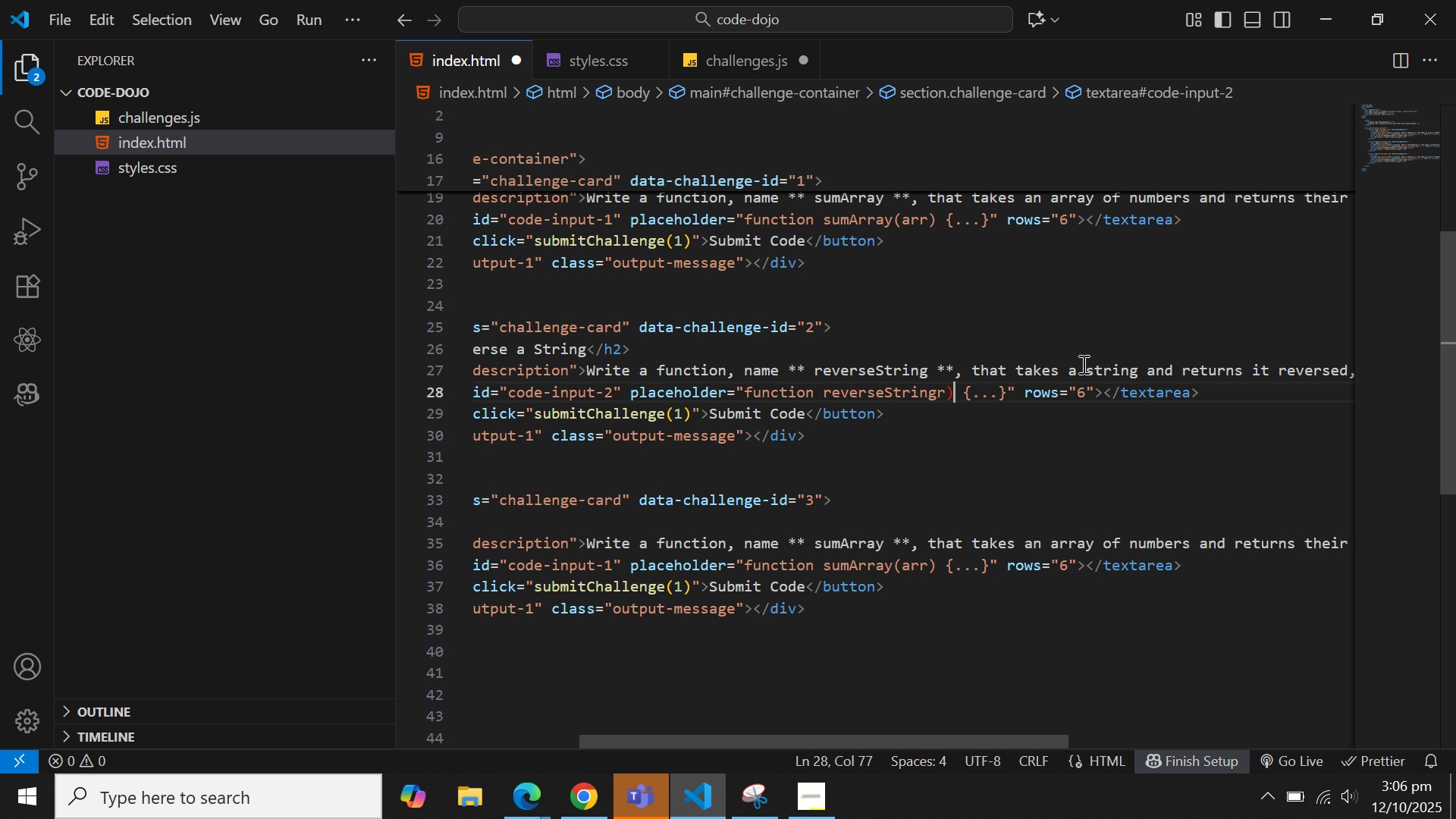 
key(ArrowRight)
 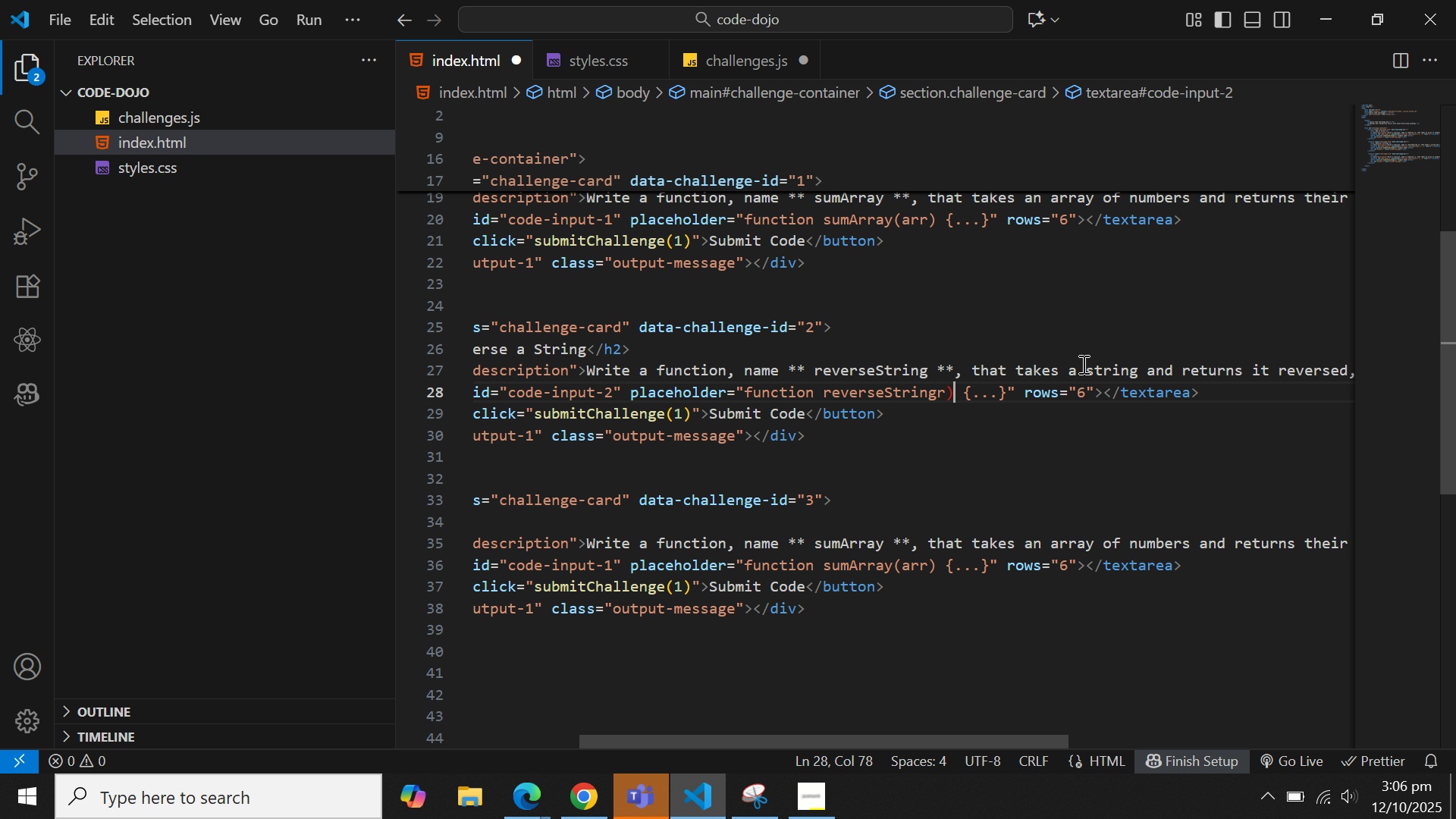 
key(Backspace)
type((str))
 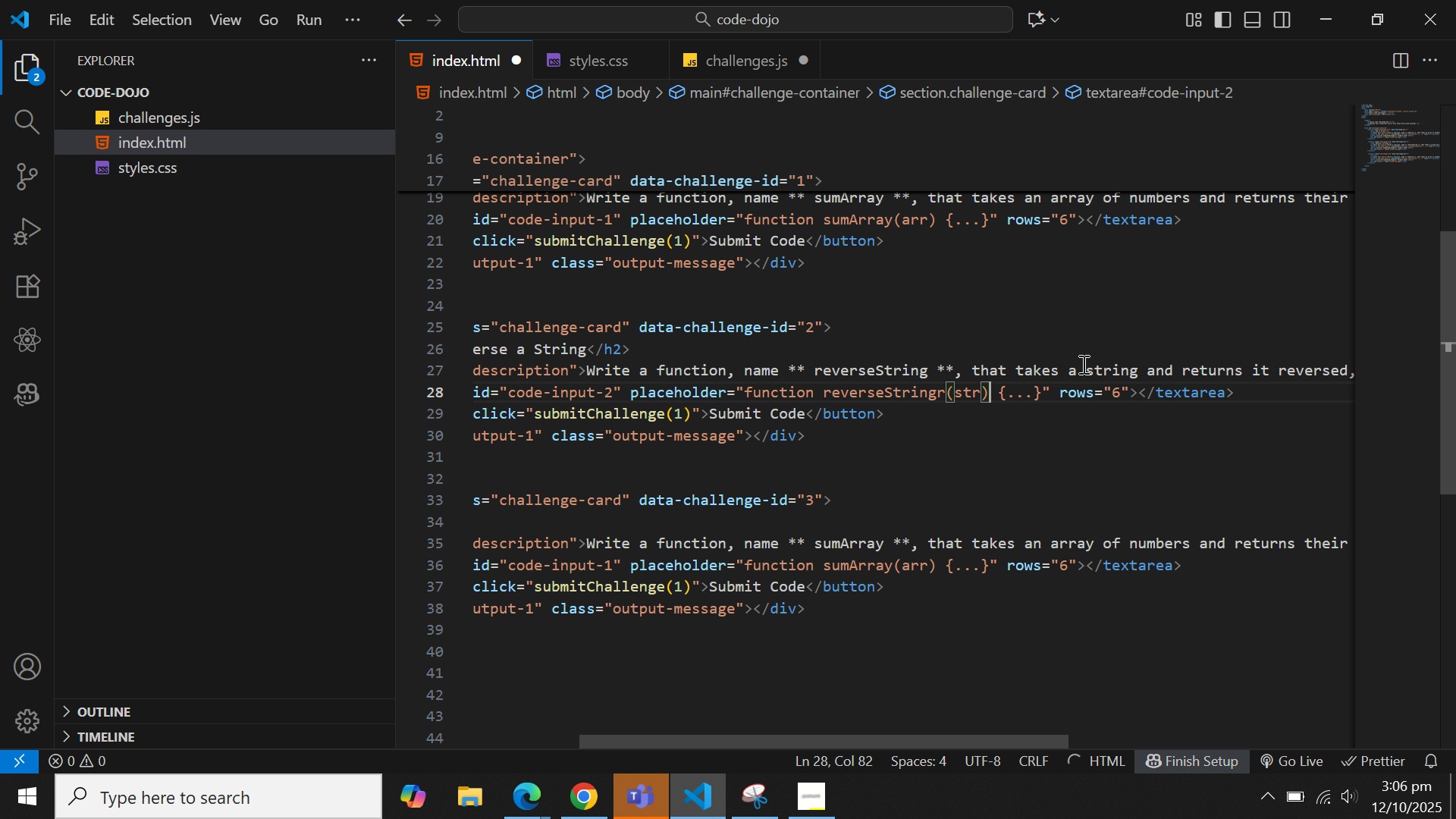 
hold_key(key=ArrowRight, duration=0.39)
 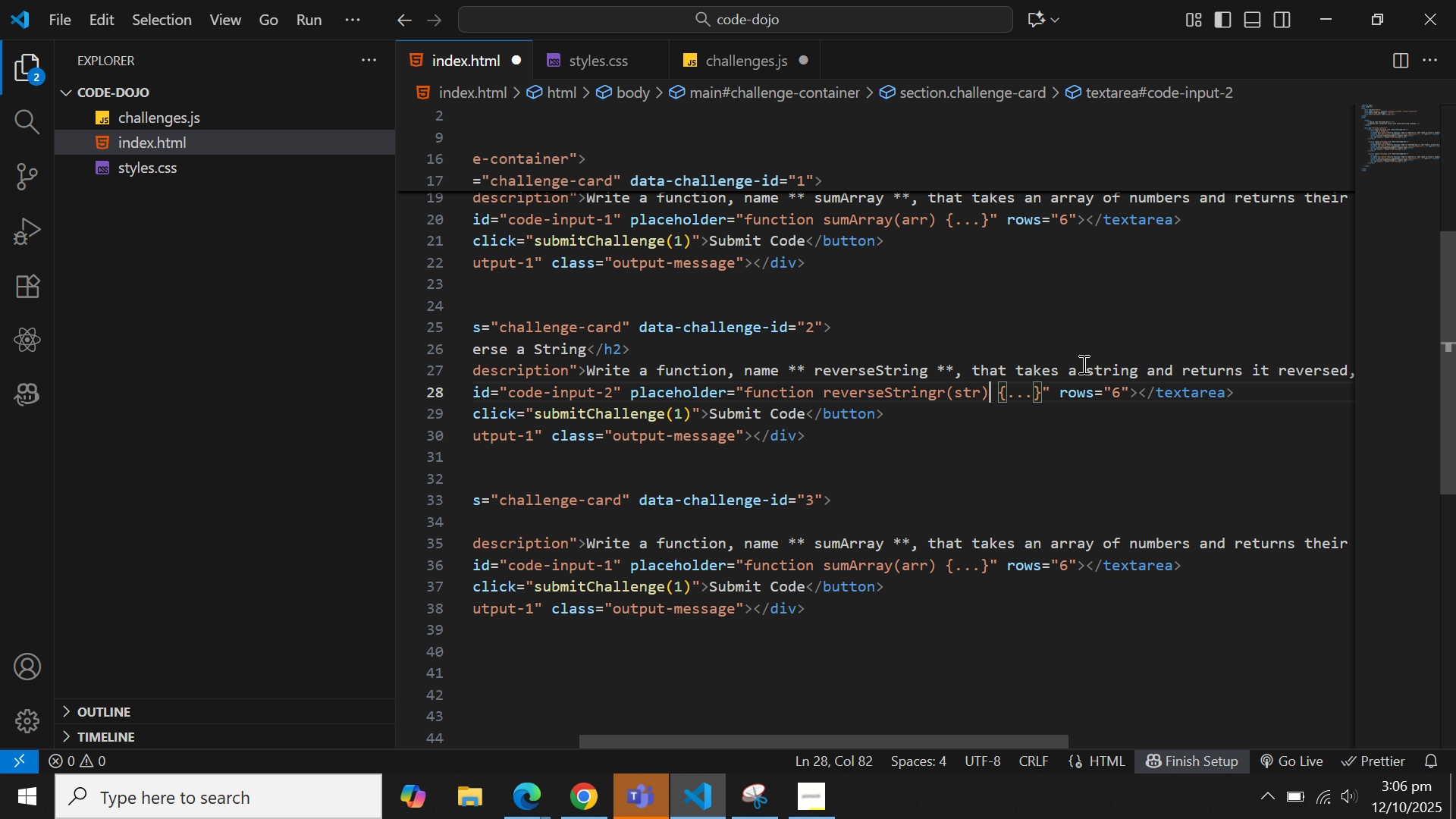 
hold_key(key=ArrowLeft, duration=0.84)
 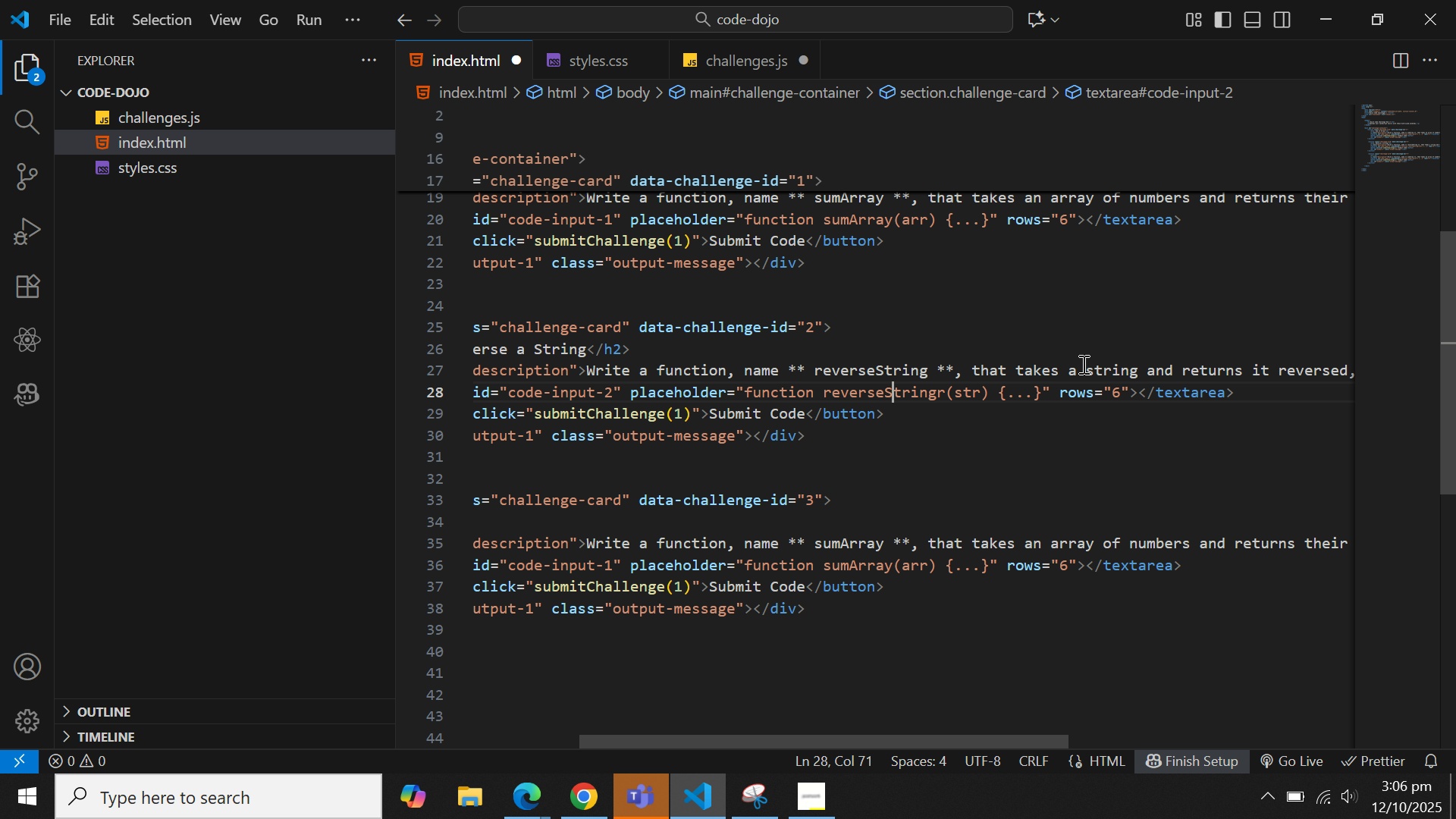 
hold_key(key=ArrowLeft, duration=0.83)
 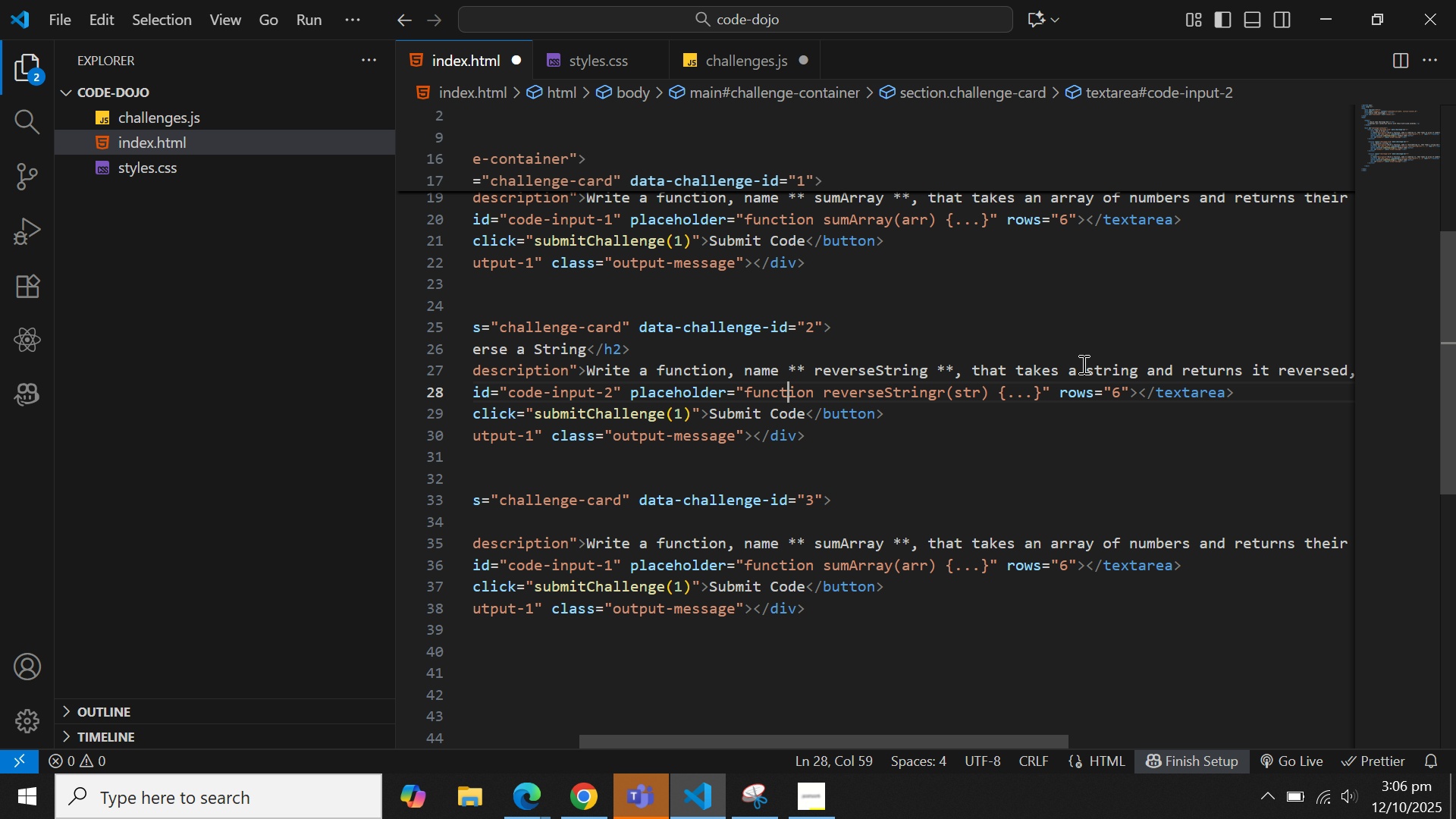 
key(ArrowLeft)
 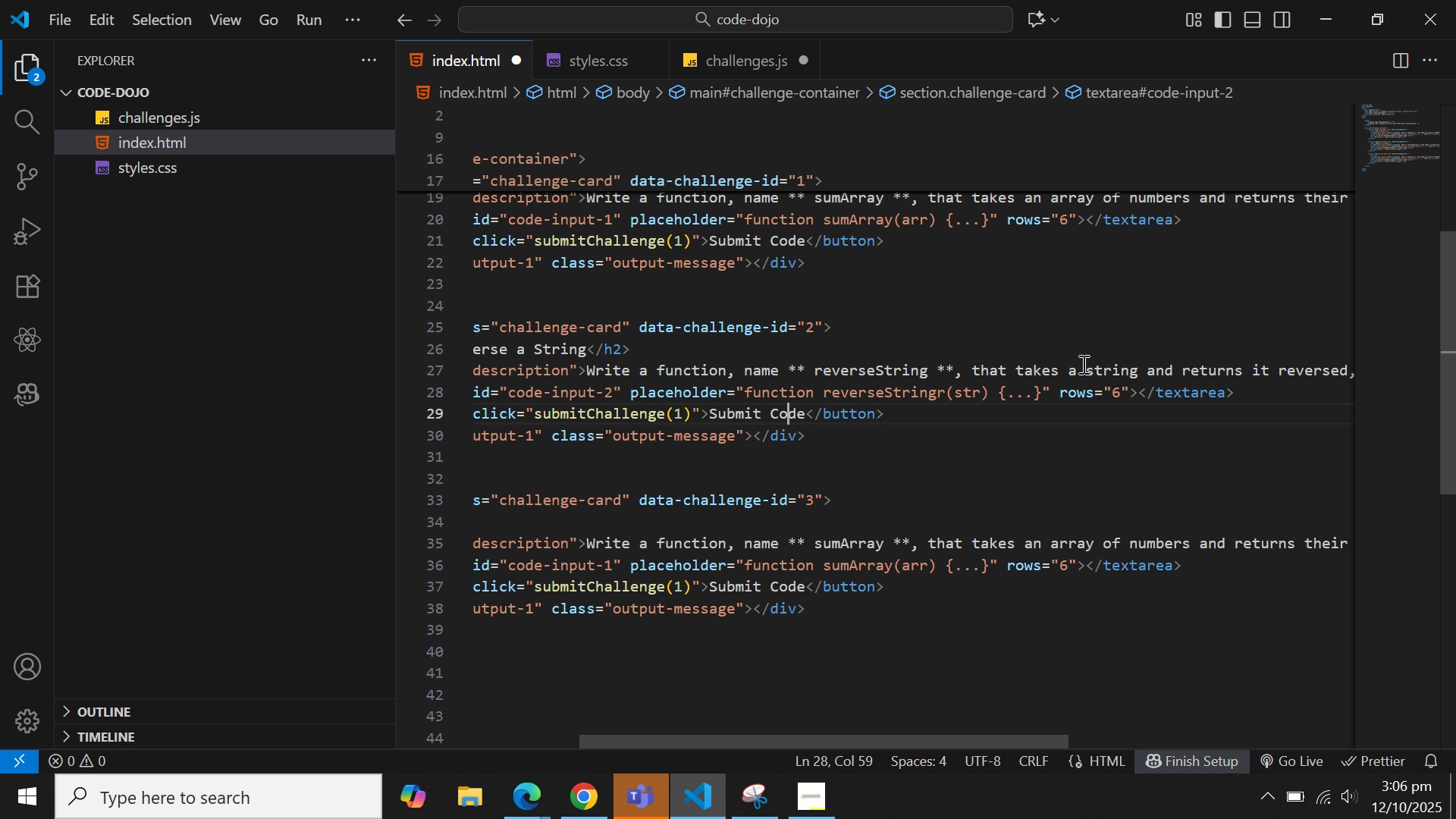 
key(ArrowDown)
 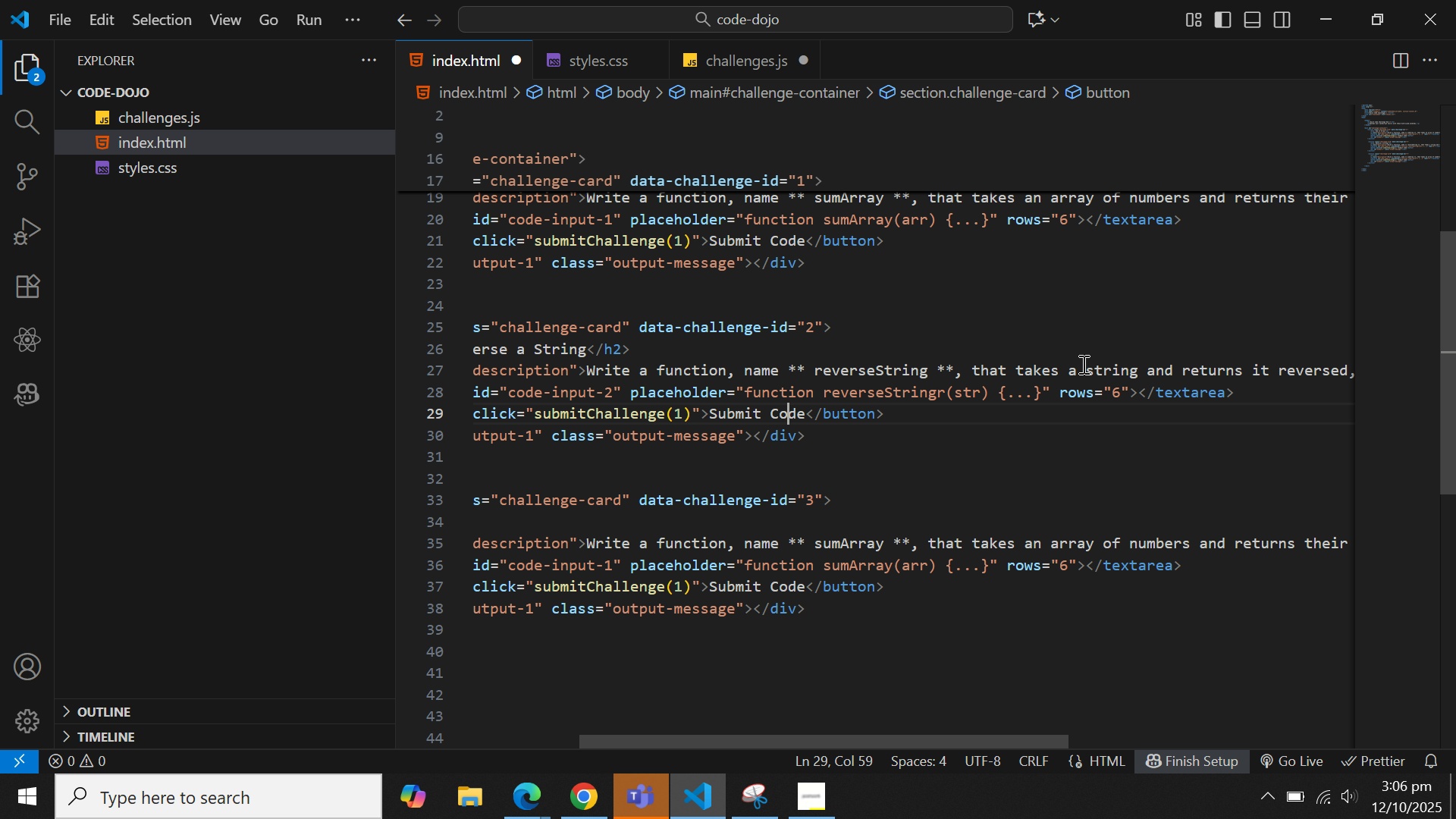 
key(ArrowLeft)
 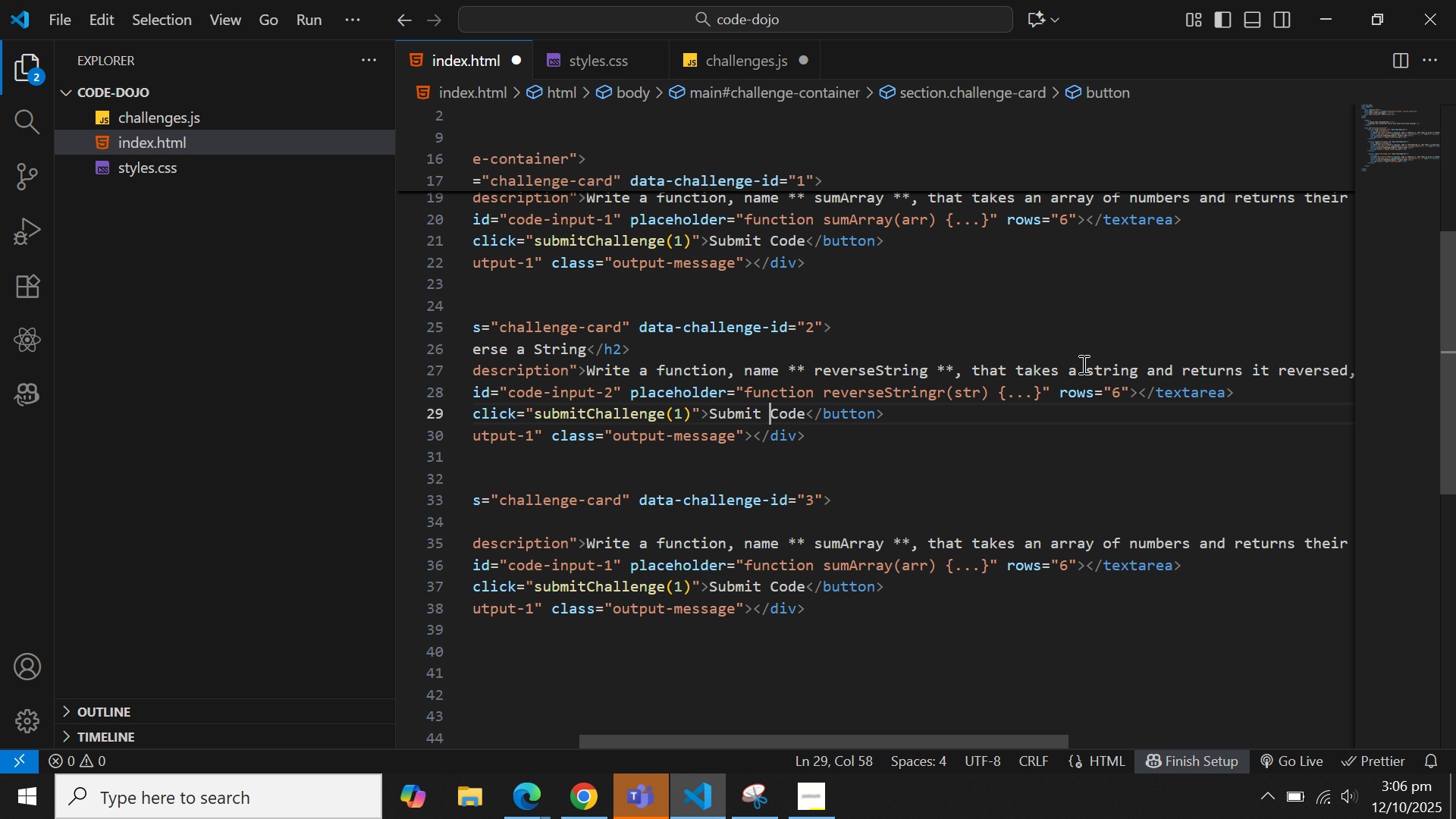 
key(ArrowLeft)
 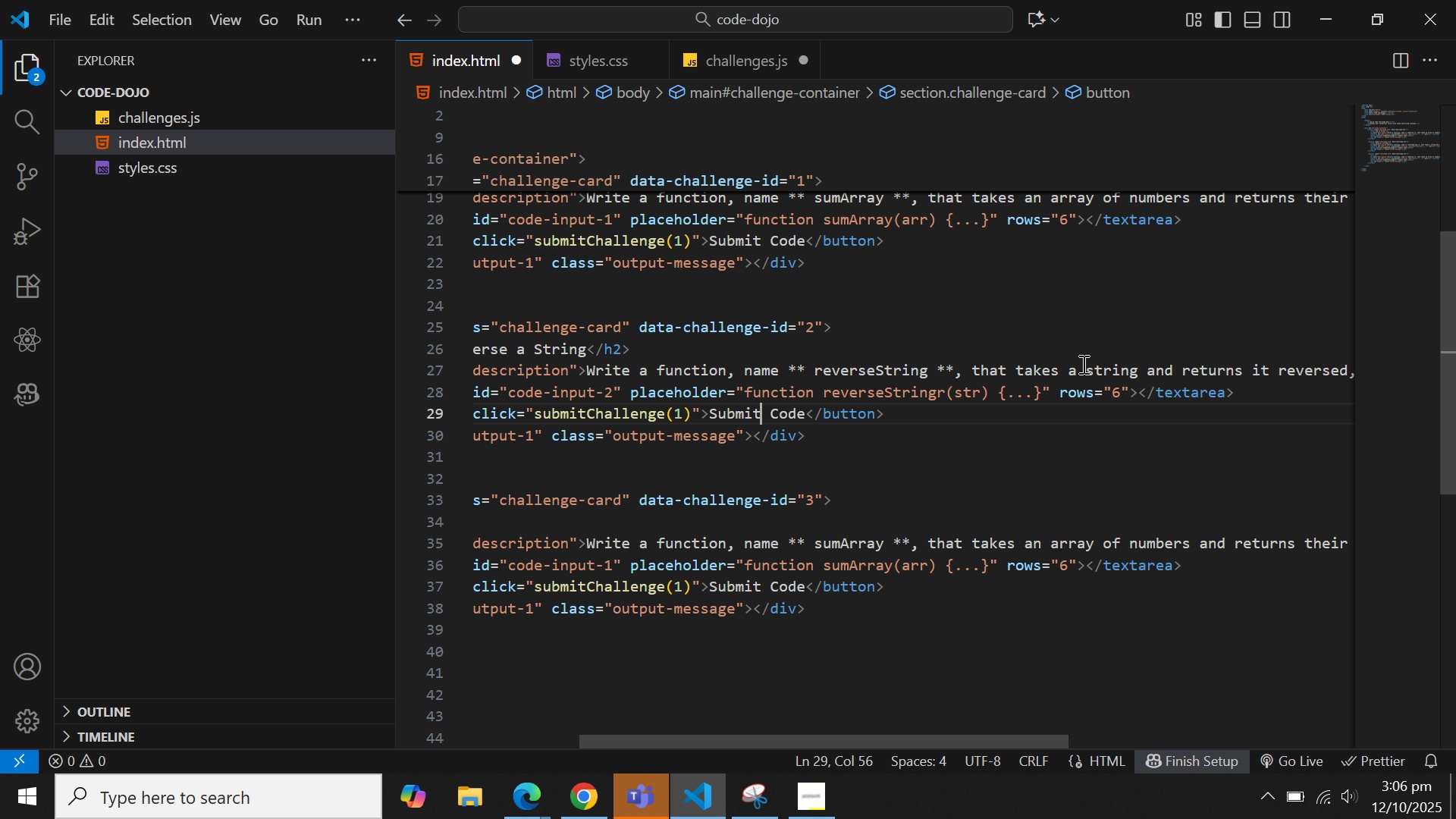 
key(ArrowLeft)
 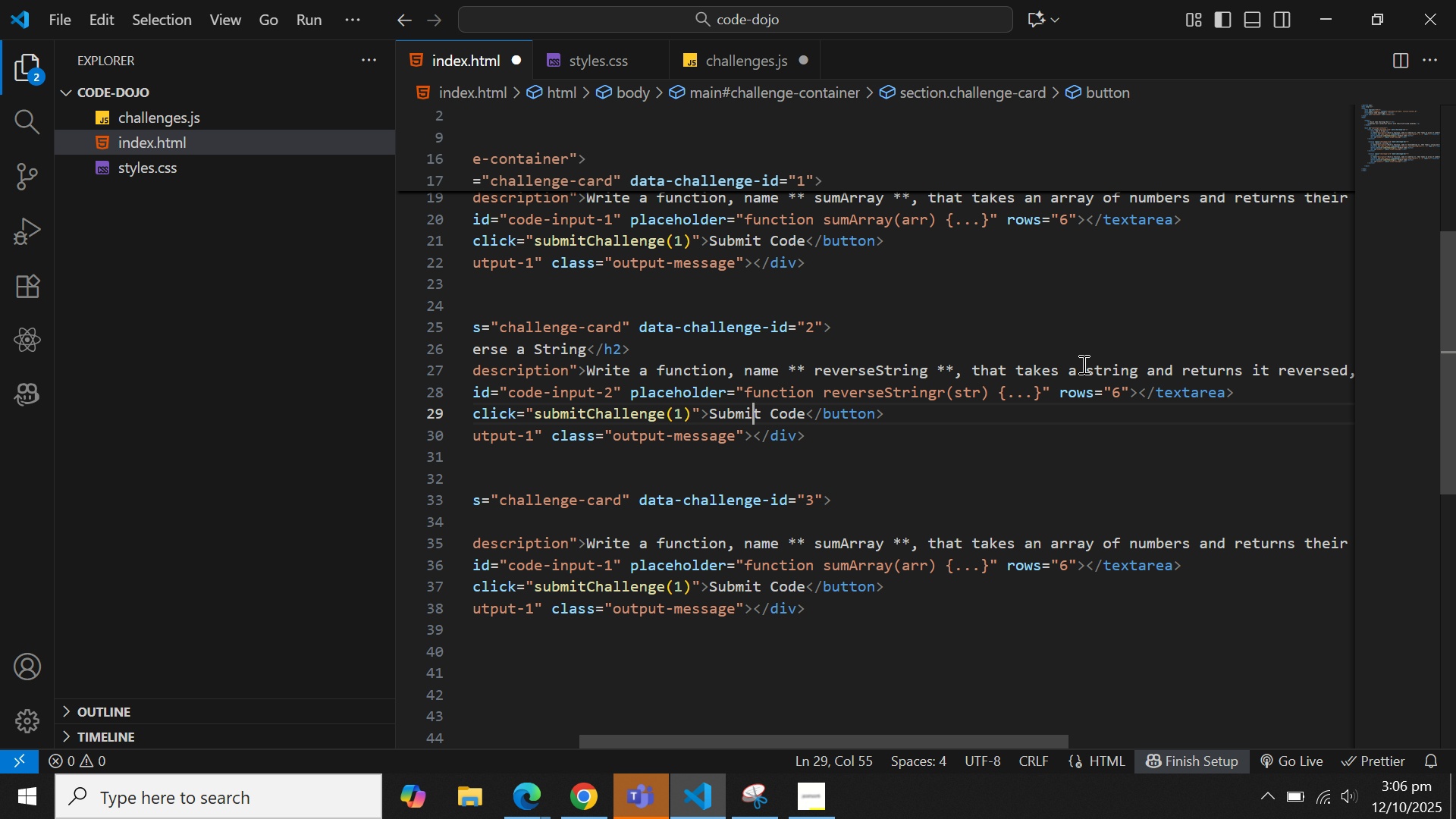 
key(ArrowLeft)
 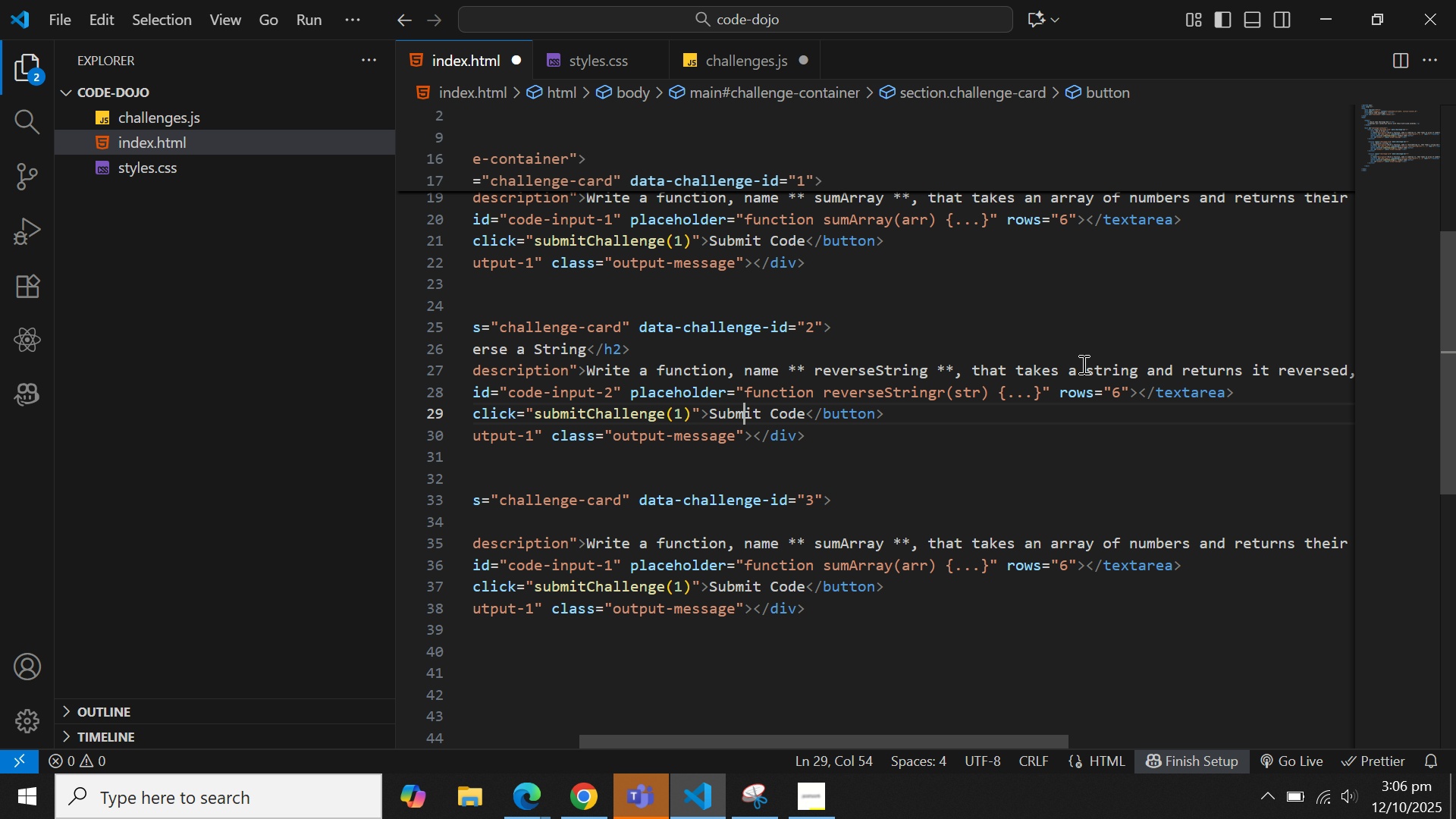 
key(ArrowLeft)
 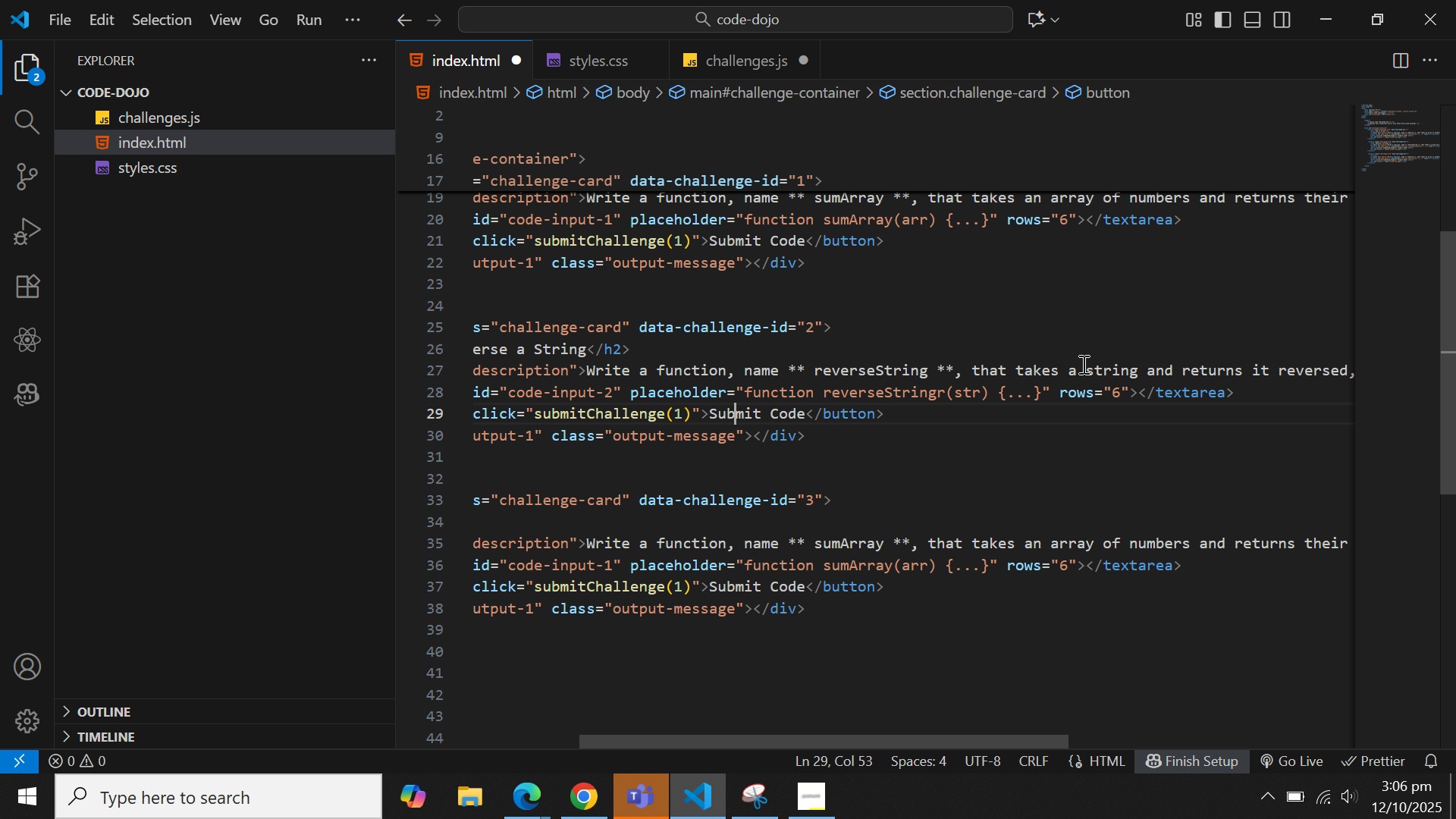 
key(ArrowLeft)
 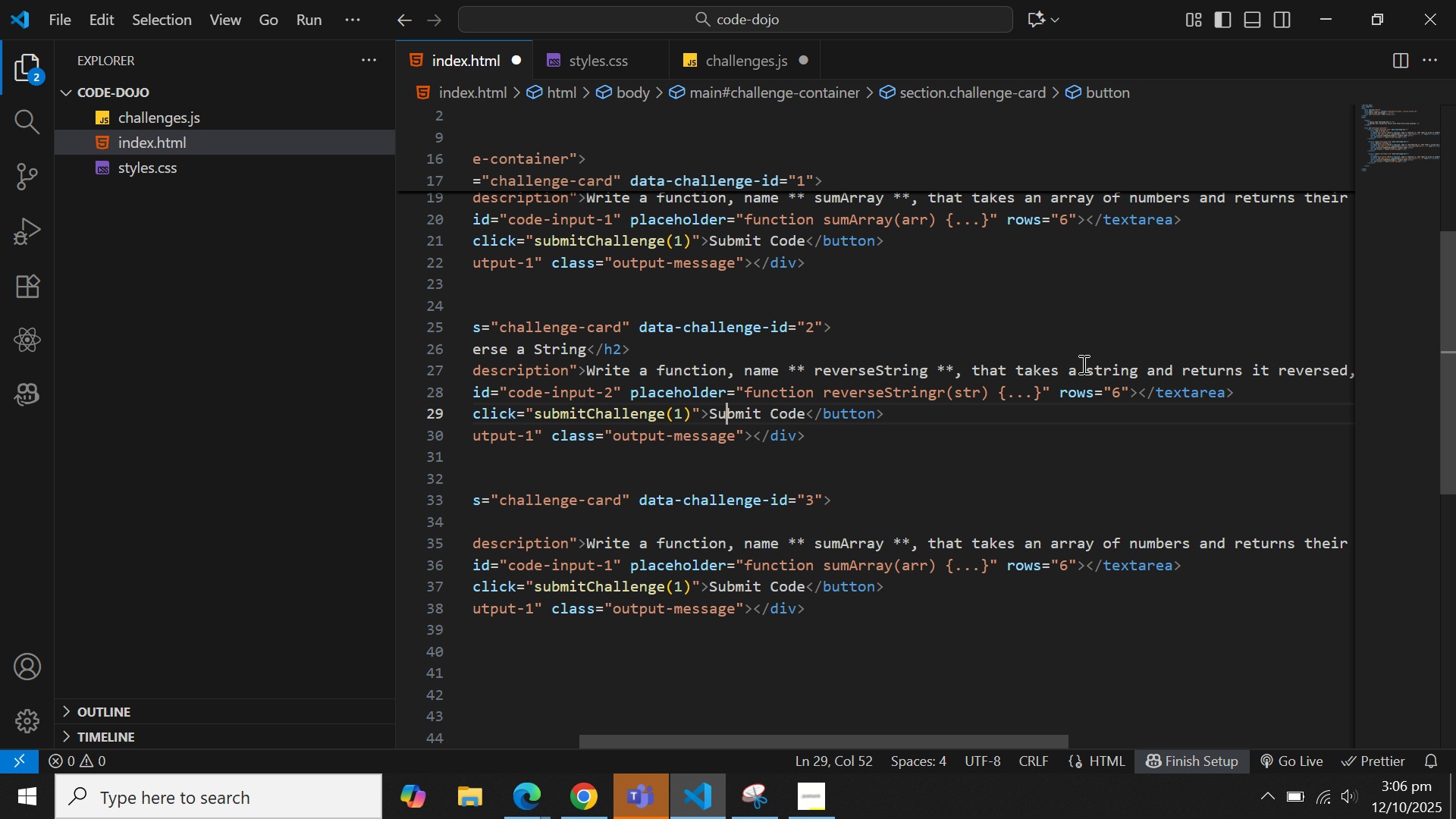 
key(ArrowLeft)
 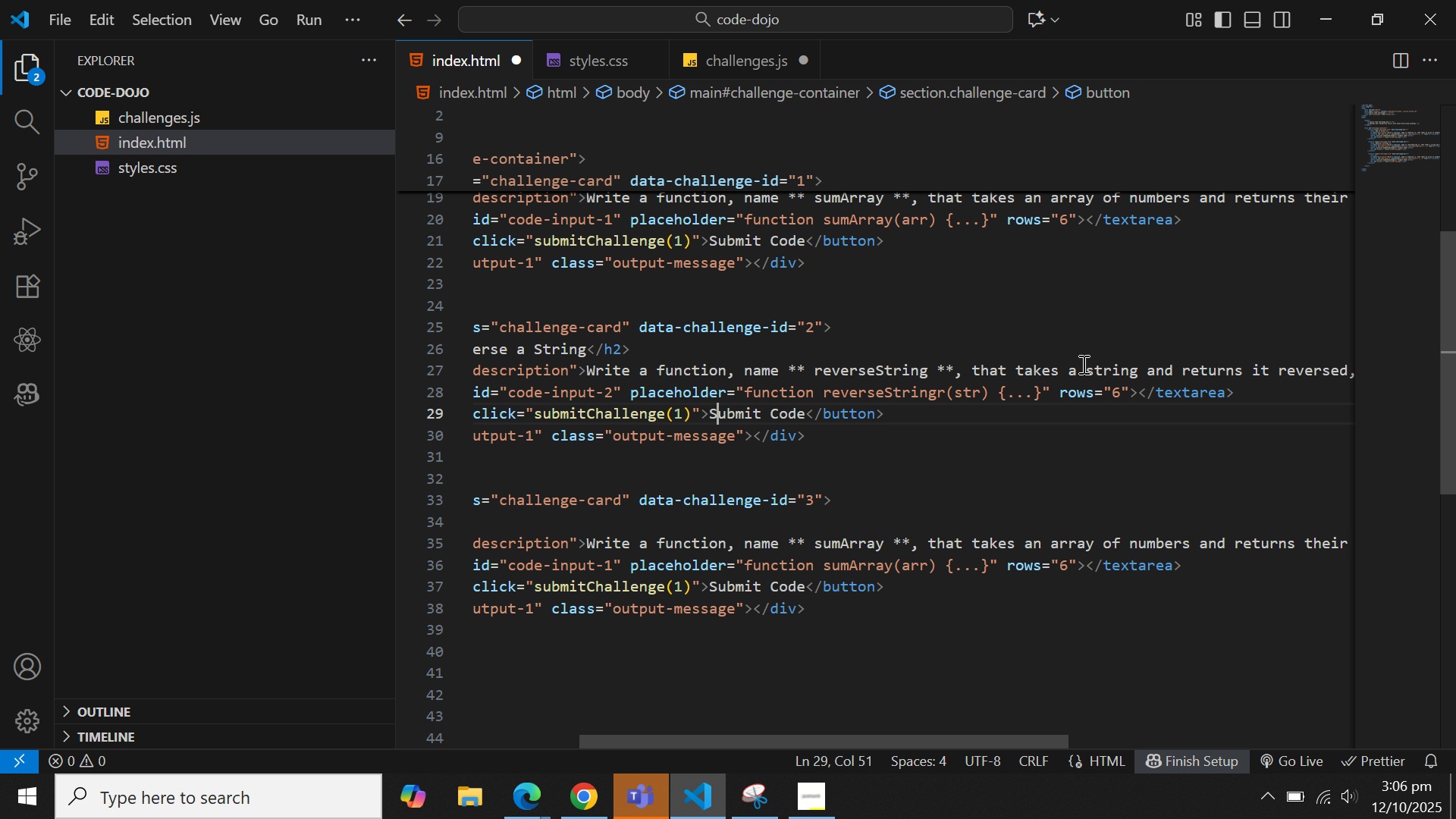 
key(ArrowLeft)
 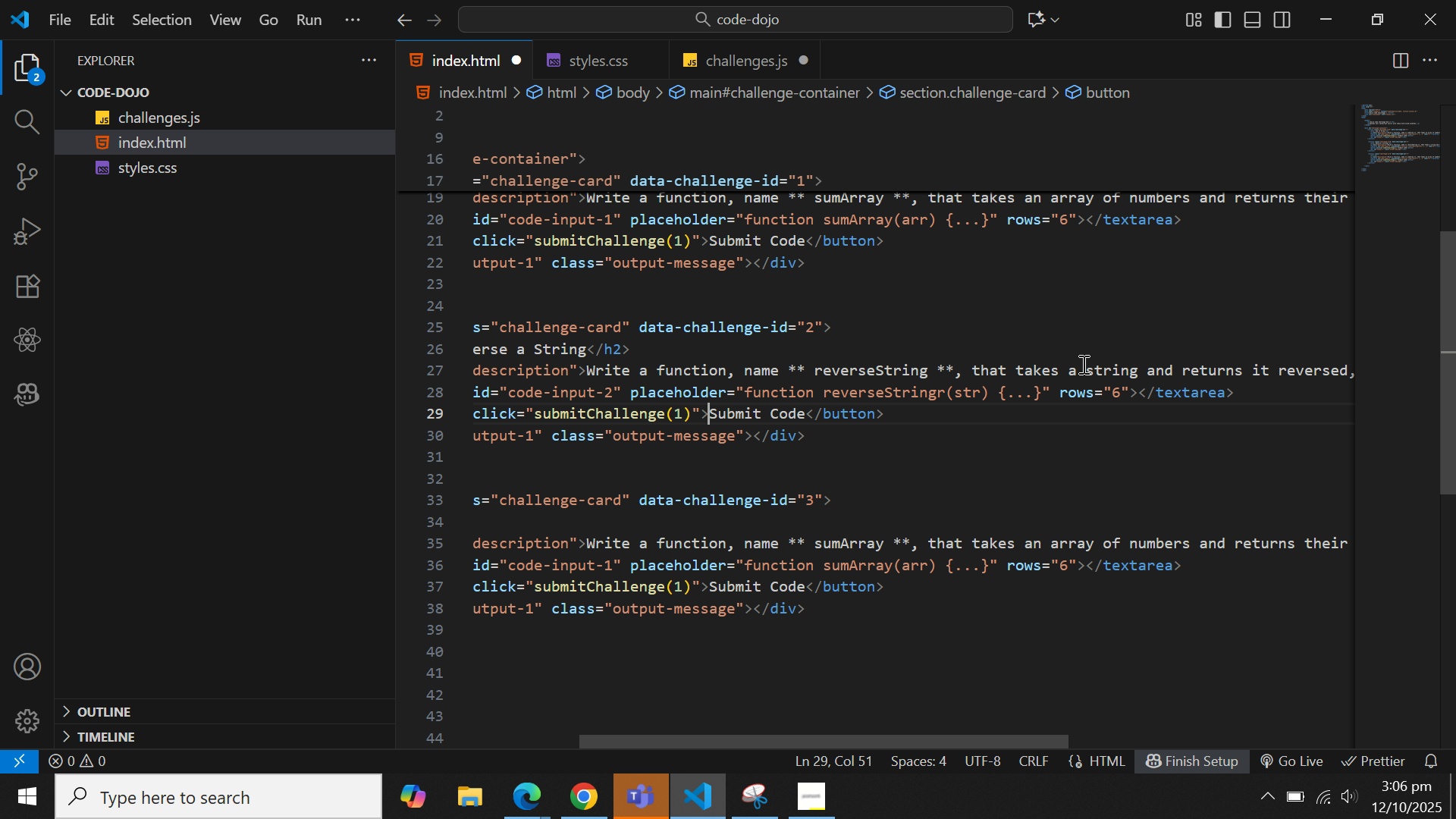 
key(ArrowLeft)
 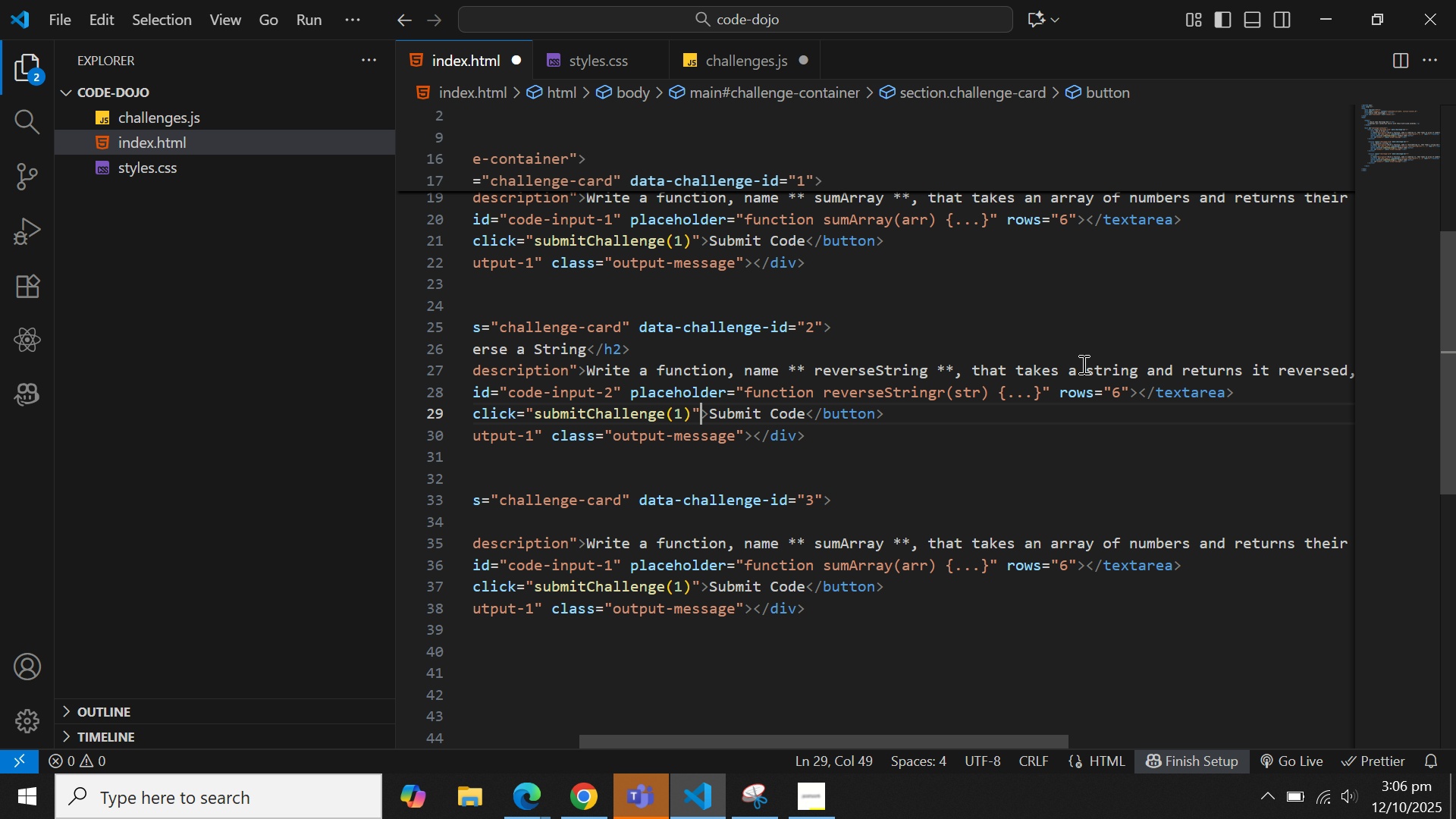 
key(ArrowLeft)
 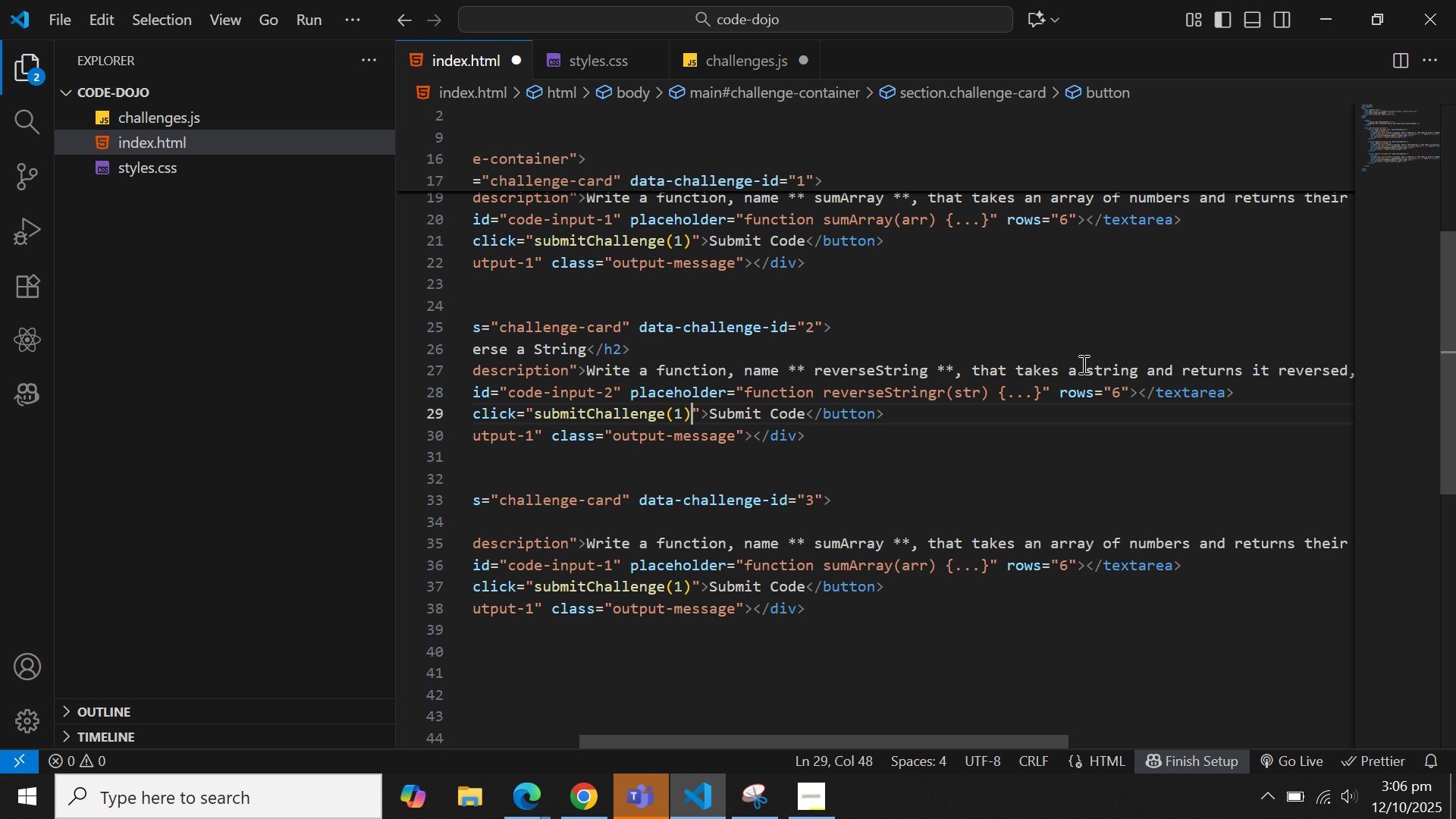 
key(ArrowLeft)
 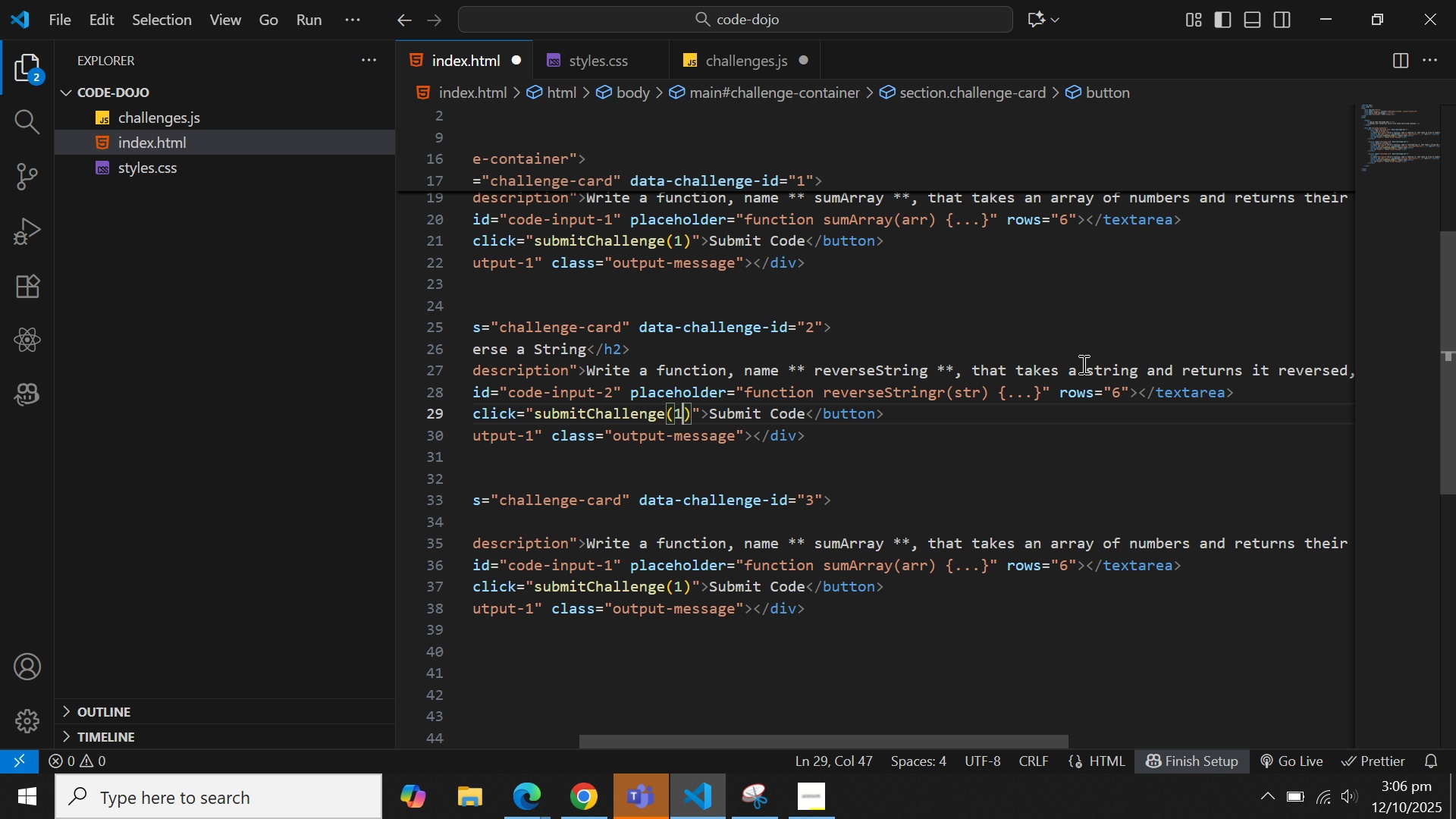 
key(ArrowLeft)
 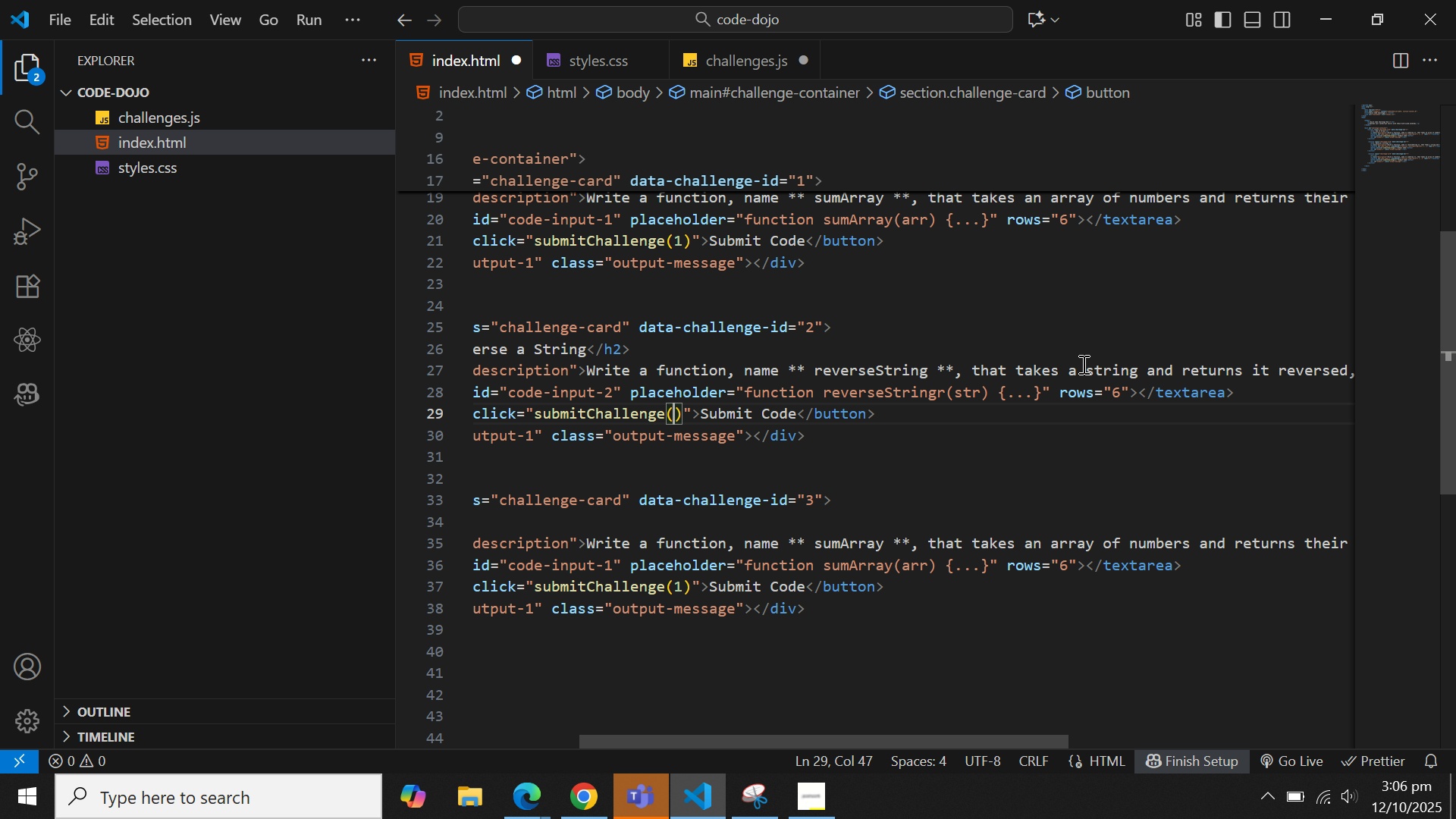 
key(Backspace)
 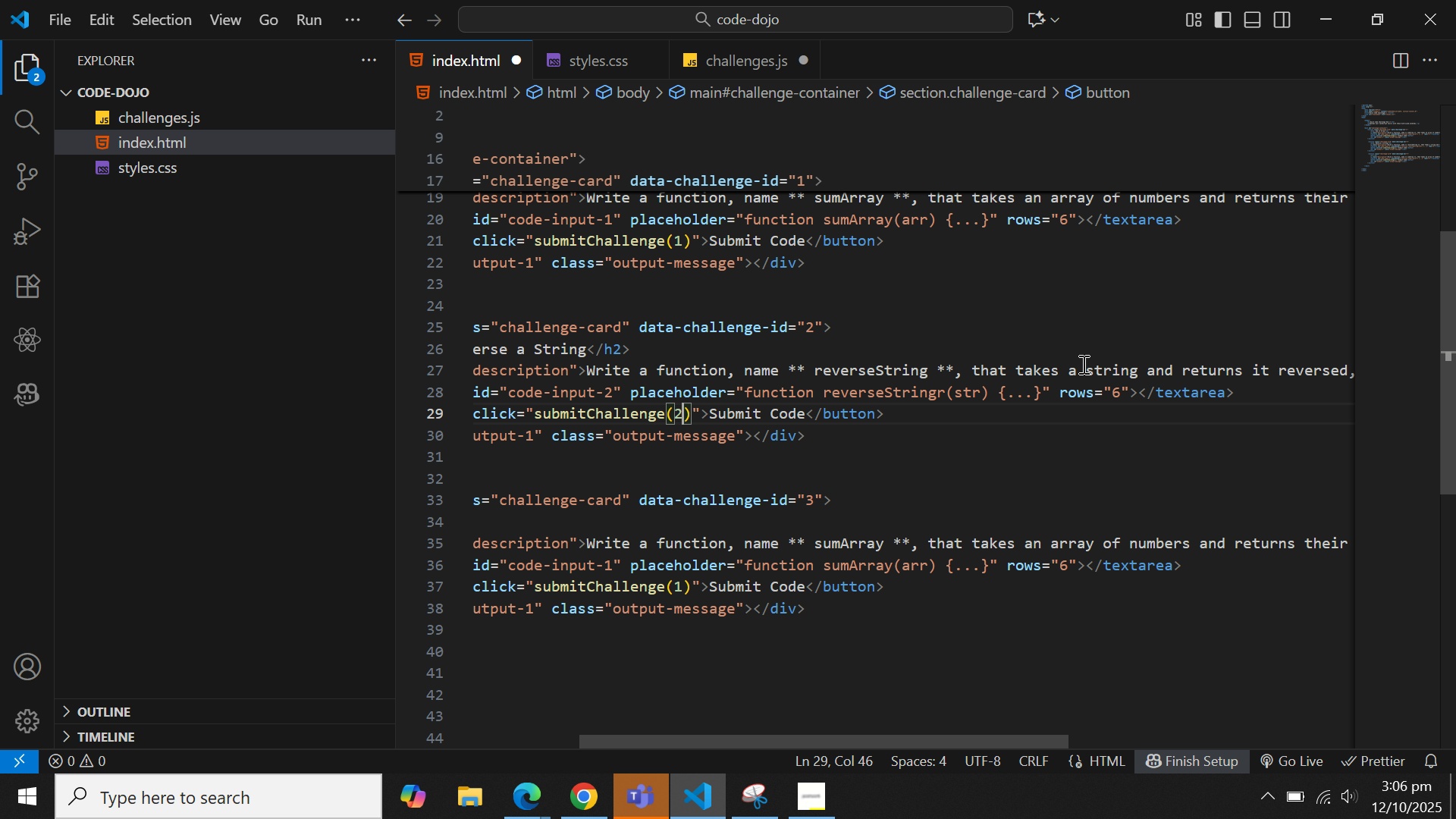 
key(2)
 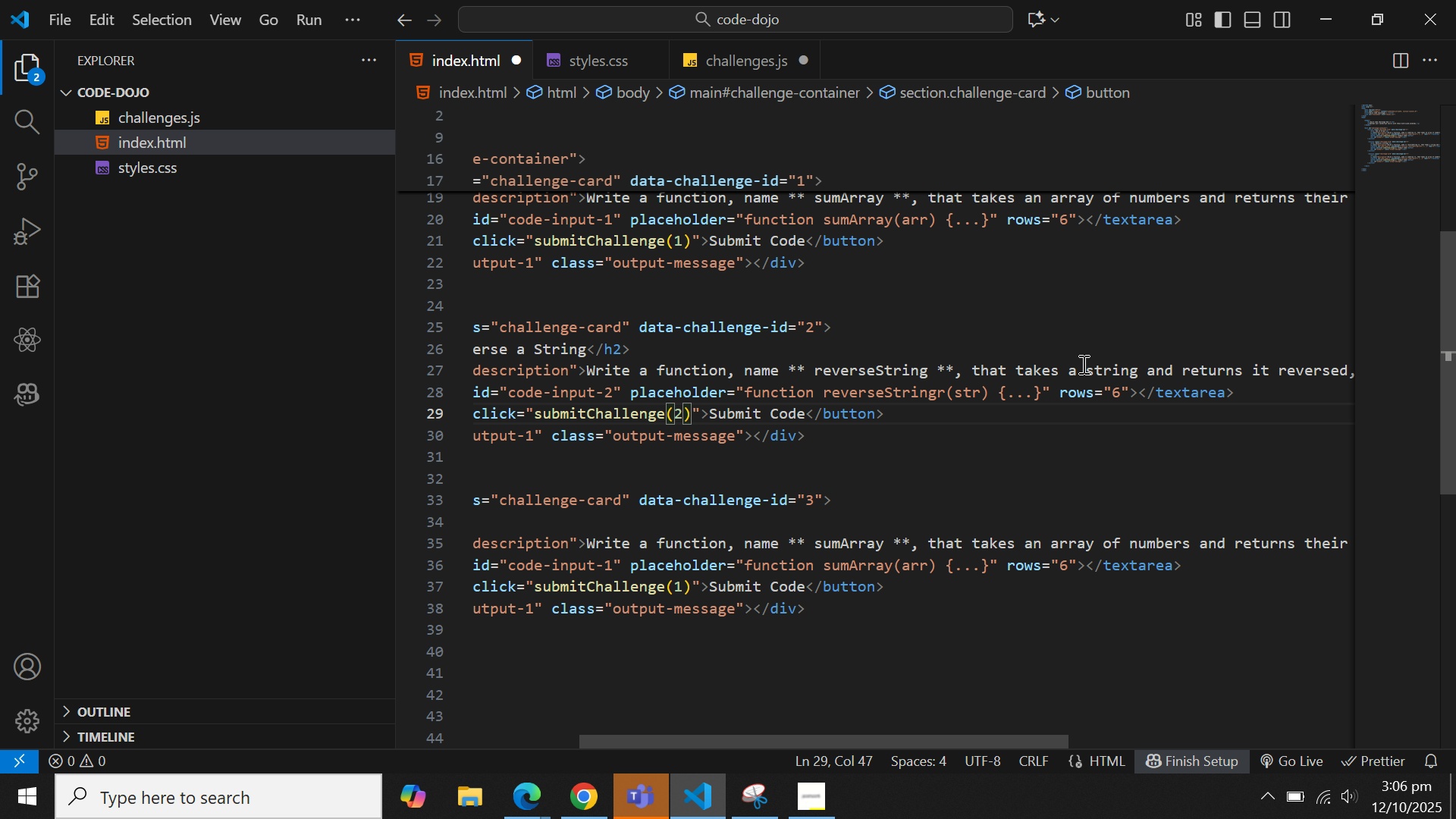 
key(ArrowDown)
 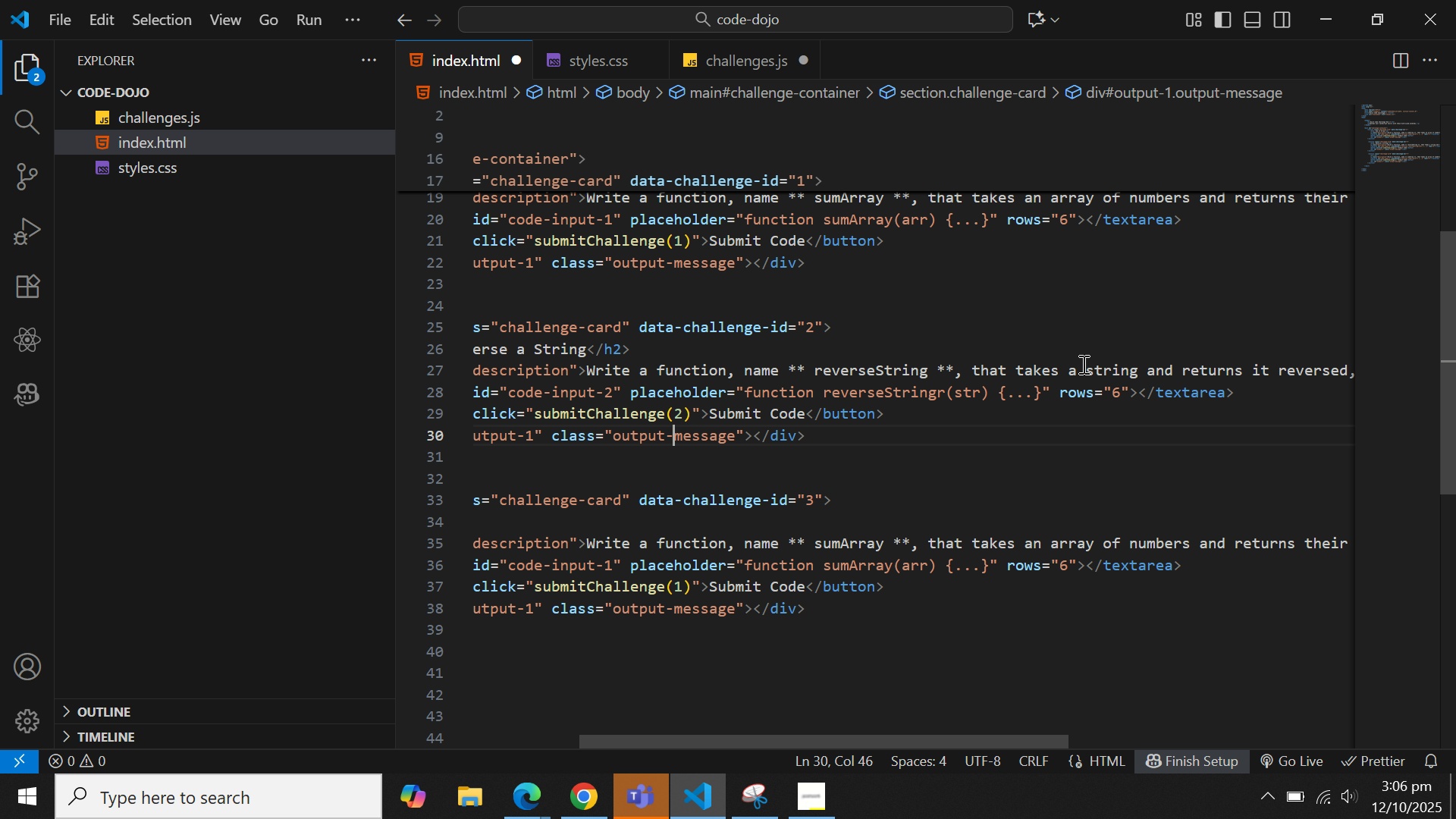 
hold_key(key=ArrowLeft, duration=1.04)
 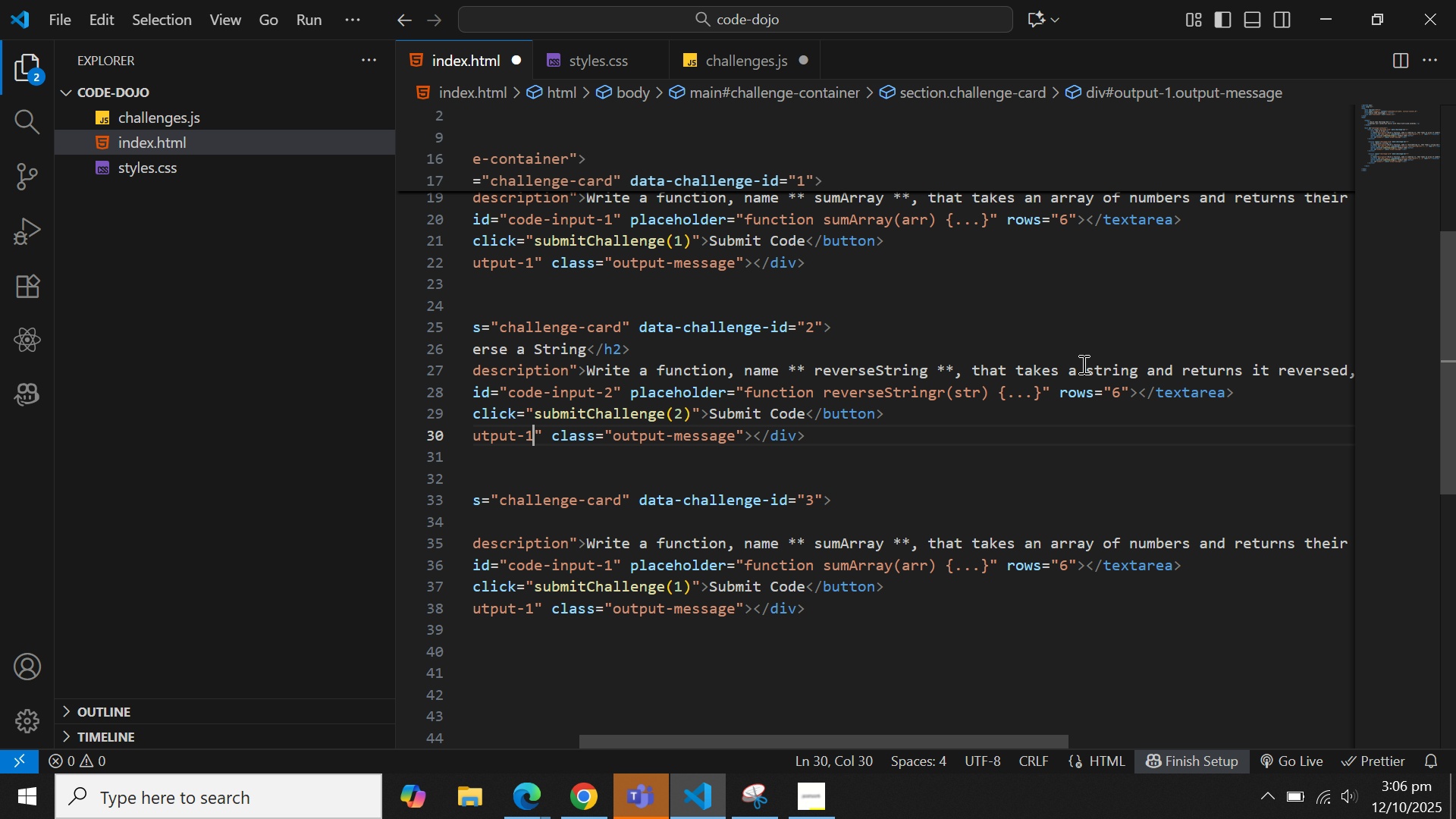 
key(ArrowRight)
 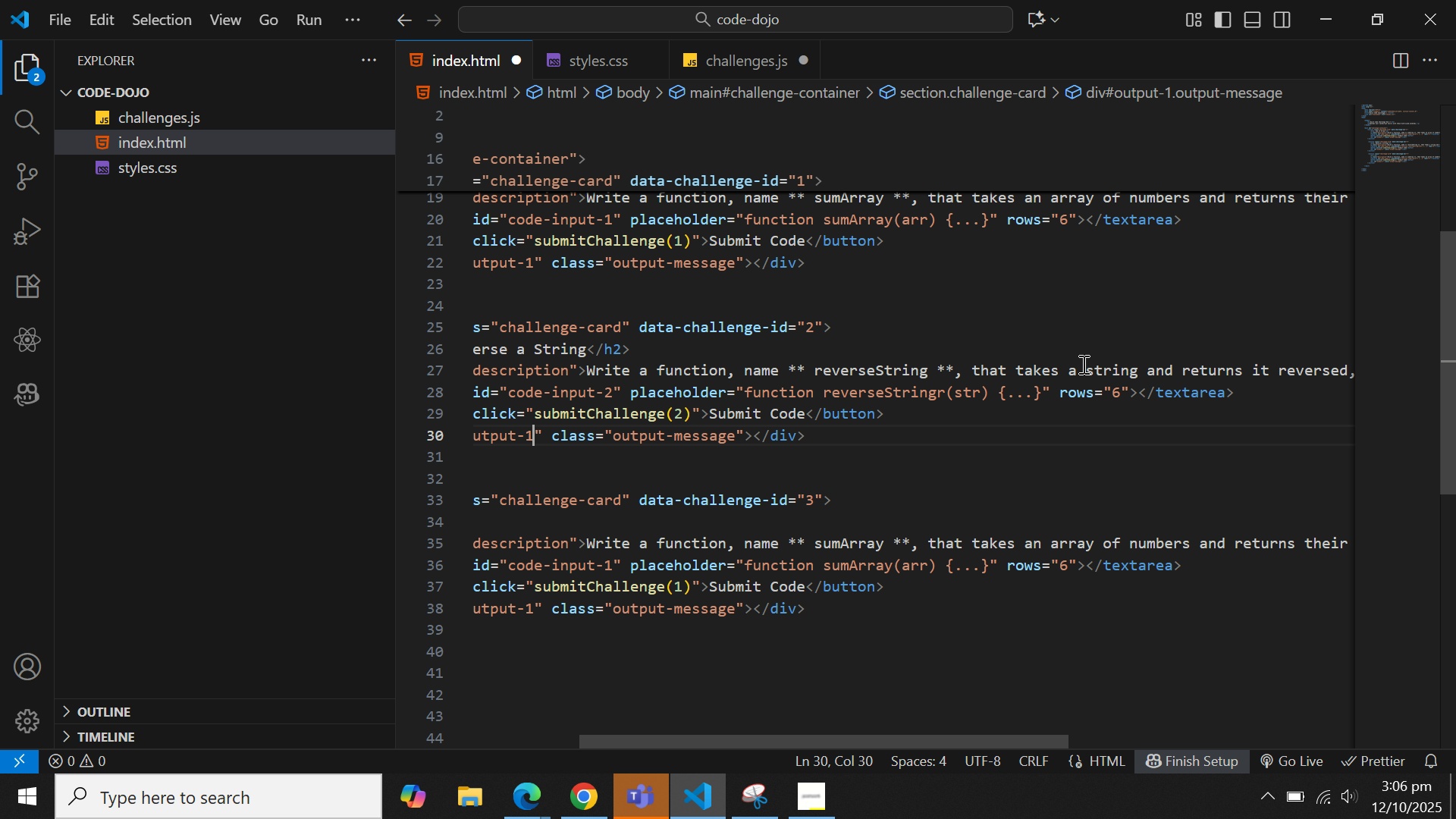 
key(Backspace)
 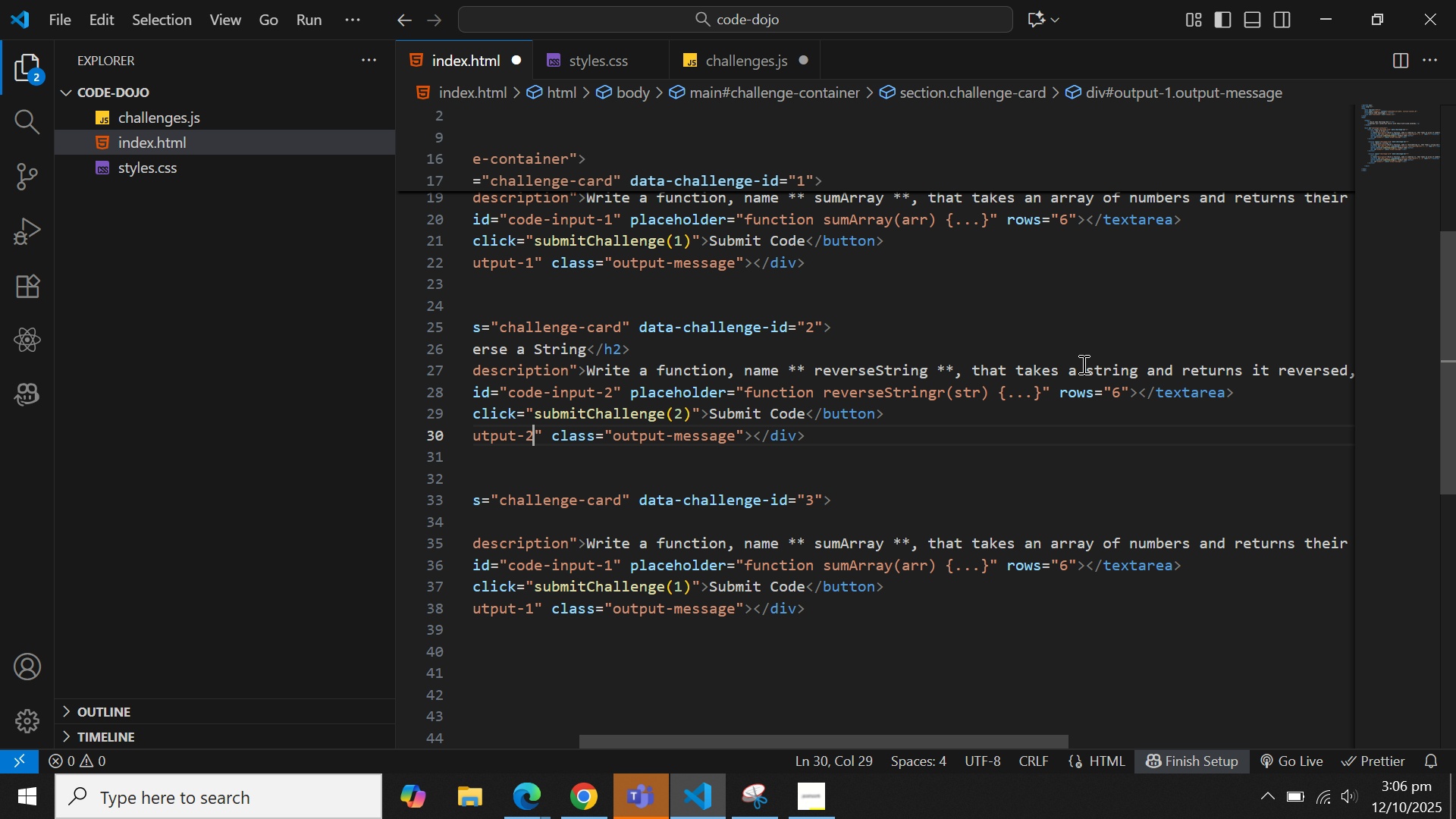 
key(2)
 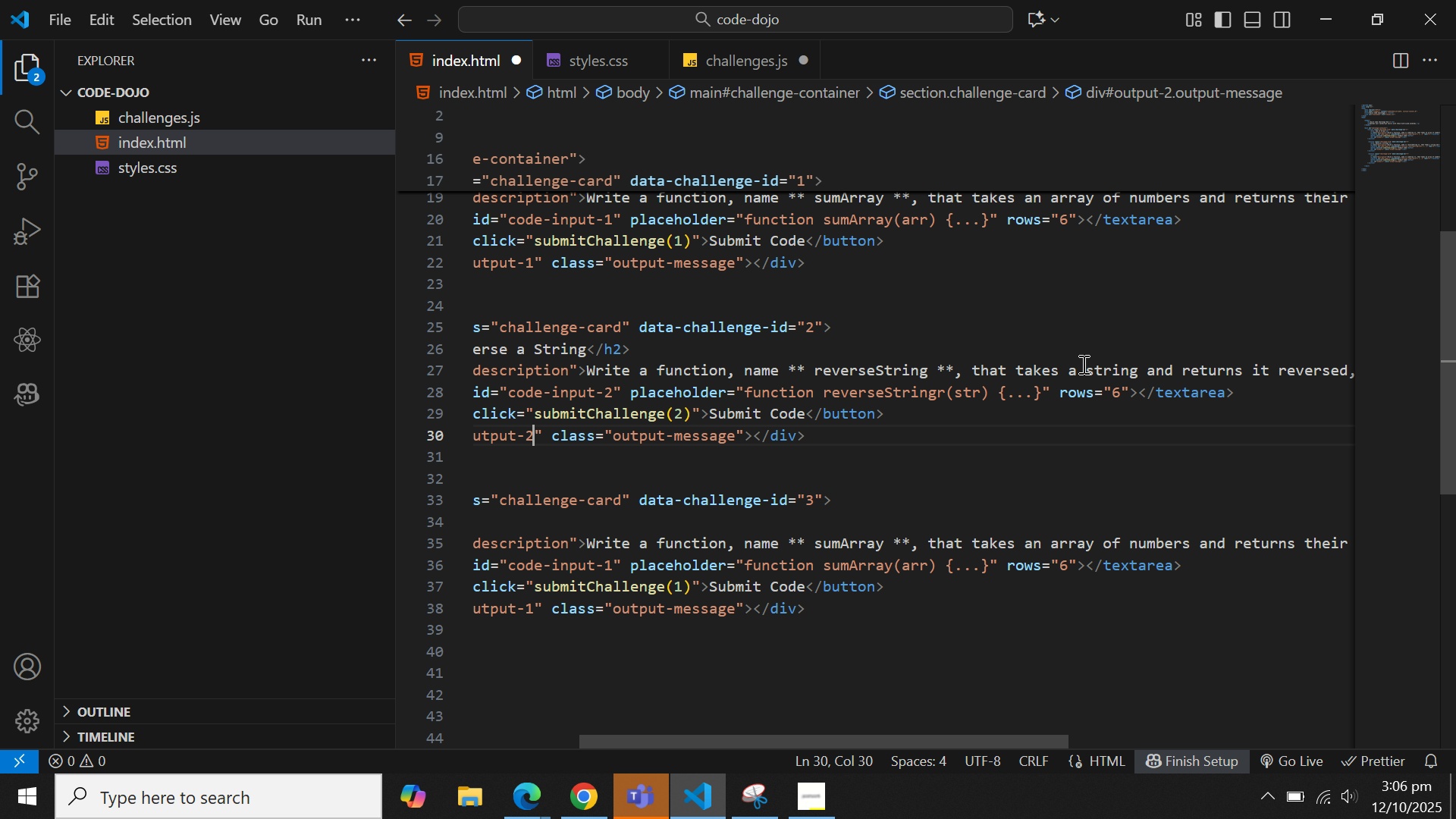 
hold_key(key=ArrowLeft, duration=1.52)
 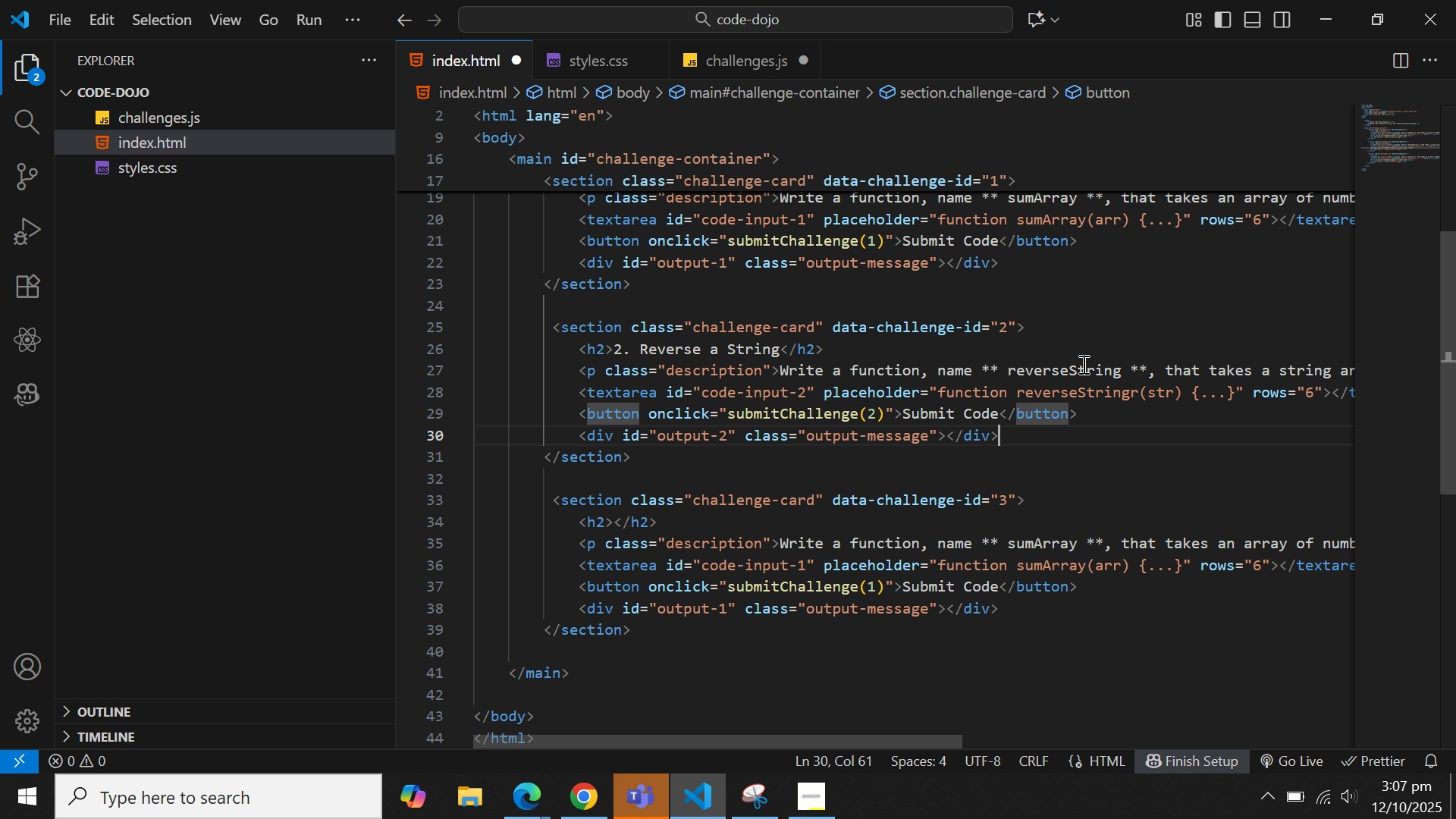 
key(ArrowDown)
 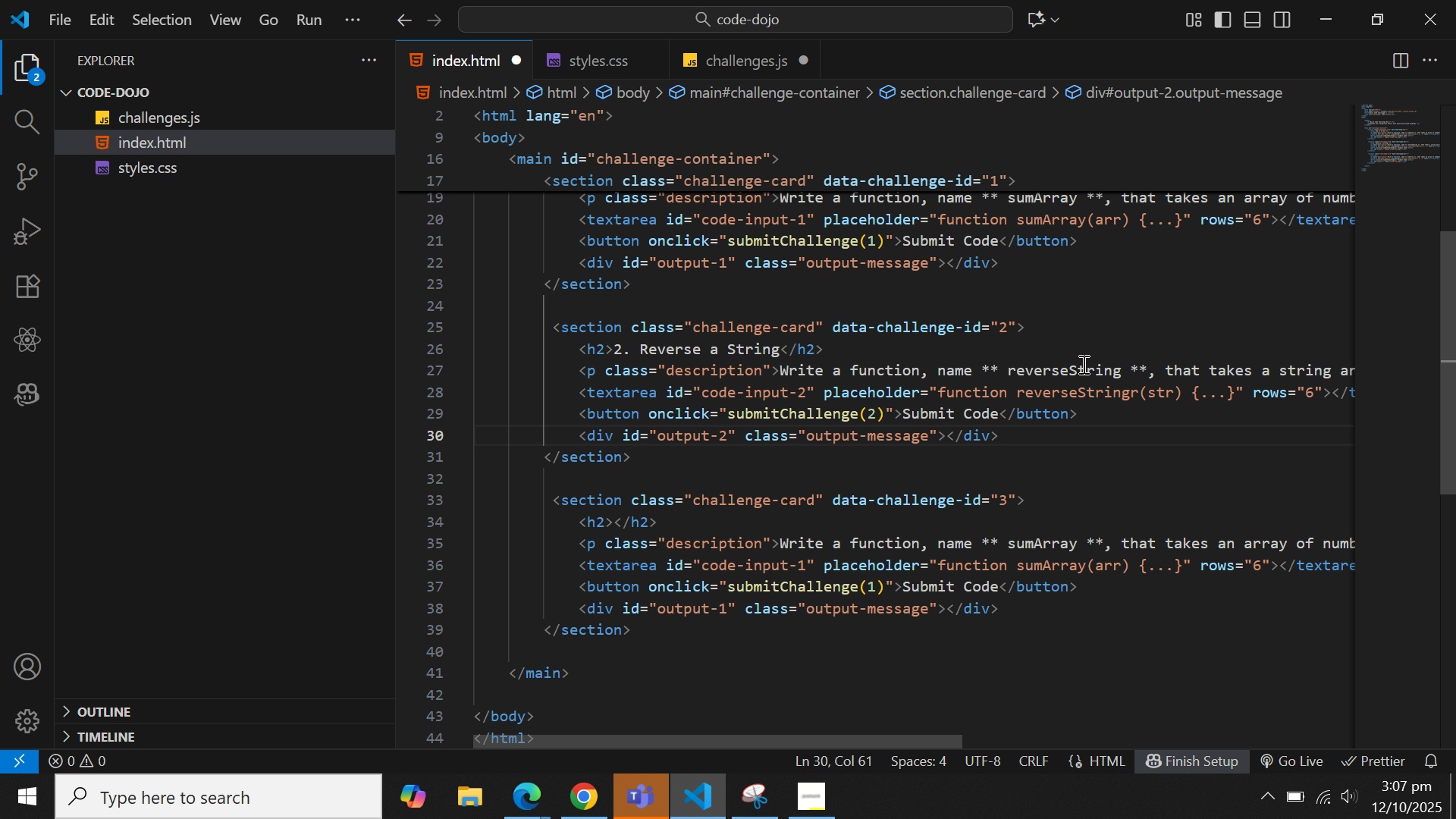 
wait(5.82)
 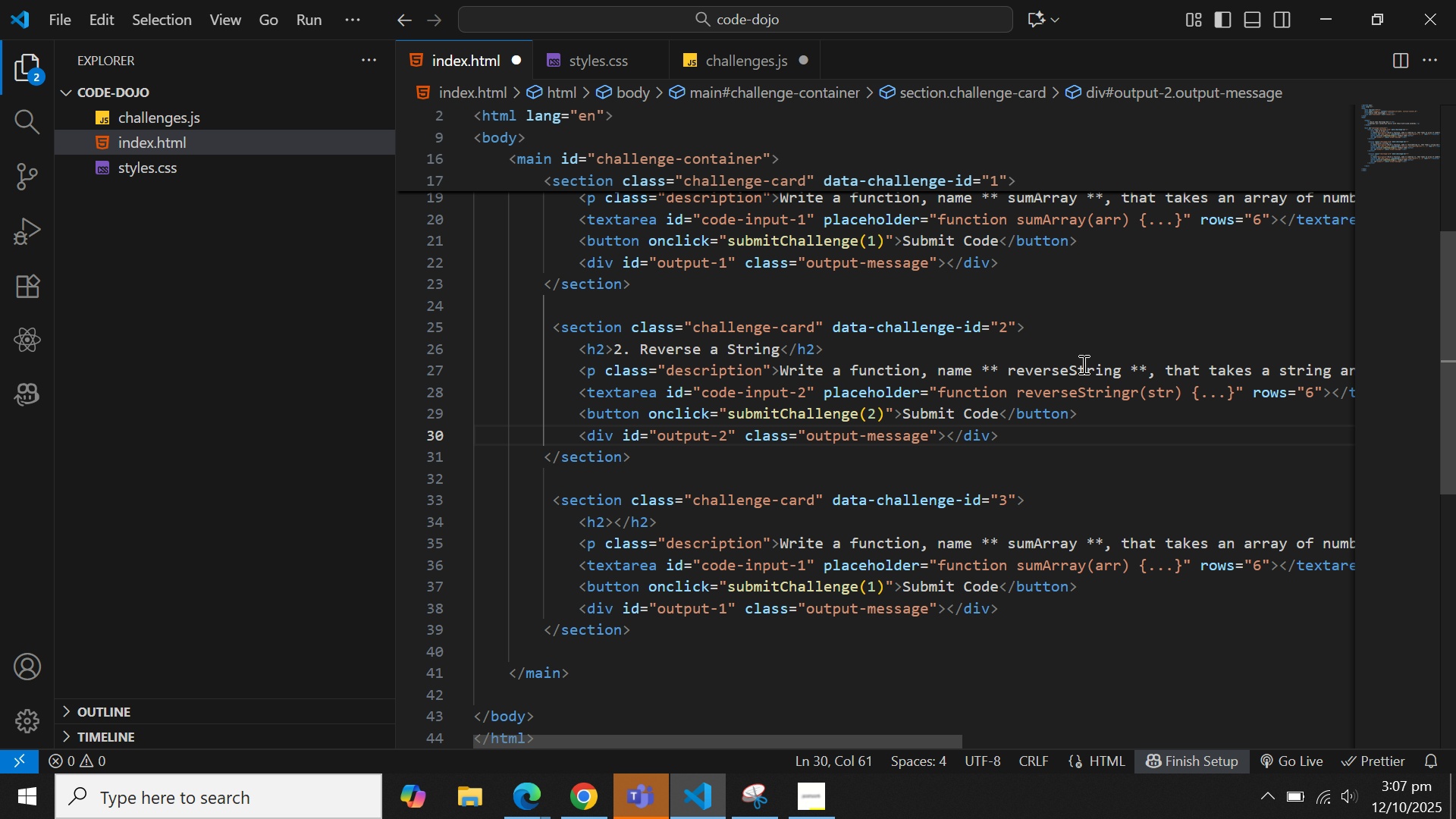 
key(ArrowUp)
 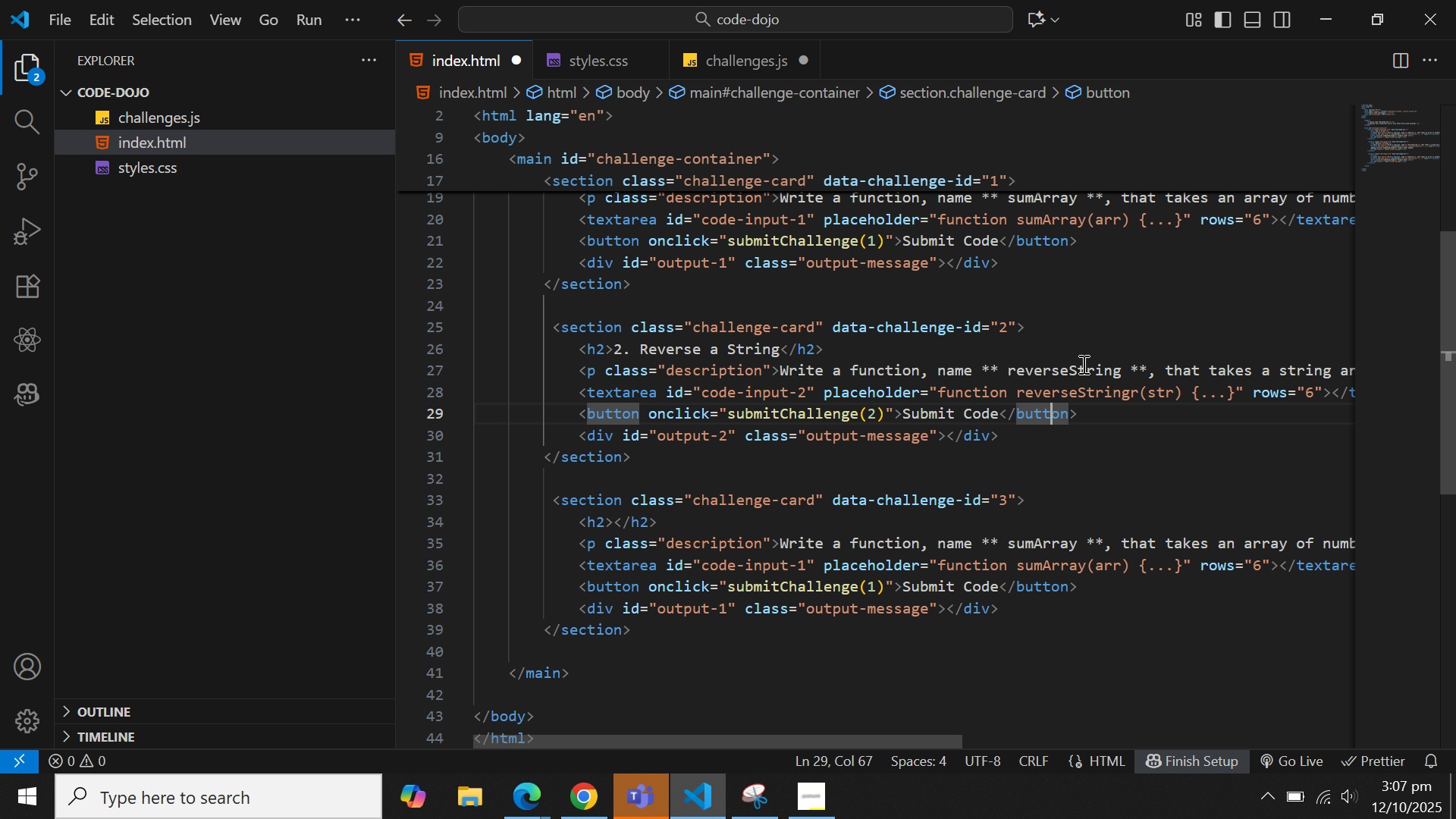 
key(ArrowUp)
 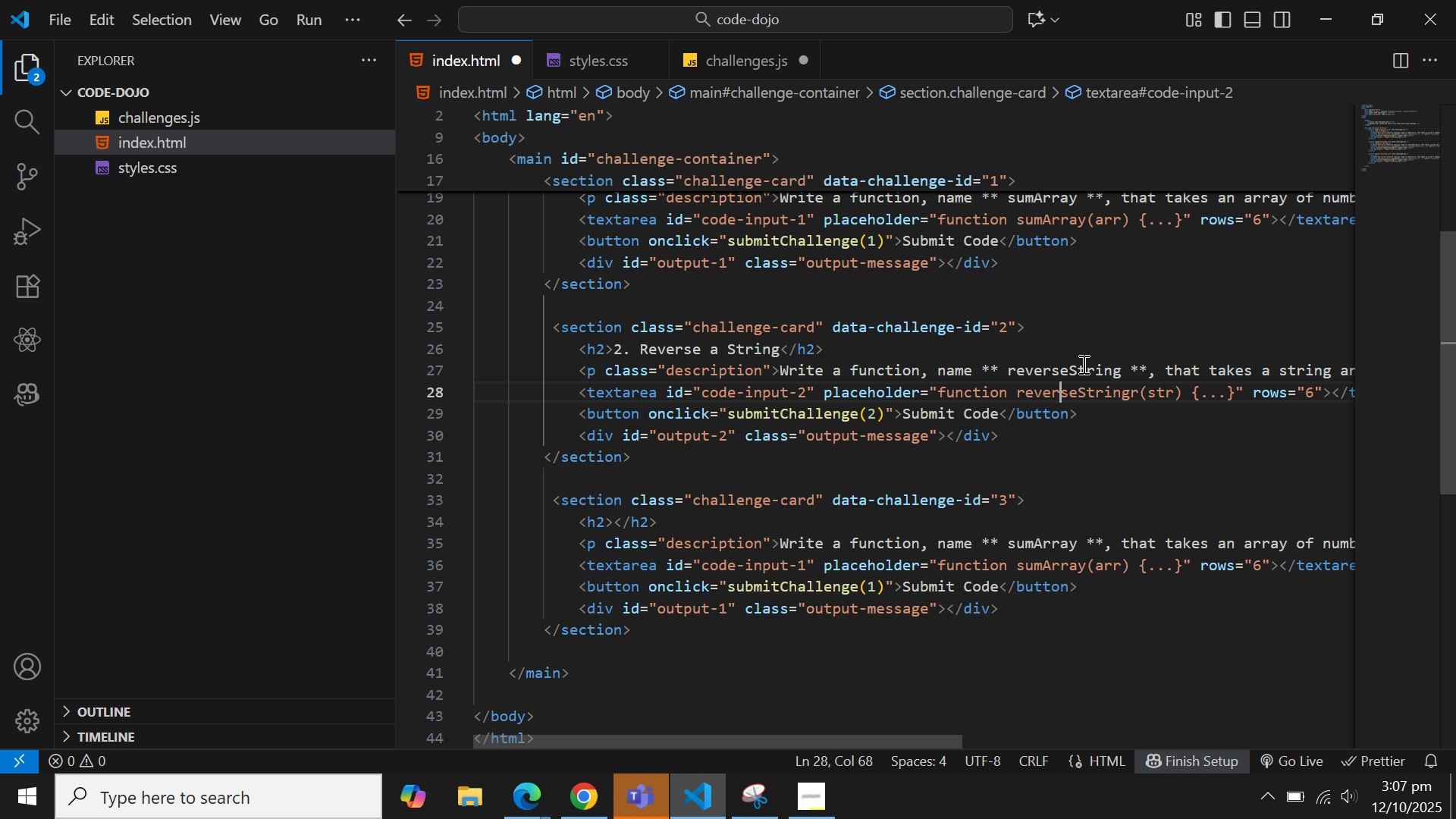 
hold_key(key=ArrowRight, duration=0.8)
 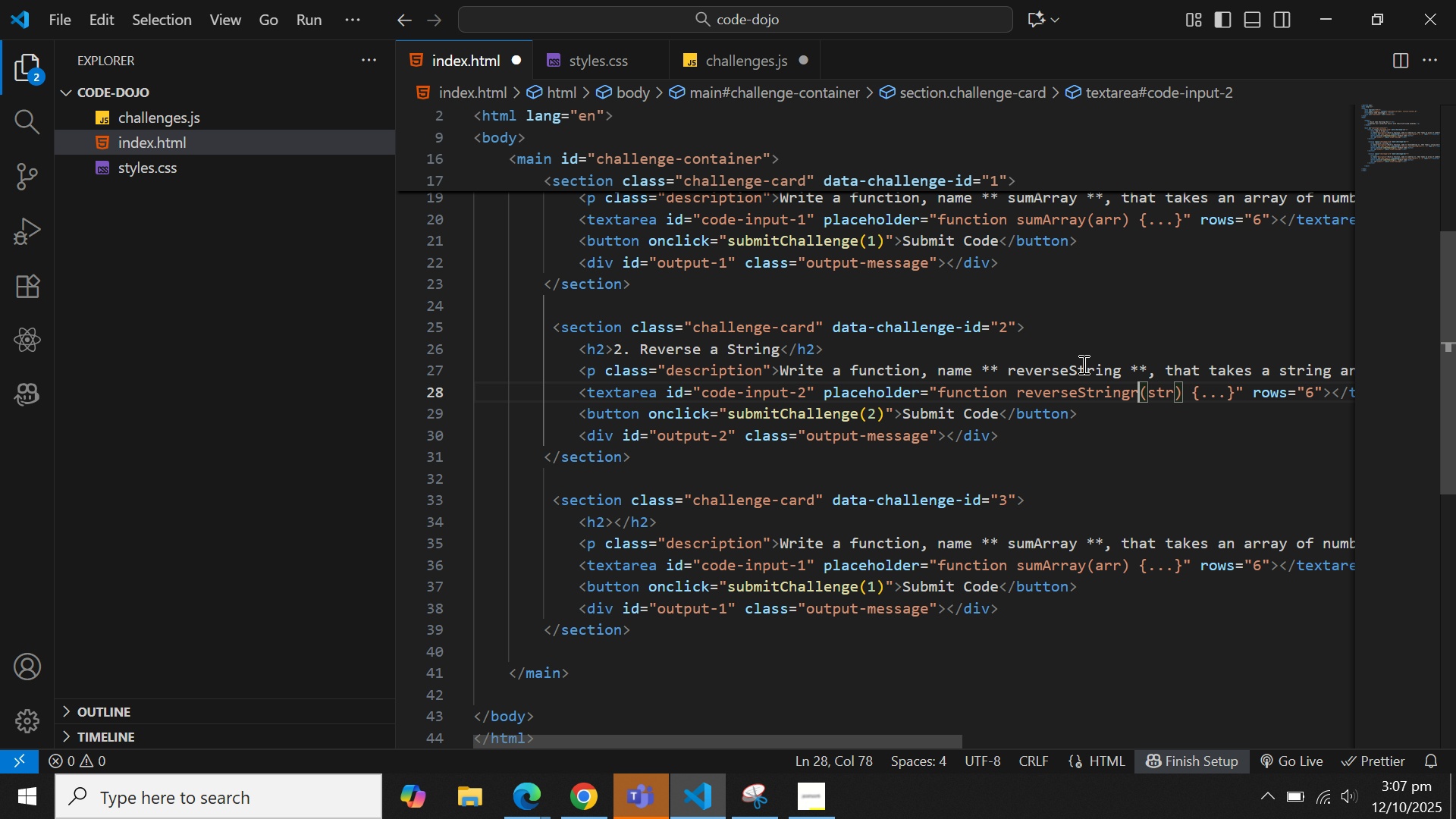 
key(ArrowLeft)
 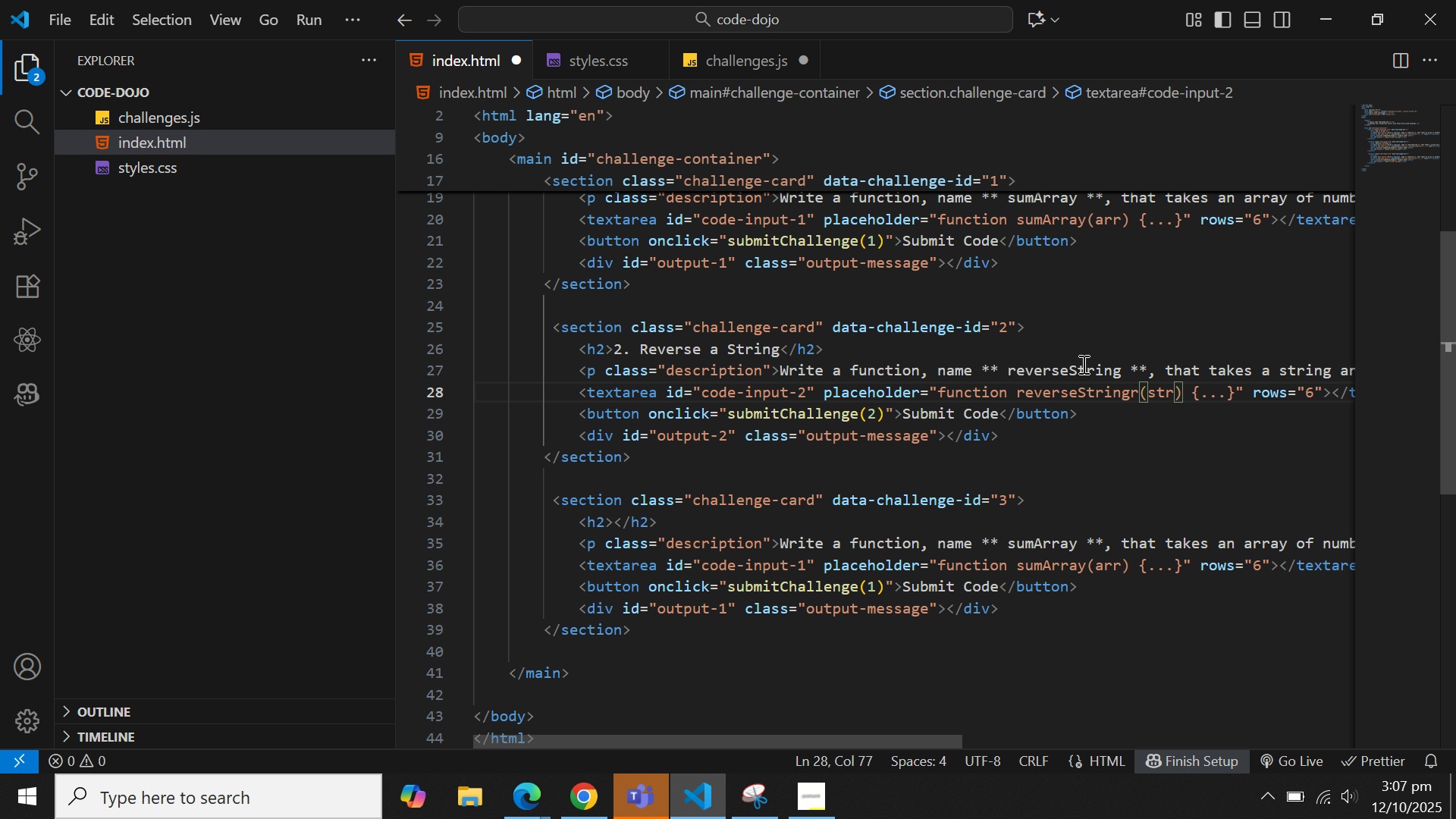 
key(Backspace)
 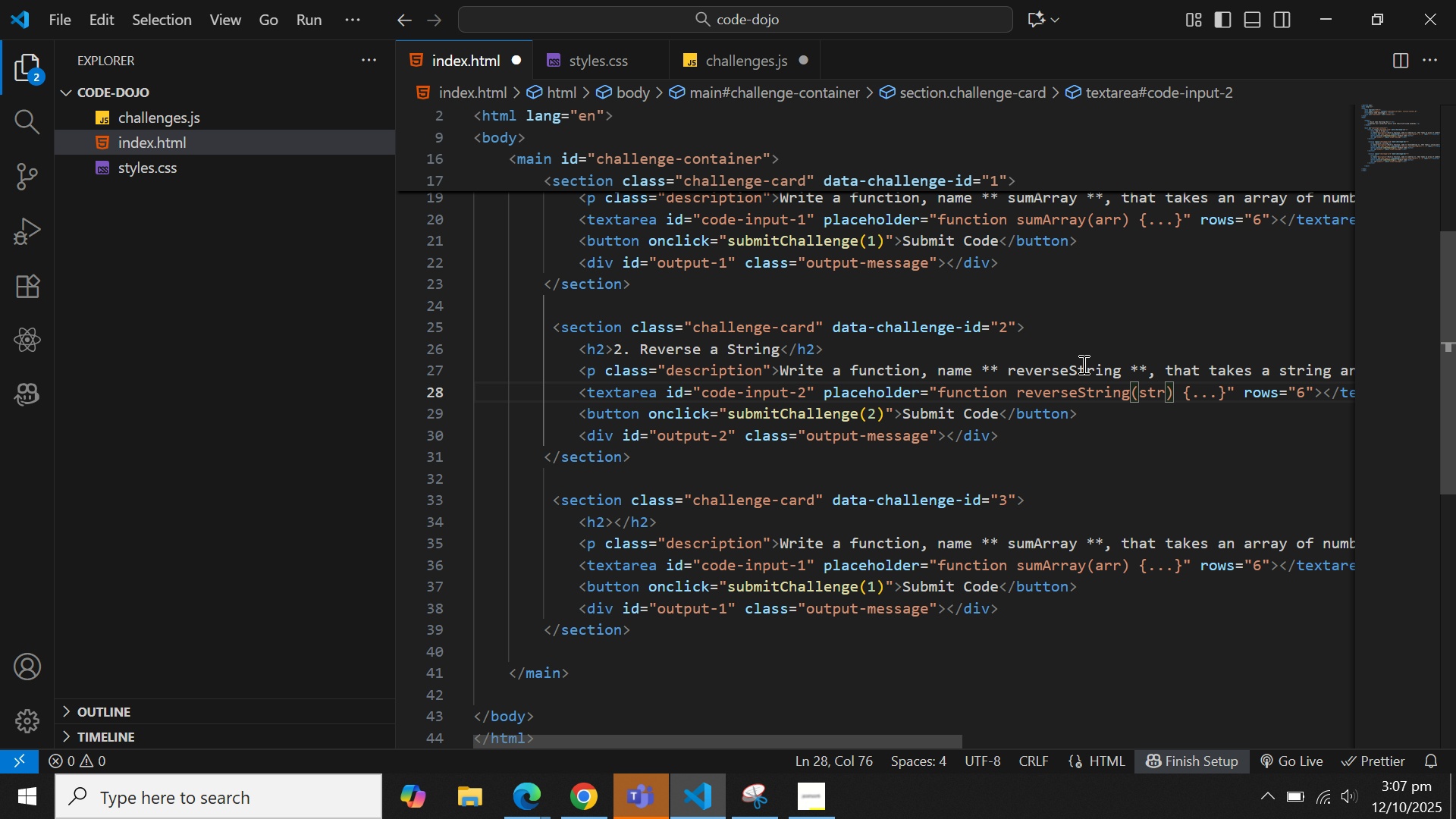 
key(ArrowDown)
 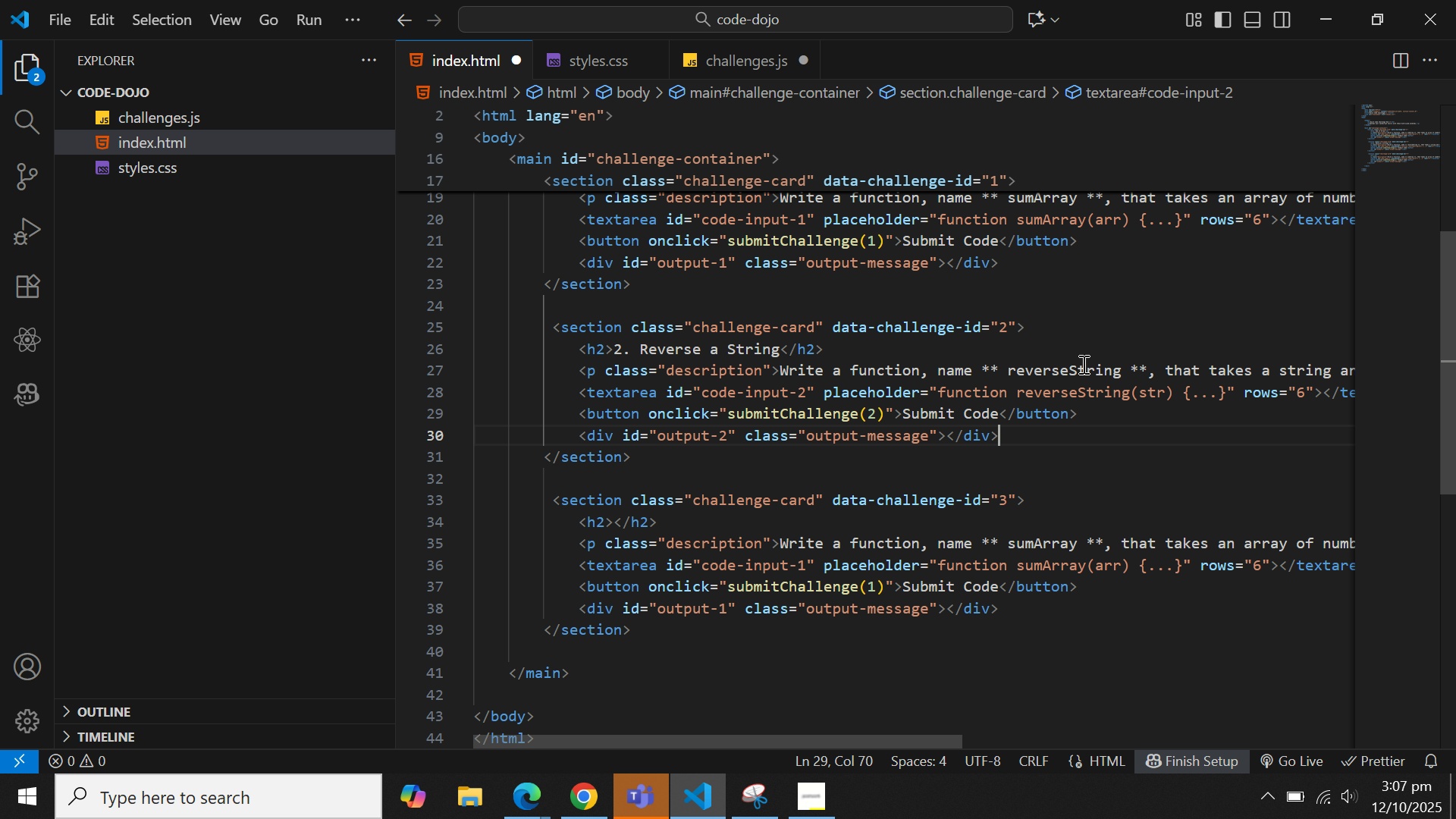 
key(ArrowDown)
 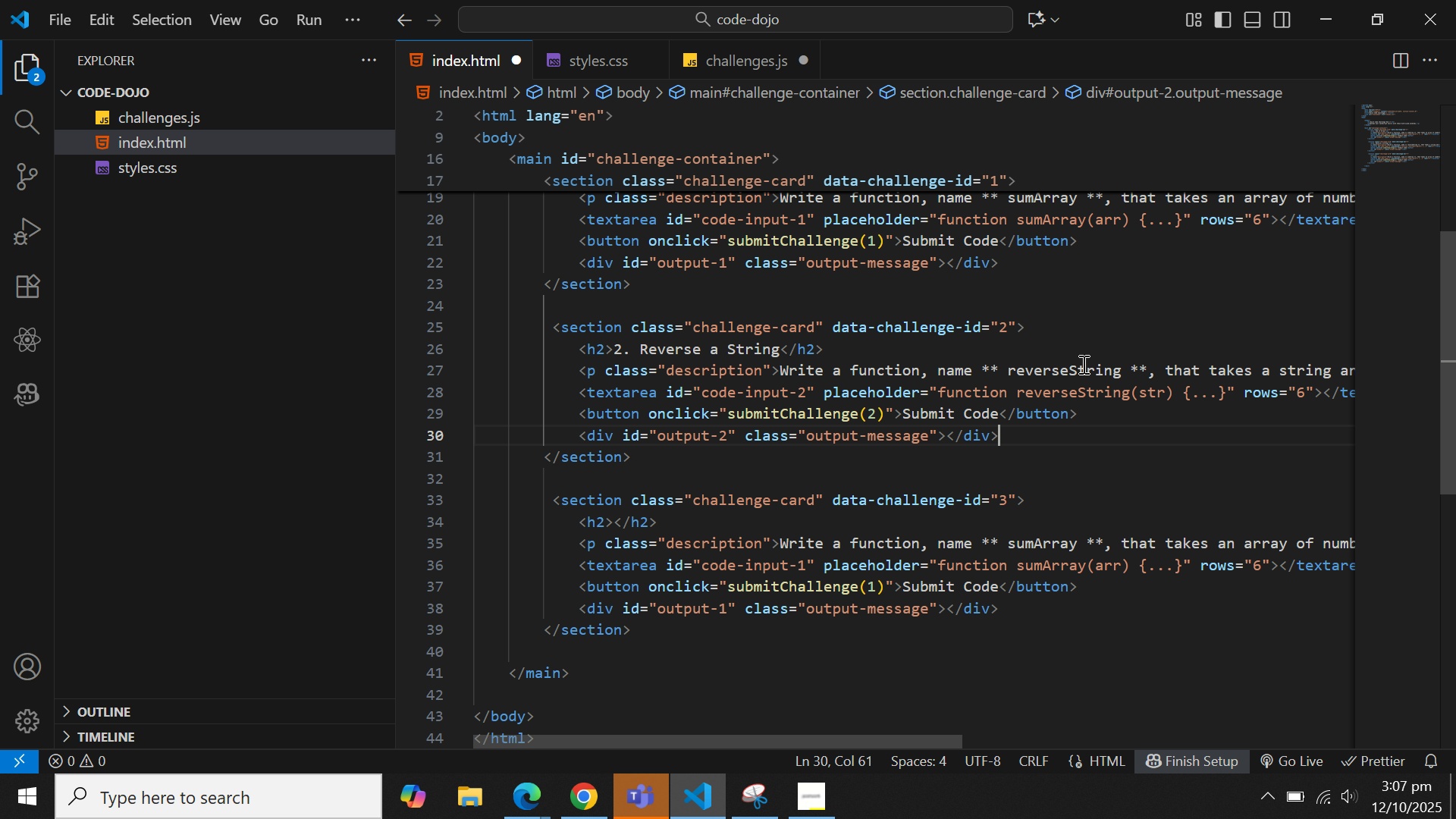 
key(ArrowDown)
 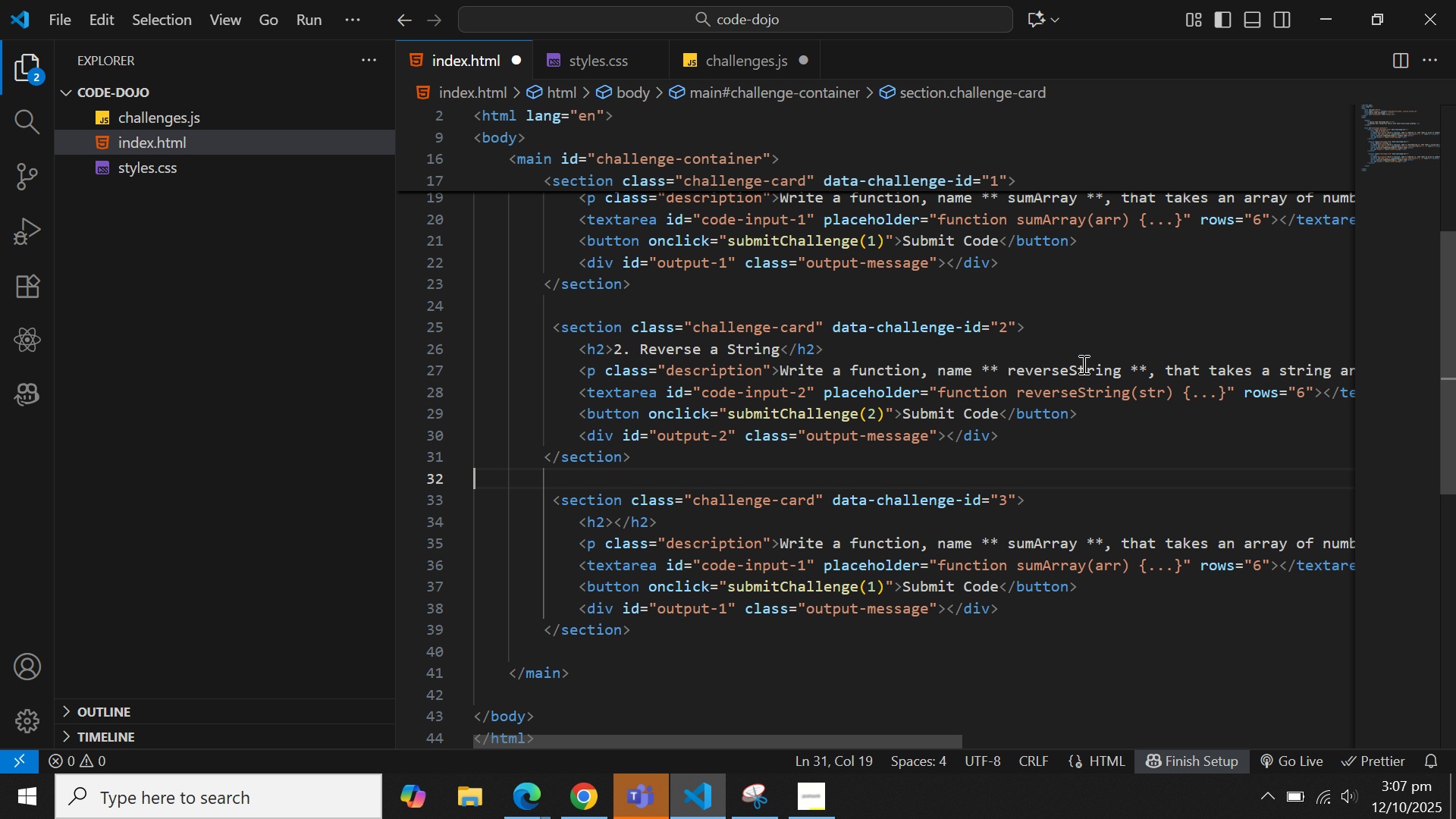 
key(ArrowDown)
 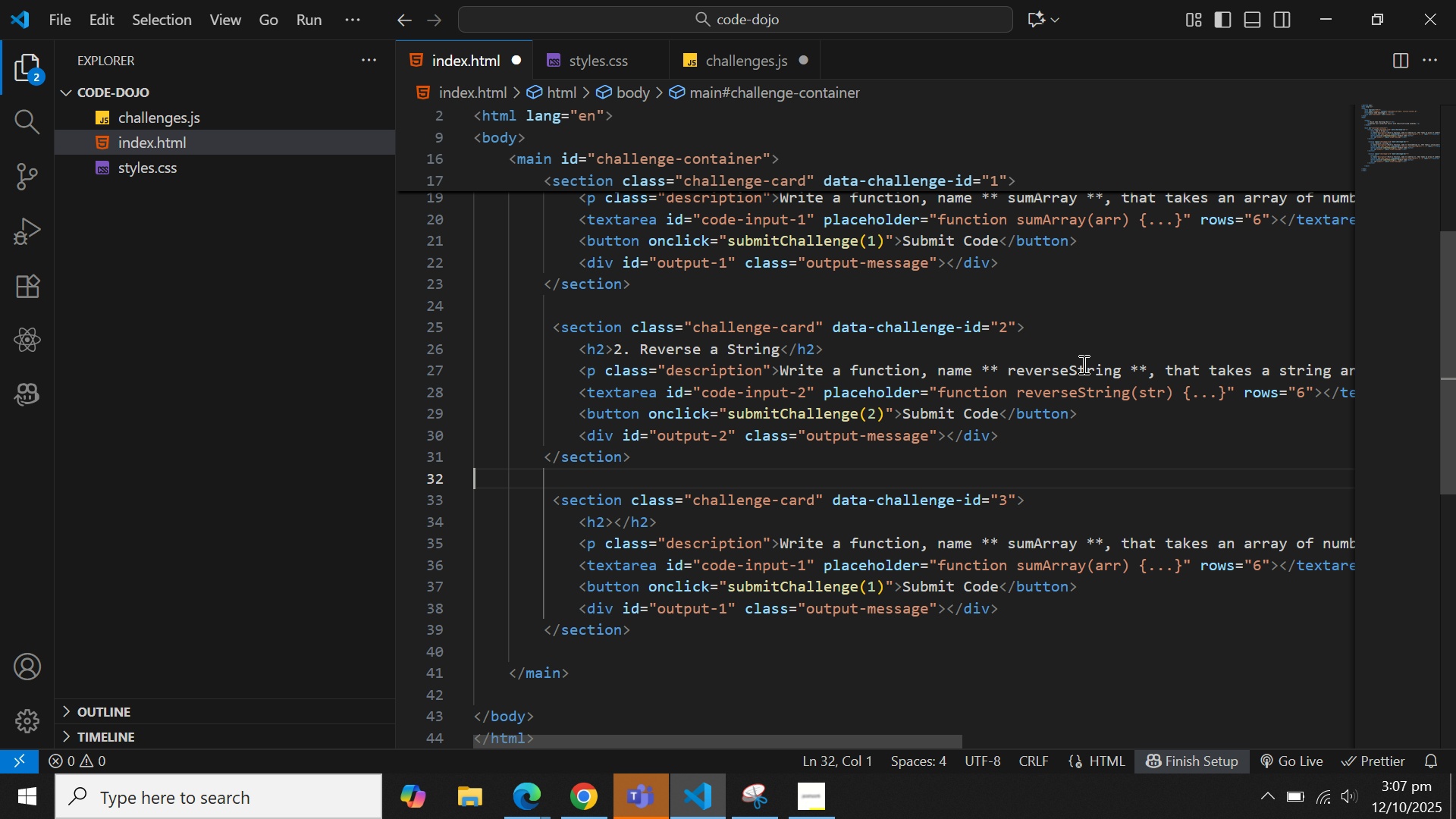 
key(ArrowDown)
 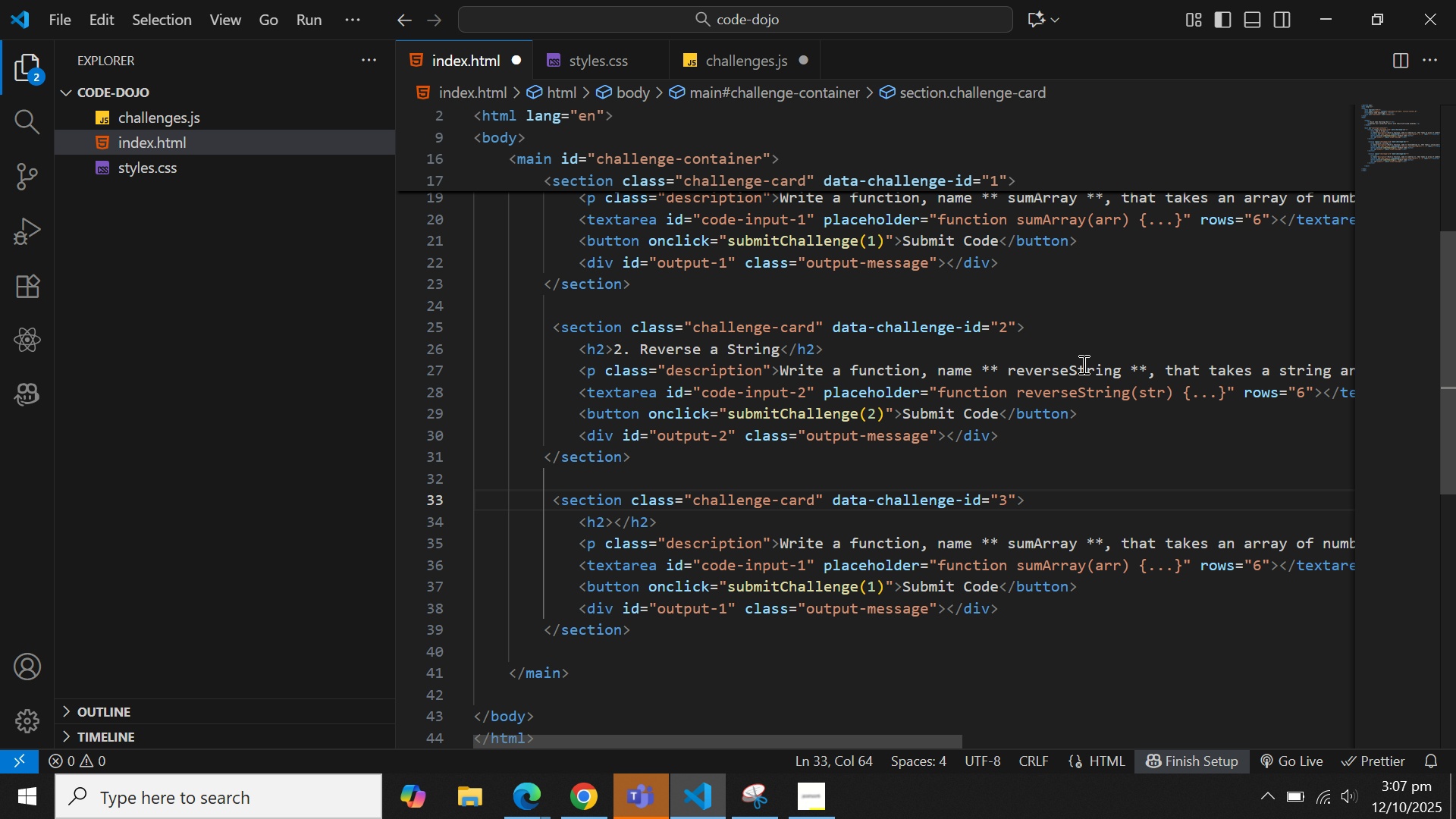 
hold_key(key=ArrowLeft, duration=1.53)
 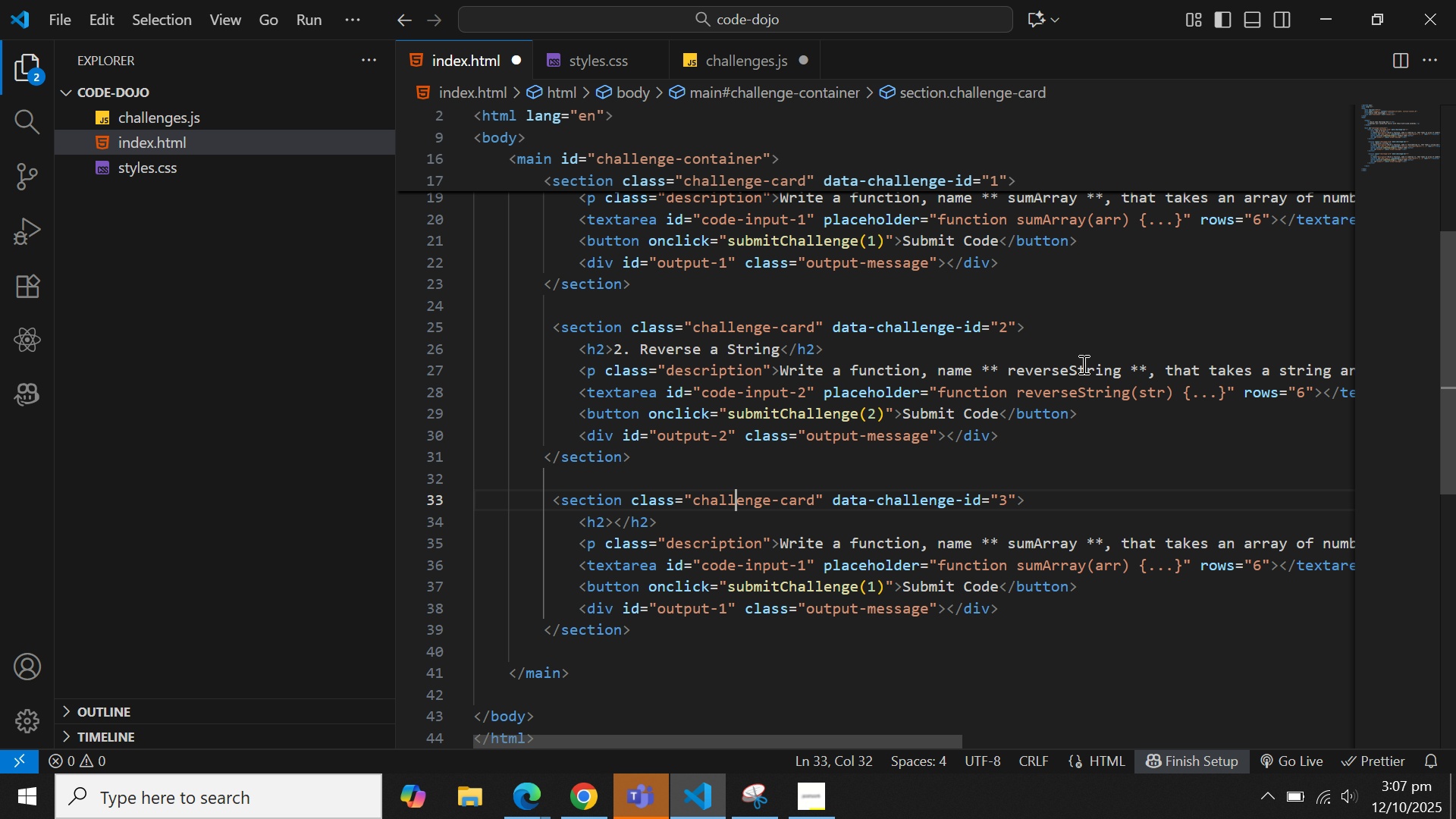 
hold_key(key=ArrowLeft, duration=0.34)
 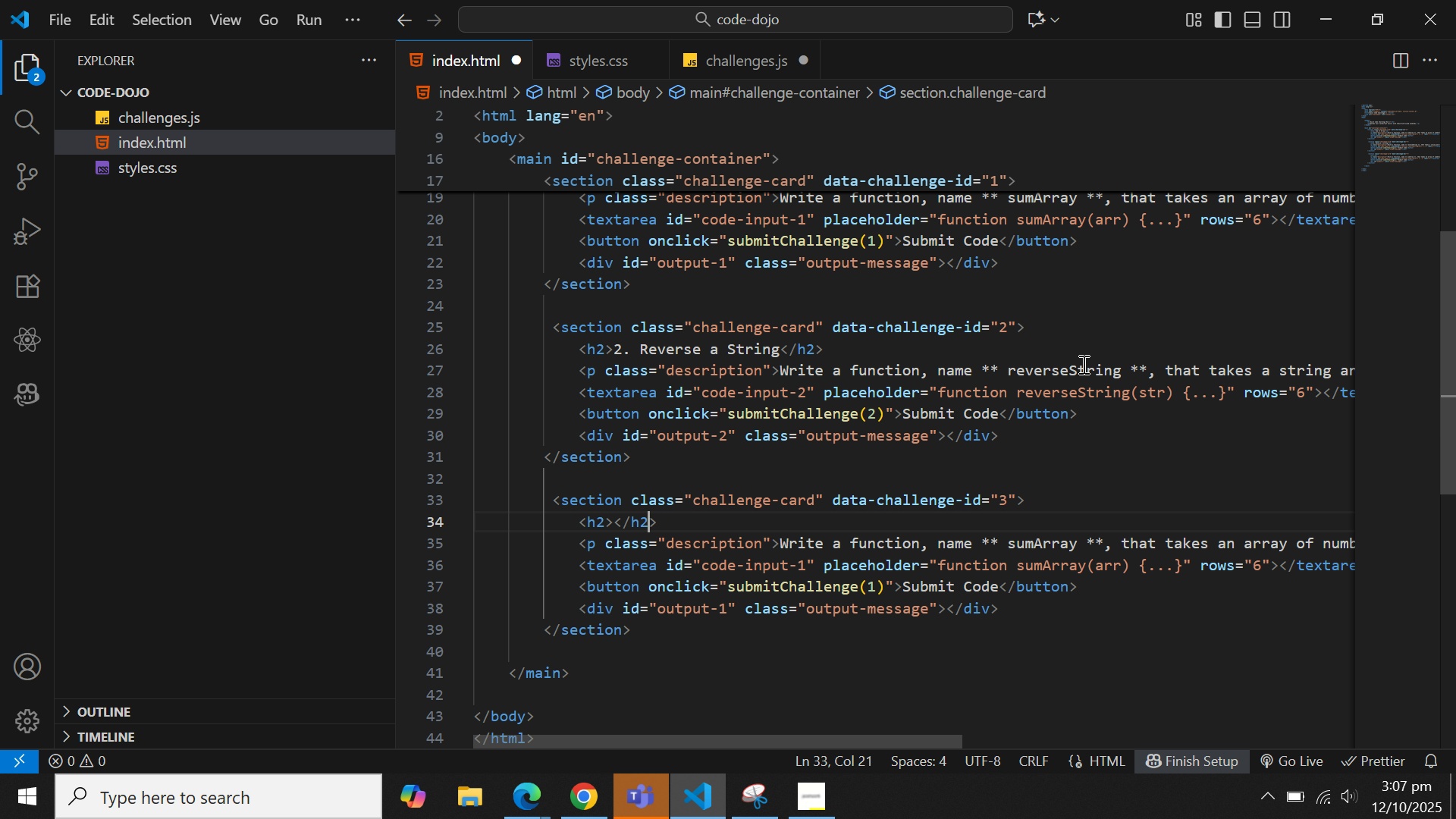 
key(ArrowDown)
 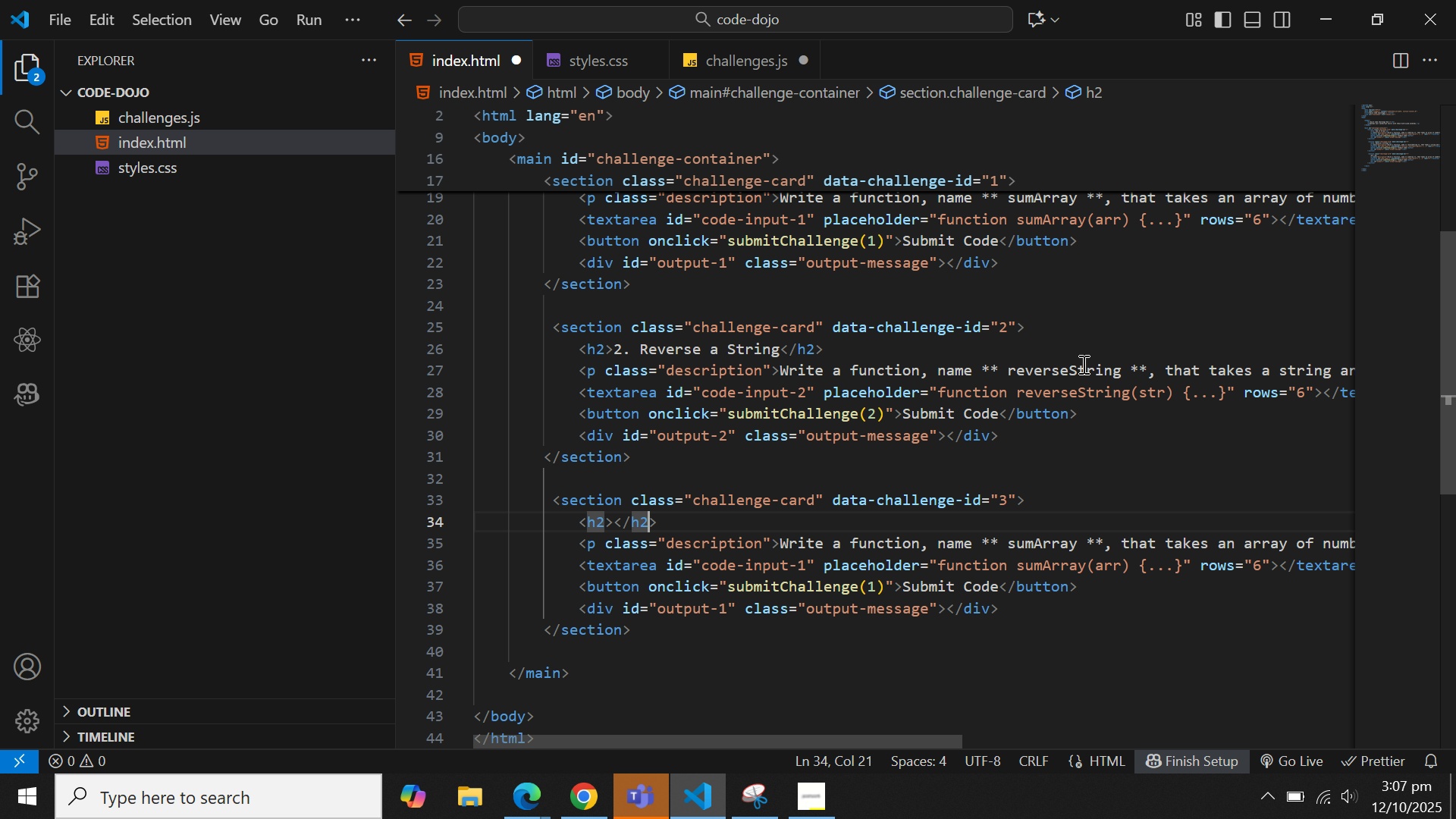 
key(ArrowLeft)
 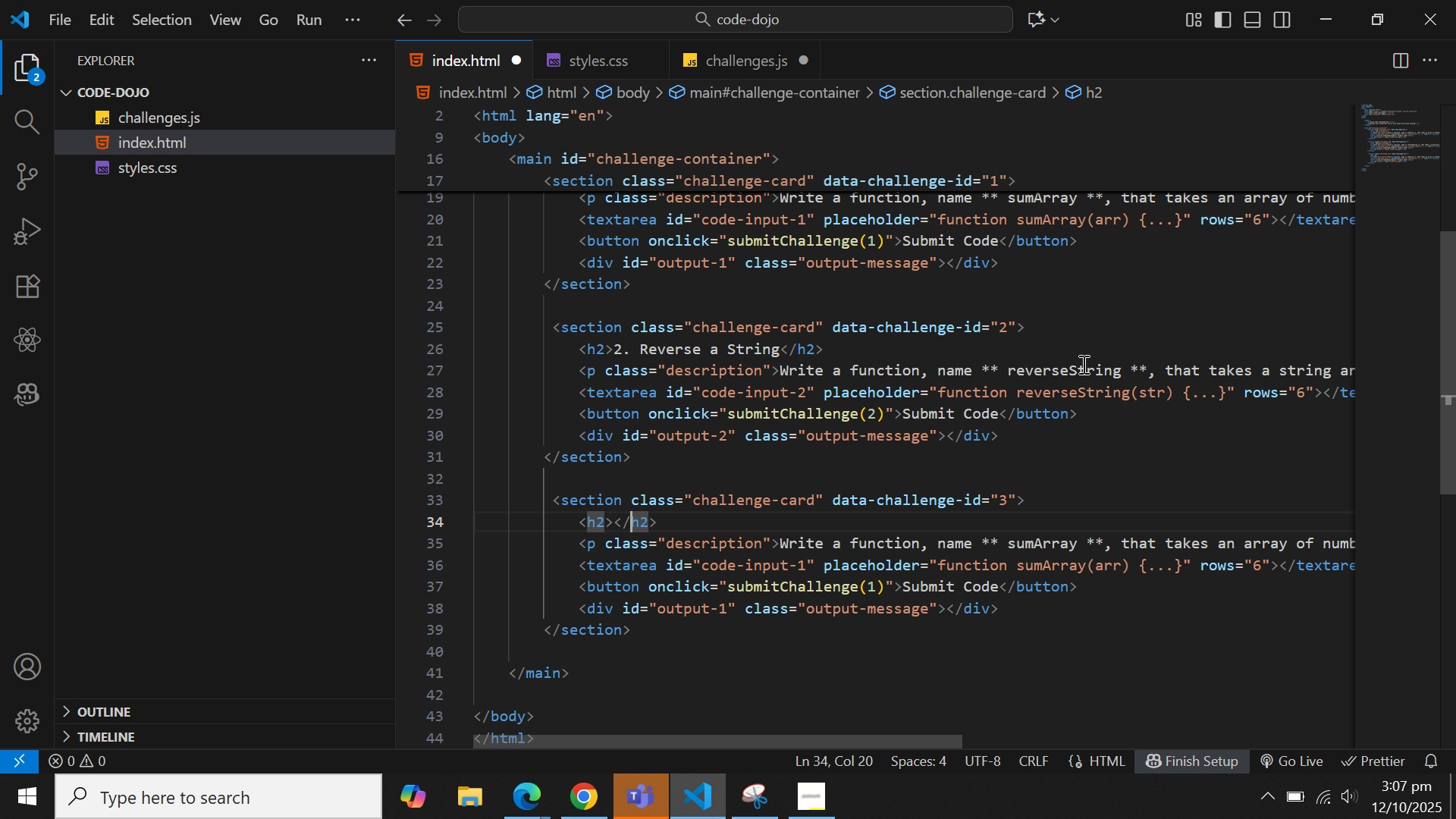 
key(ArrowLeft)
 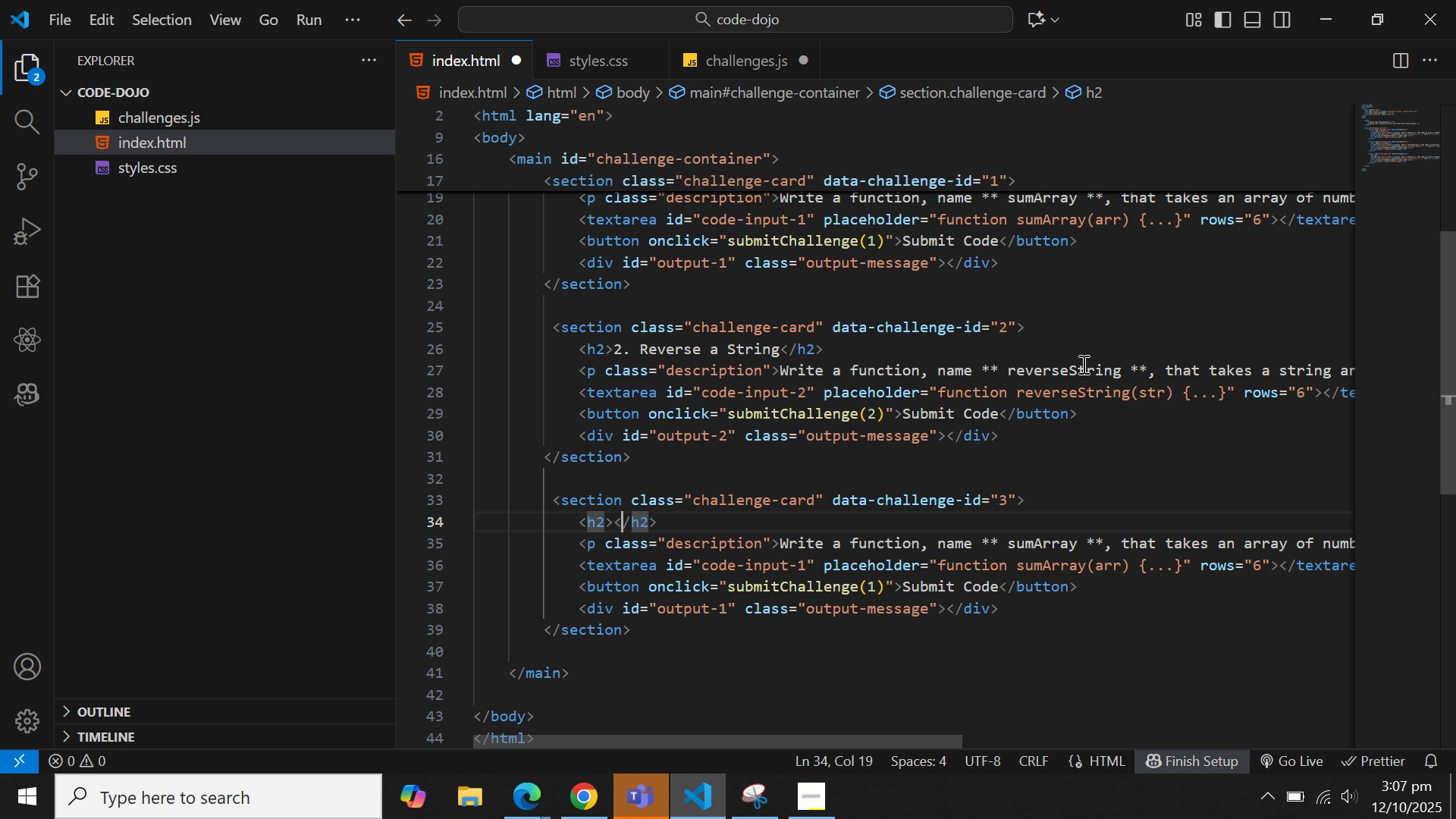 
key(ArrowLeft)
 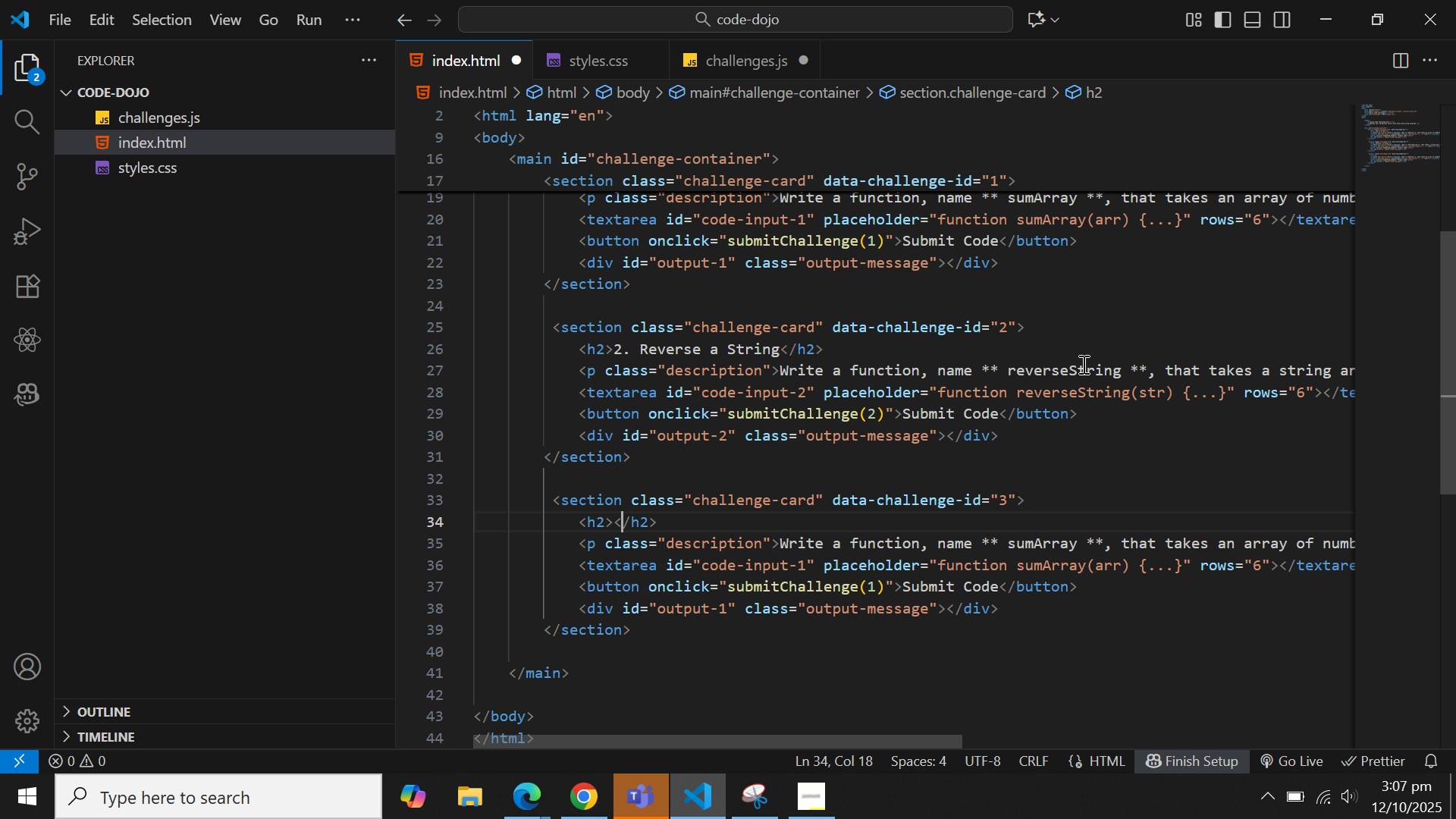 
key(ArrowLeft)
 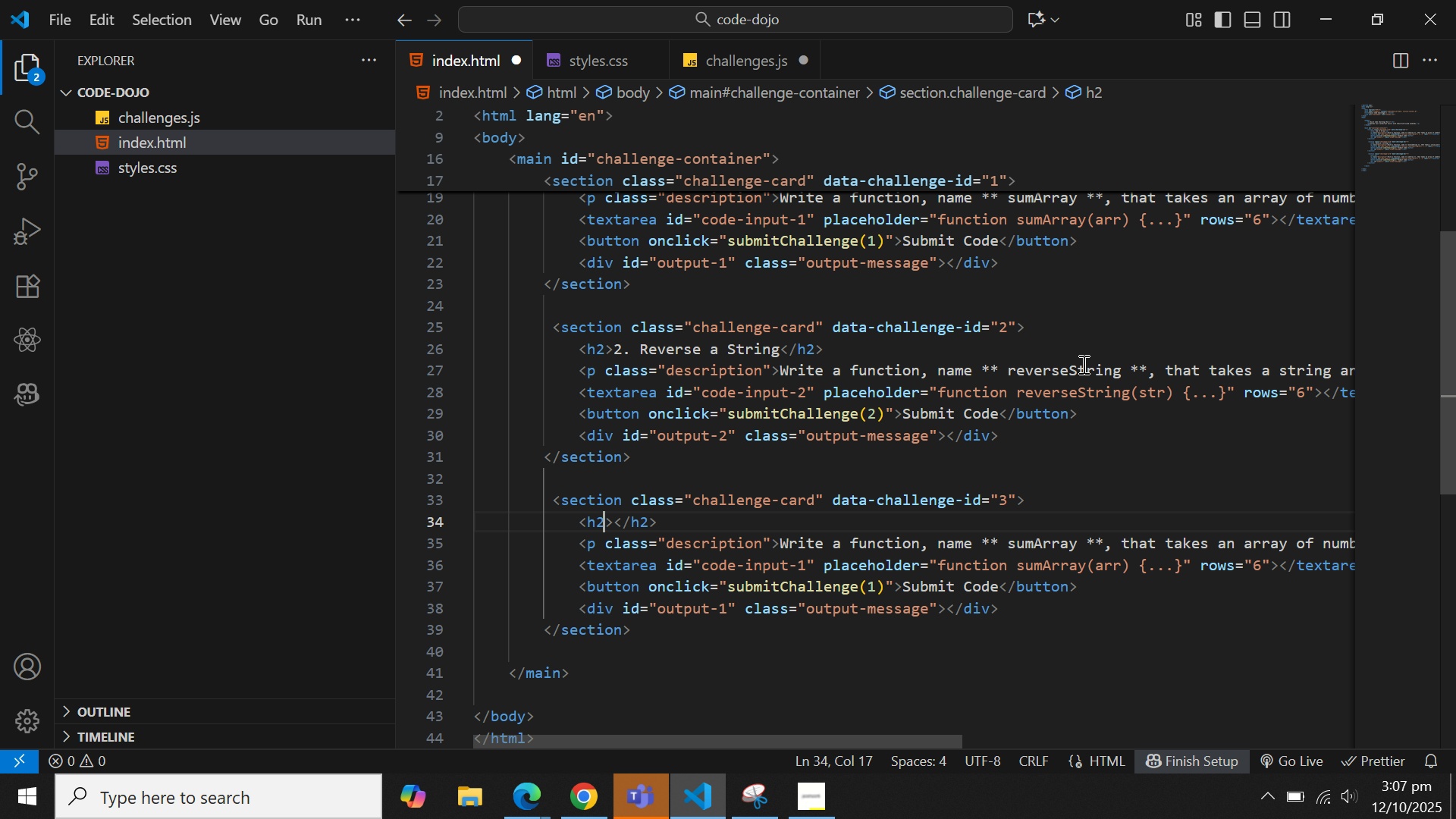 
key(ArrowLeft)
 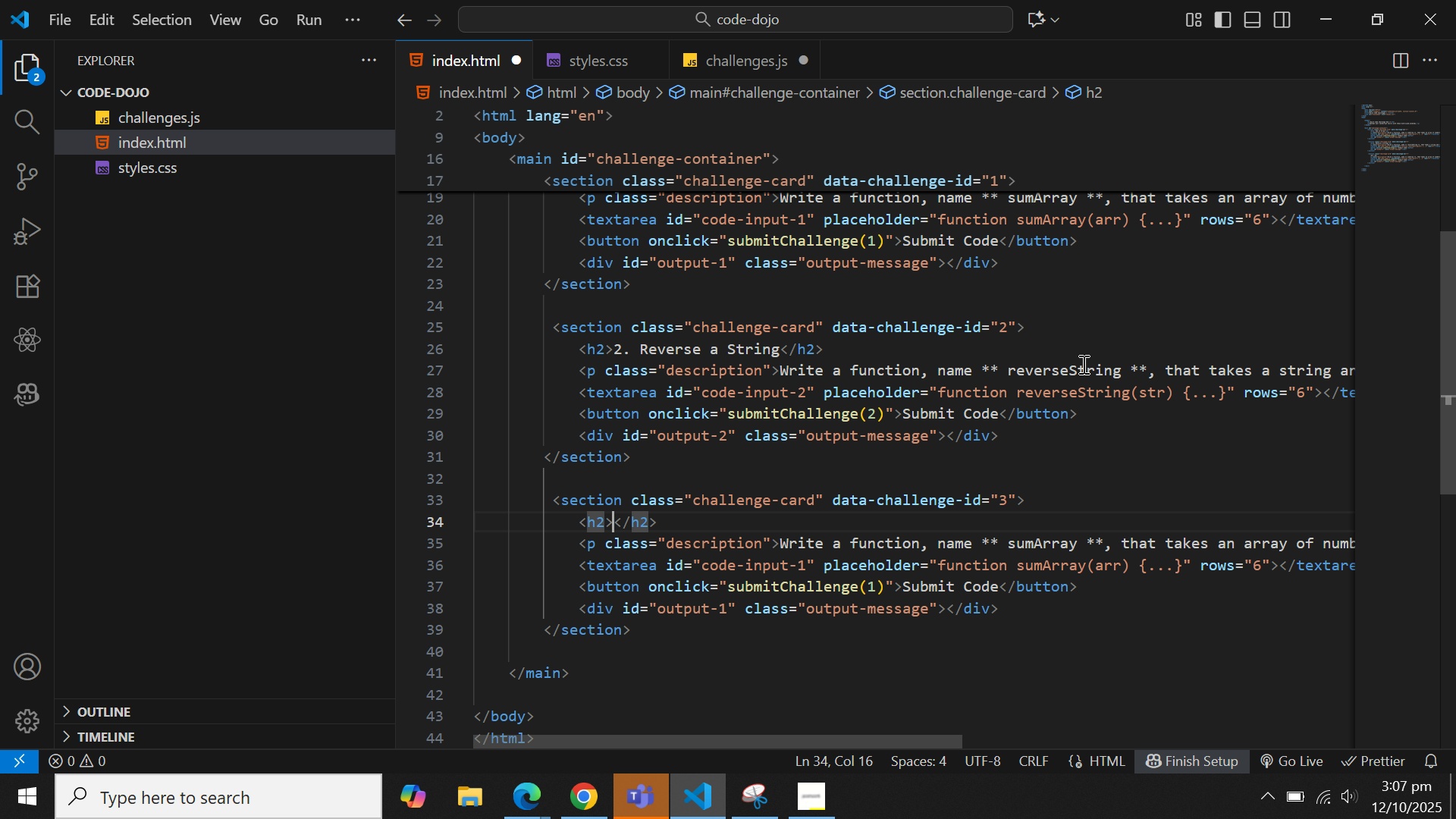 
key(ArrowRight)
 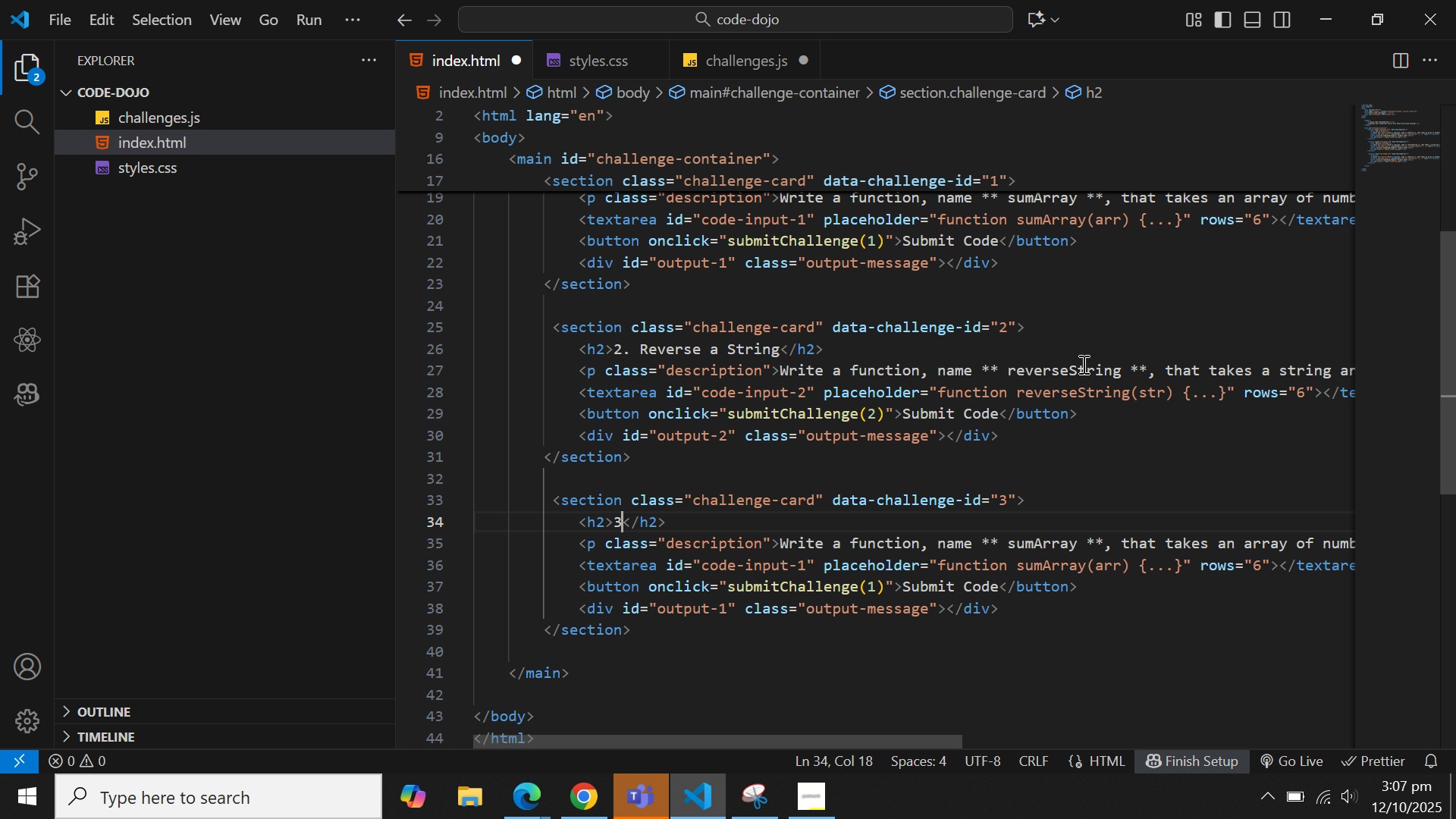 
type(3. Check for Palindrome)
 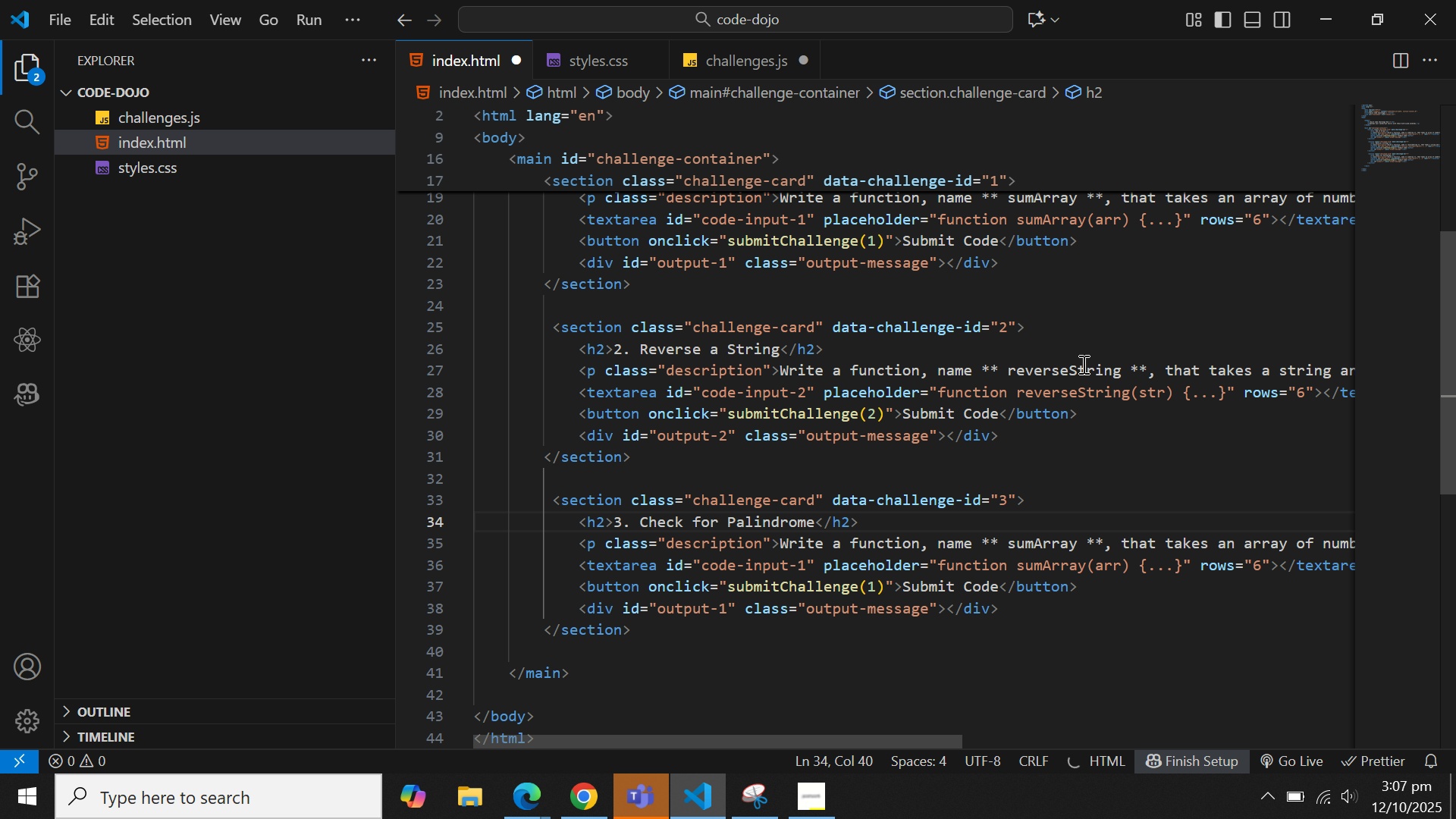 
key(ArrowDown)
 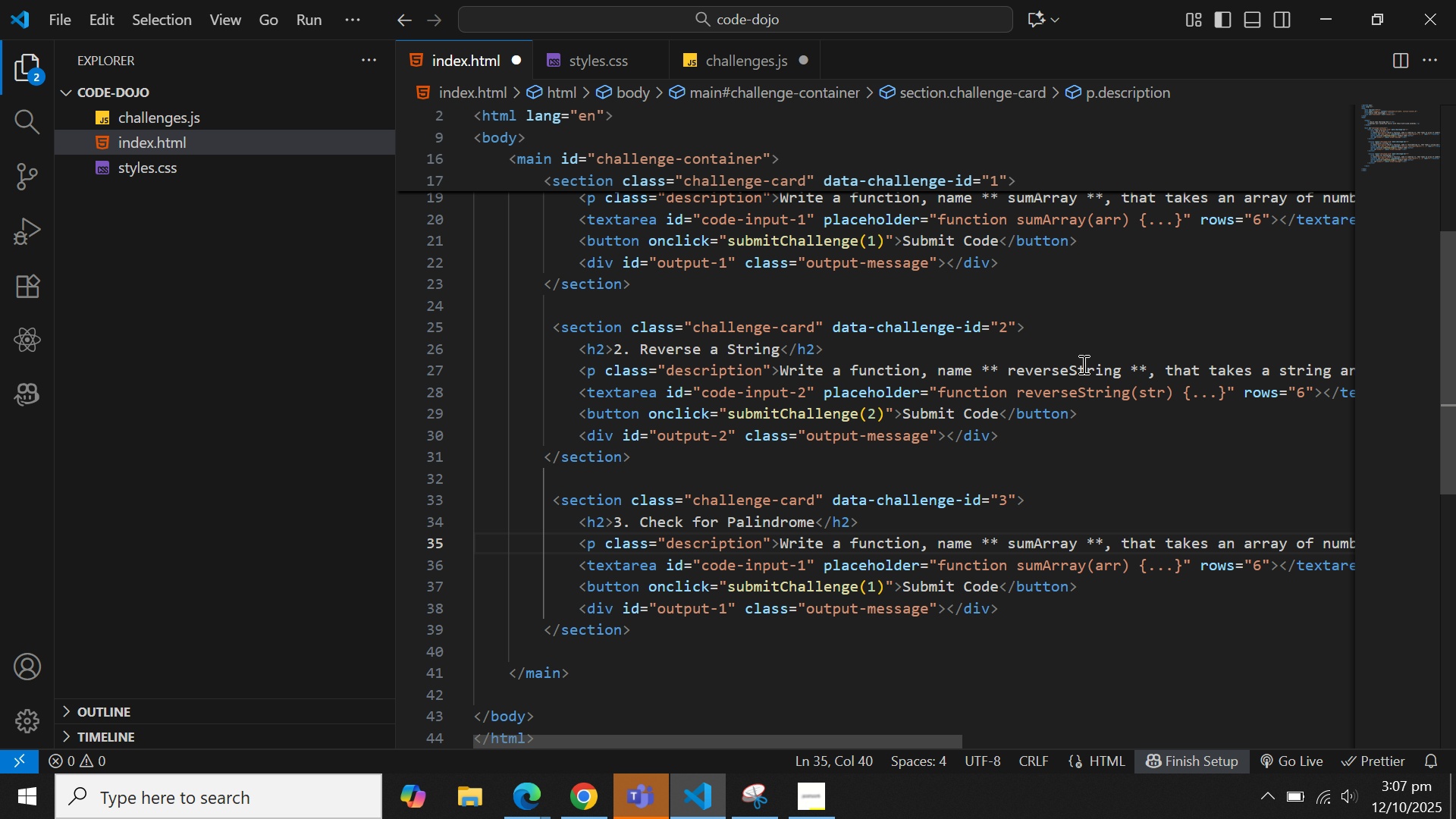 
hold_key(key=ArrowRight, duration=1.36)
 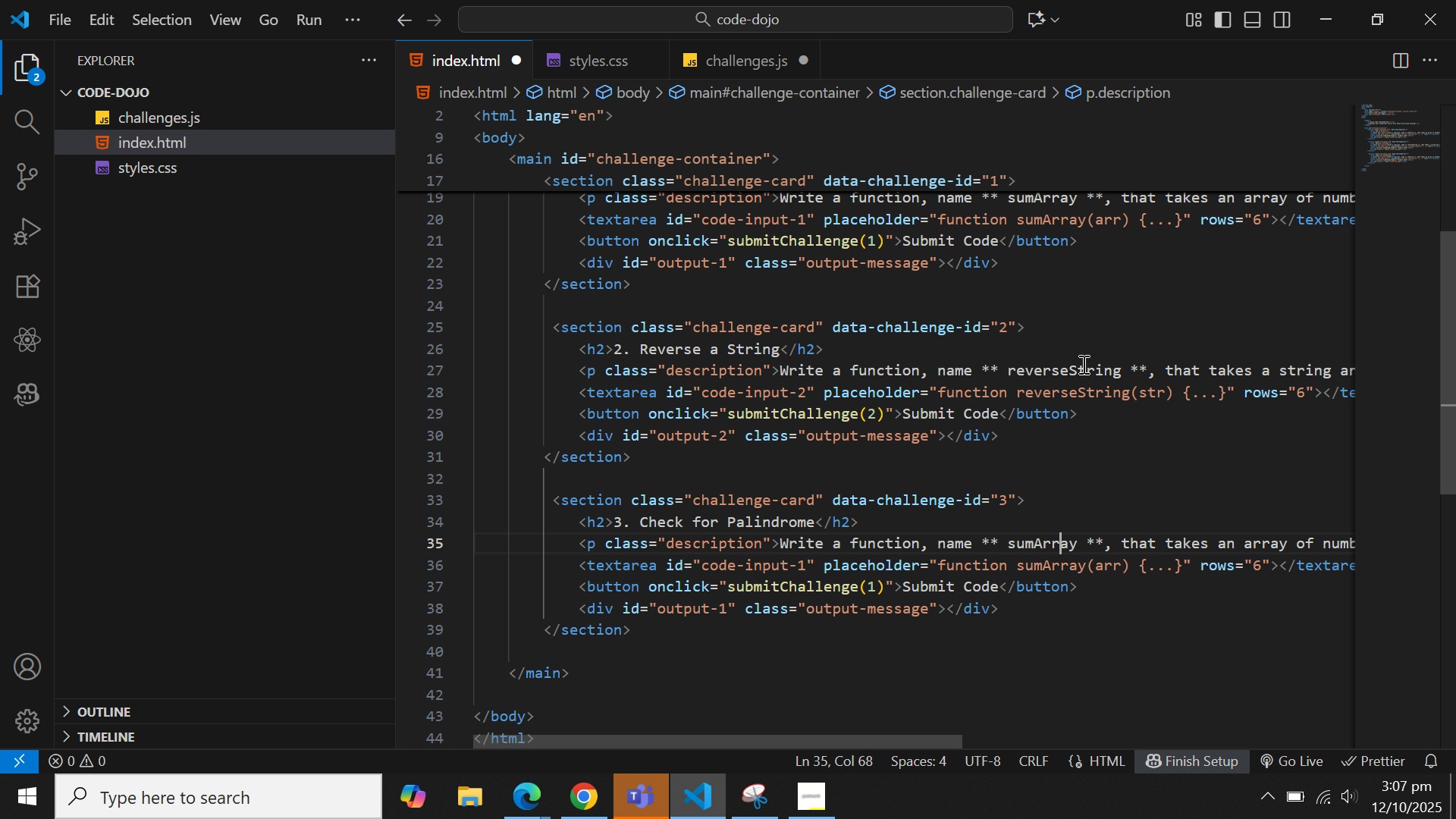 
key(ArrowRight)
 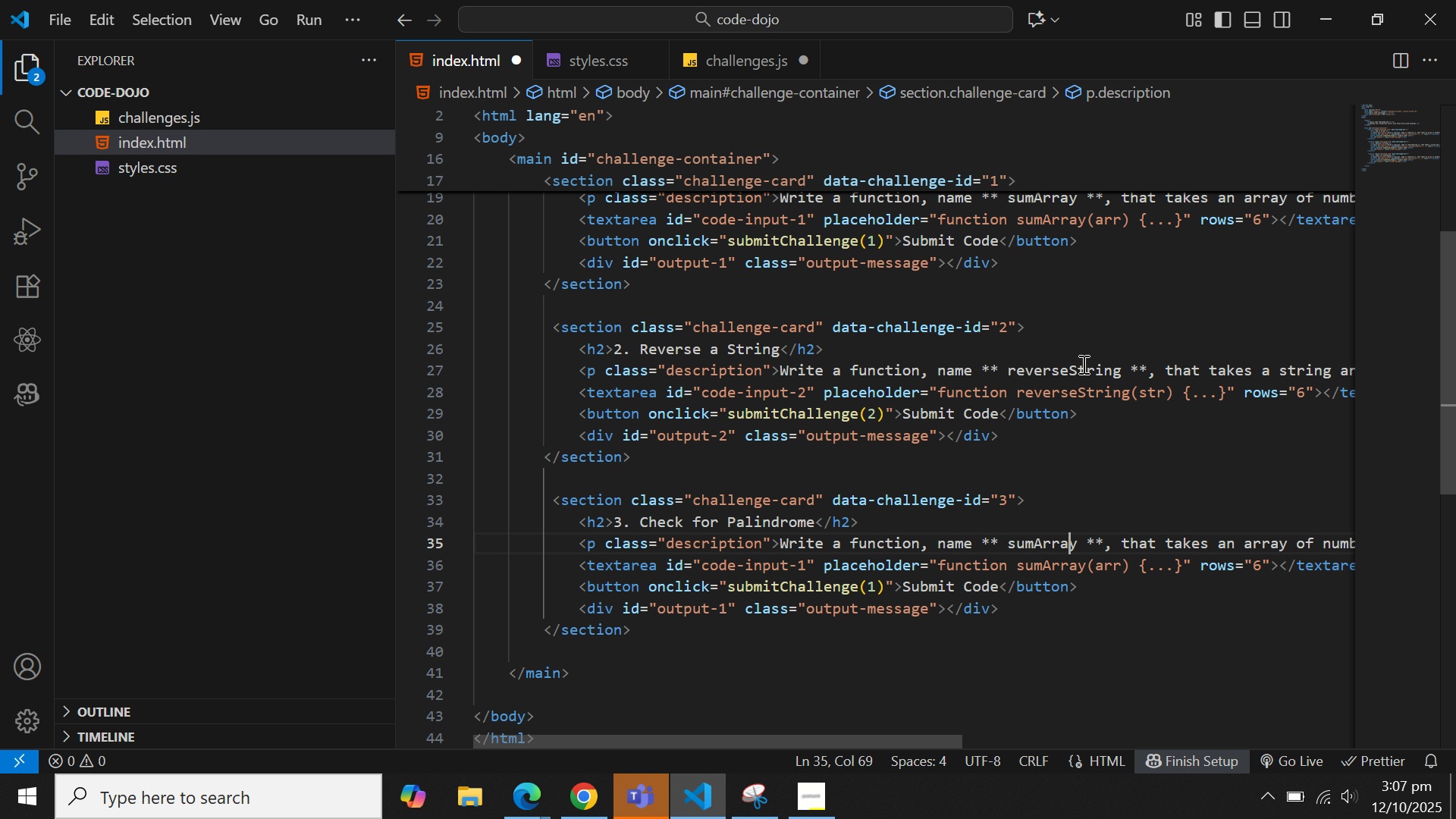 
key(ArrowRight)
 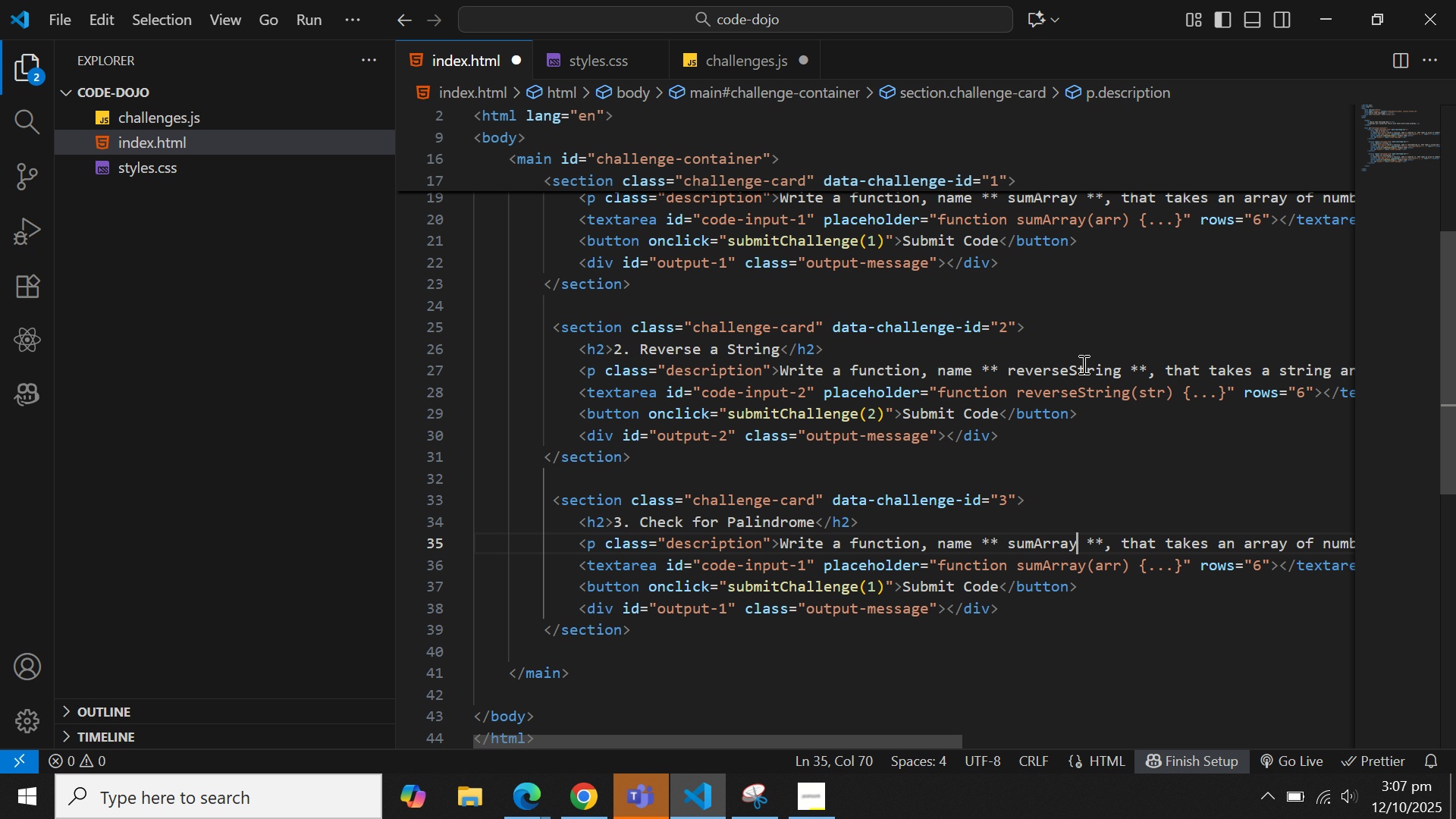 
key(ArrowRight)
 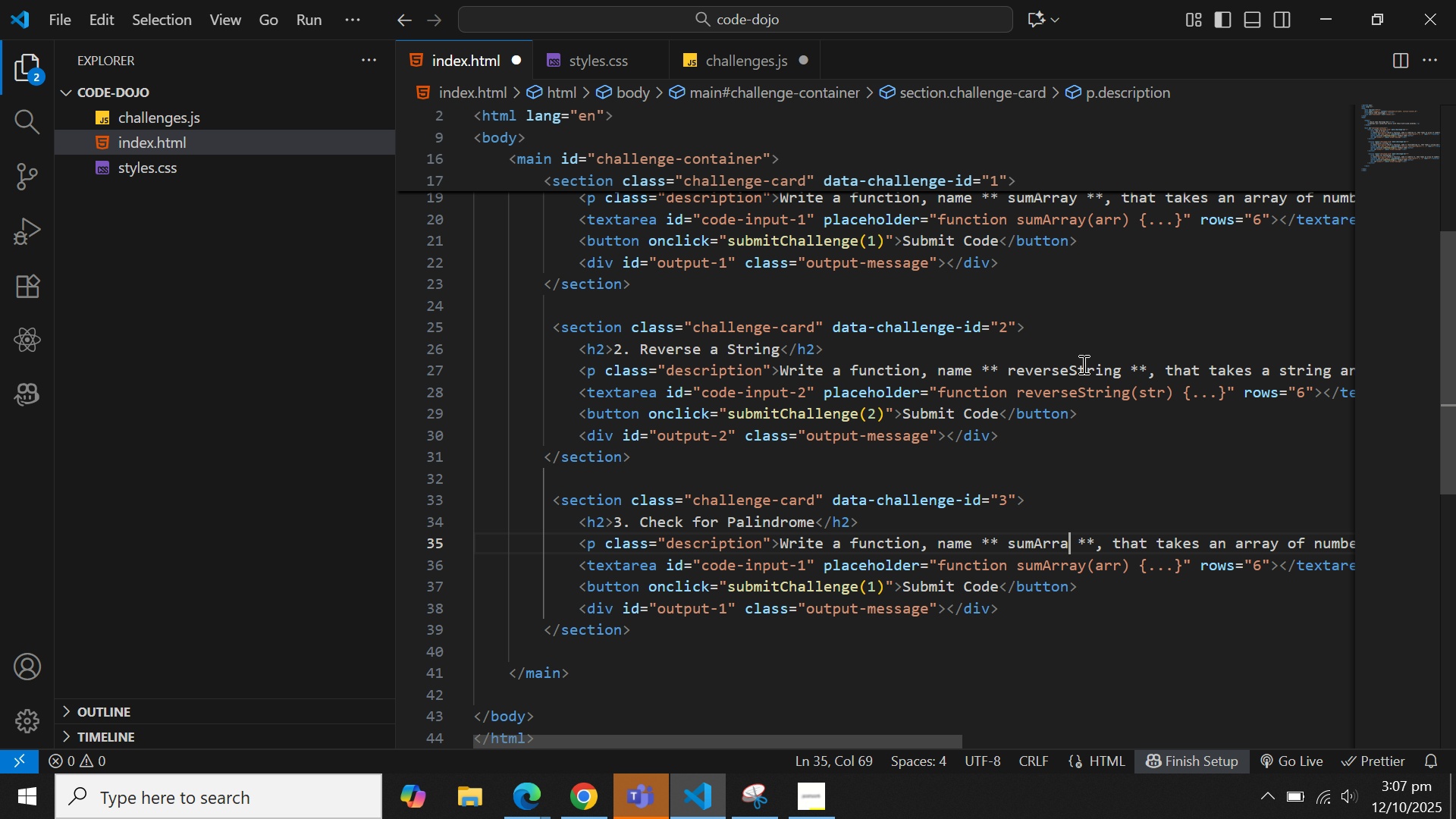 
key(Backspace)
key(Backspace)
key(Backspace)
key(Backspace)
key(Backspace)
key(Backspace)
key(Backspace)
key(Backspace)
type(isPalindrome)
 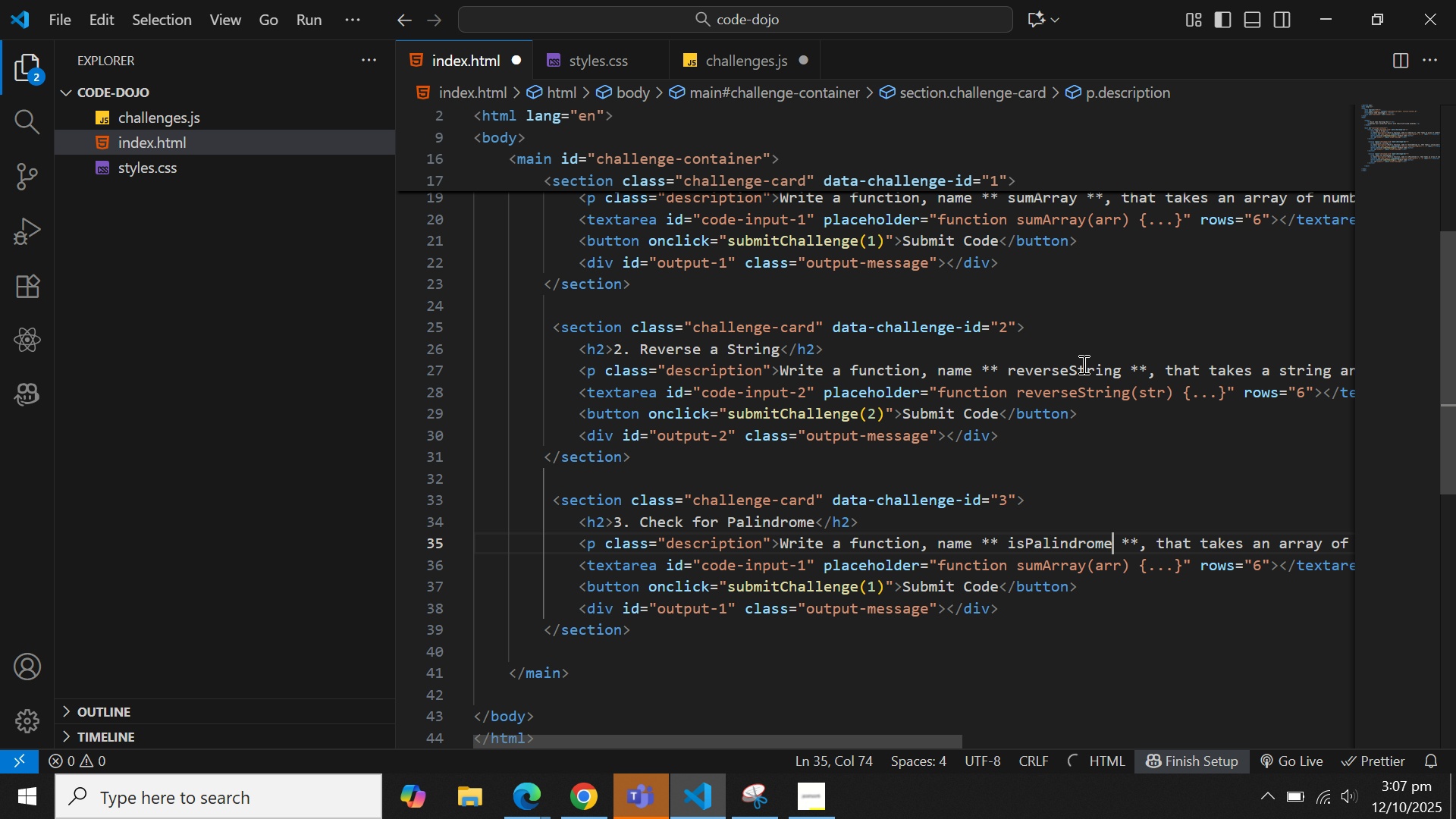 
wait(5.7)
 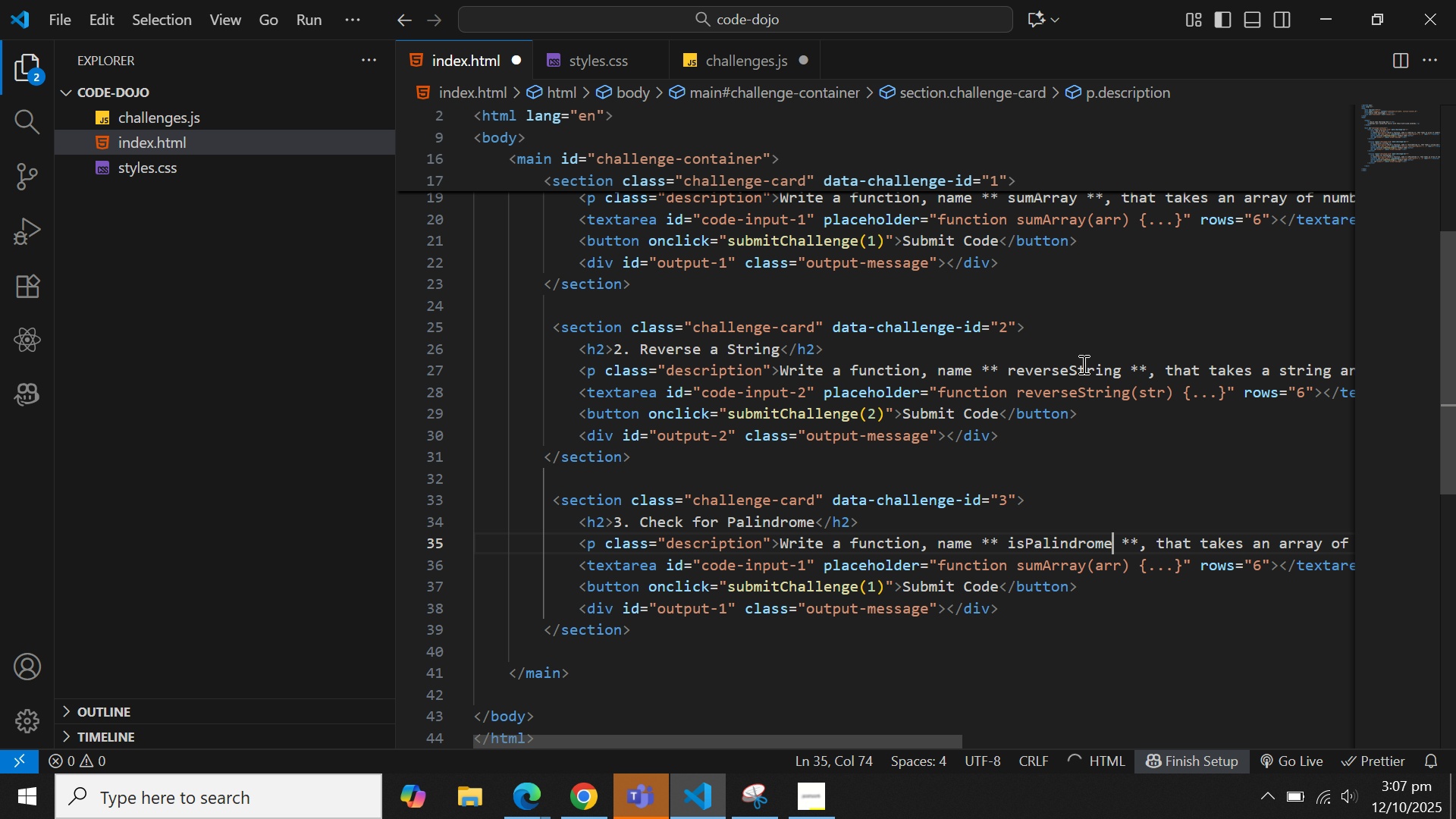 
hold_key(key=ArrowRight, duration=1.5)
 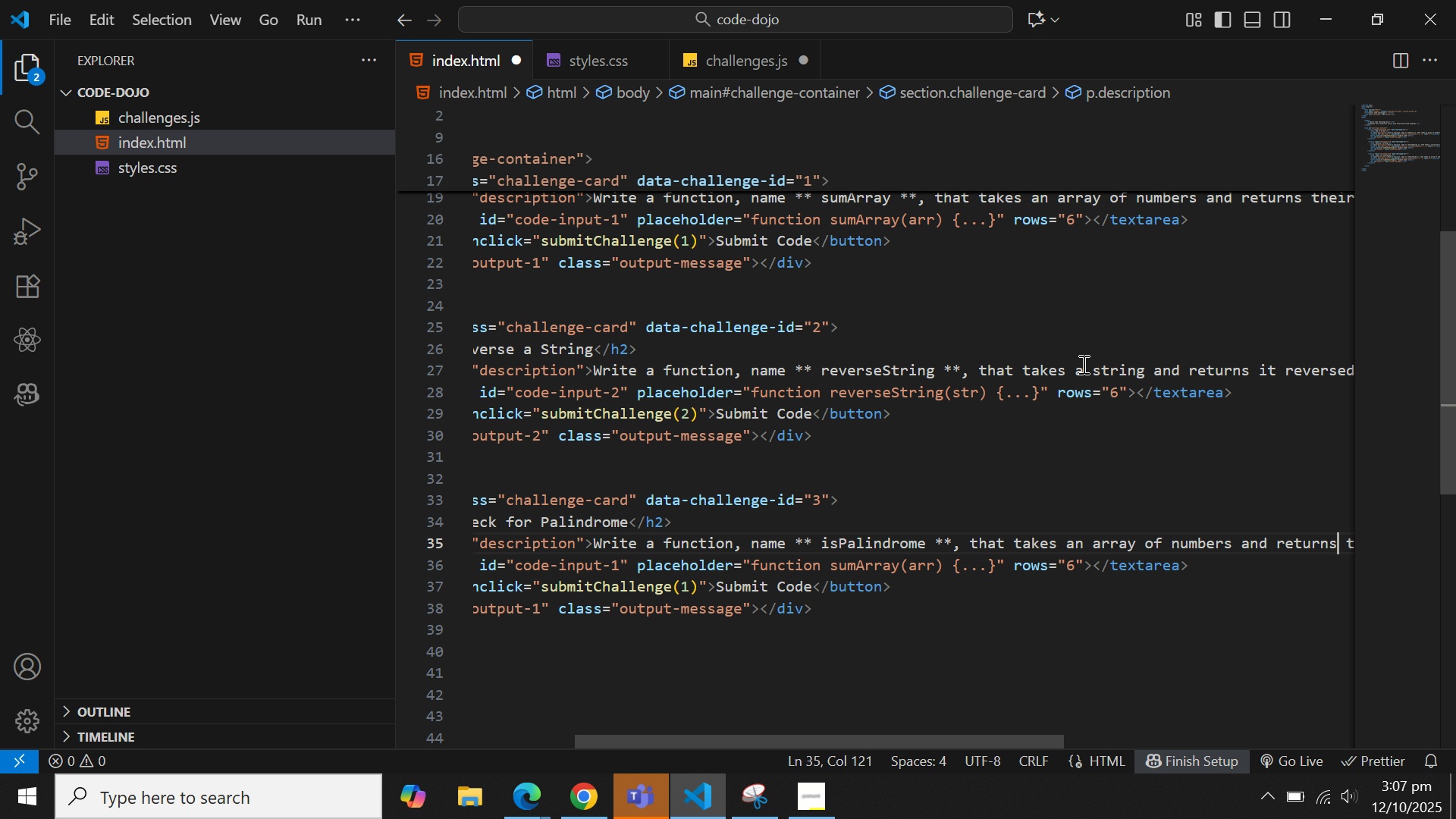 
hold_key(key=ArrowRight, duration=1.51)
 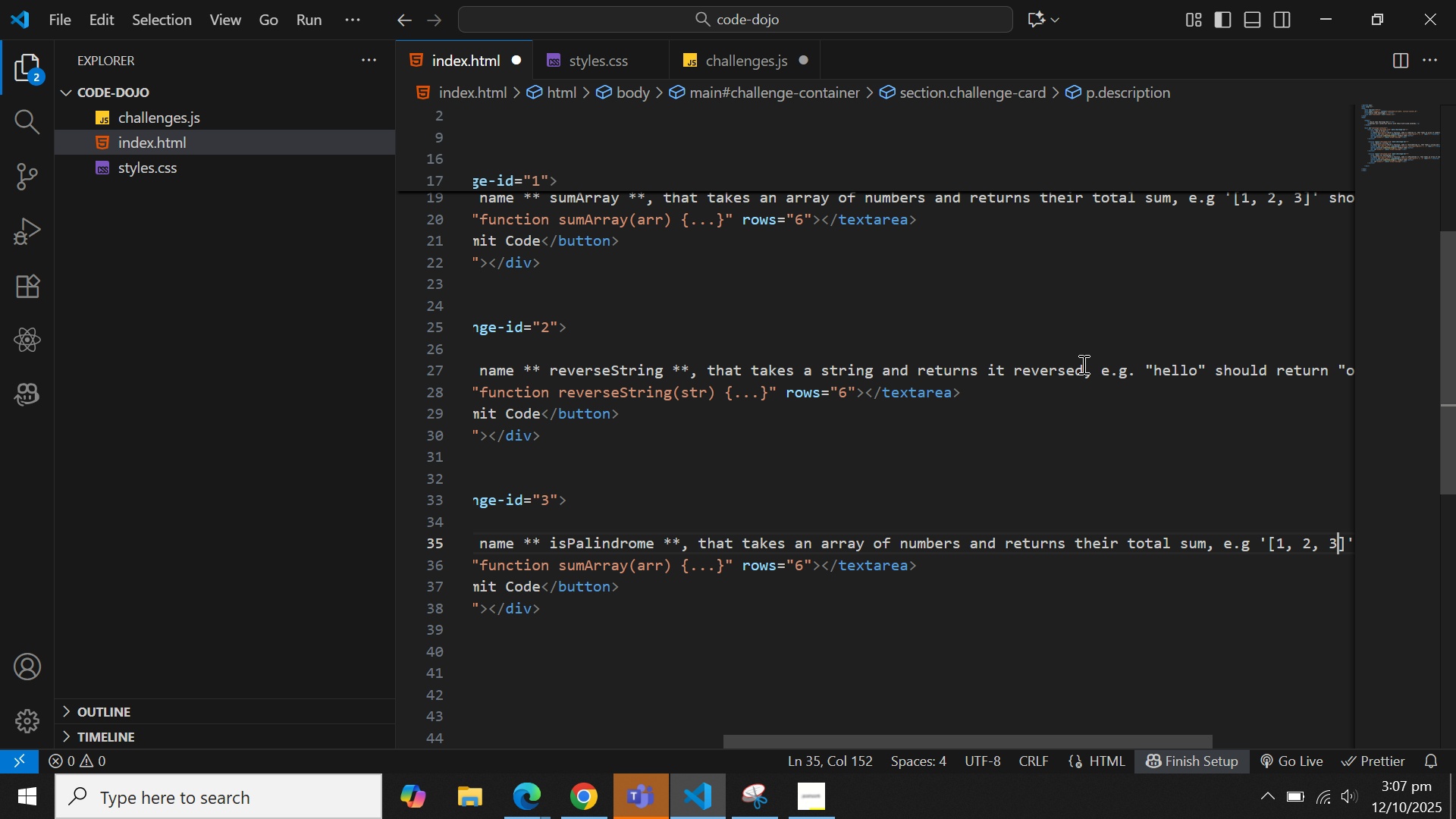 
wait(9.01)
 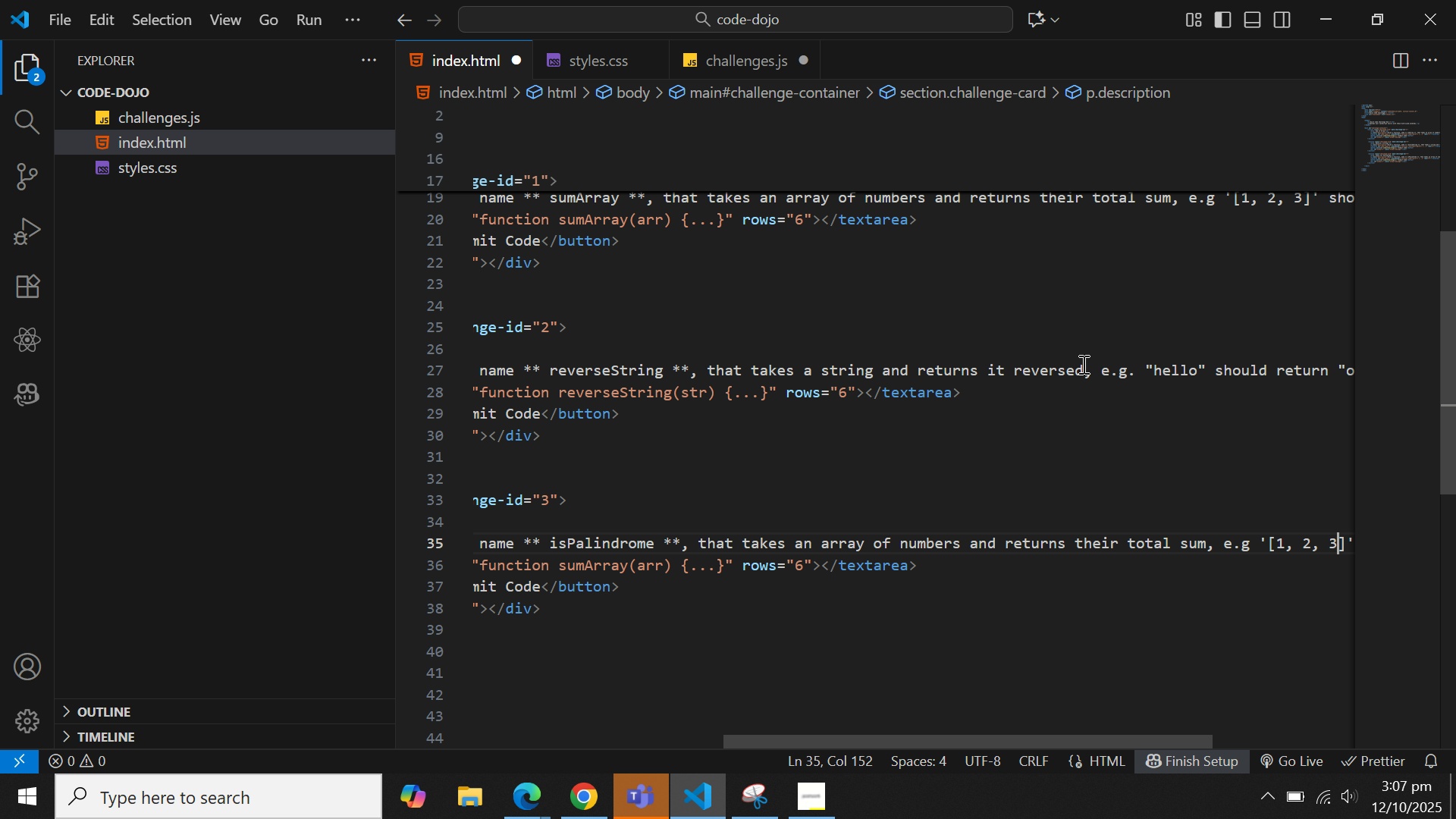 
key(ArrowRight)
 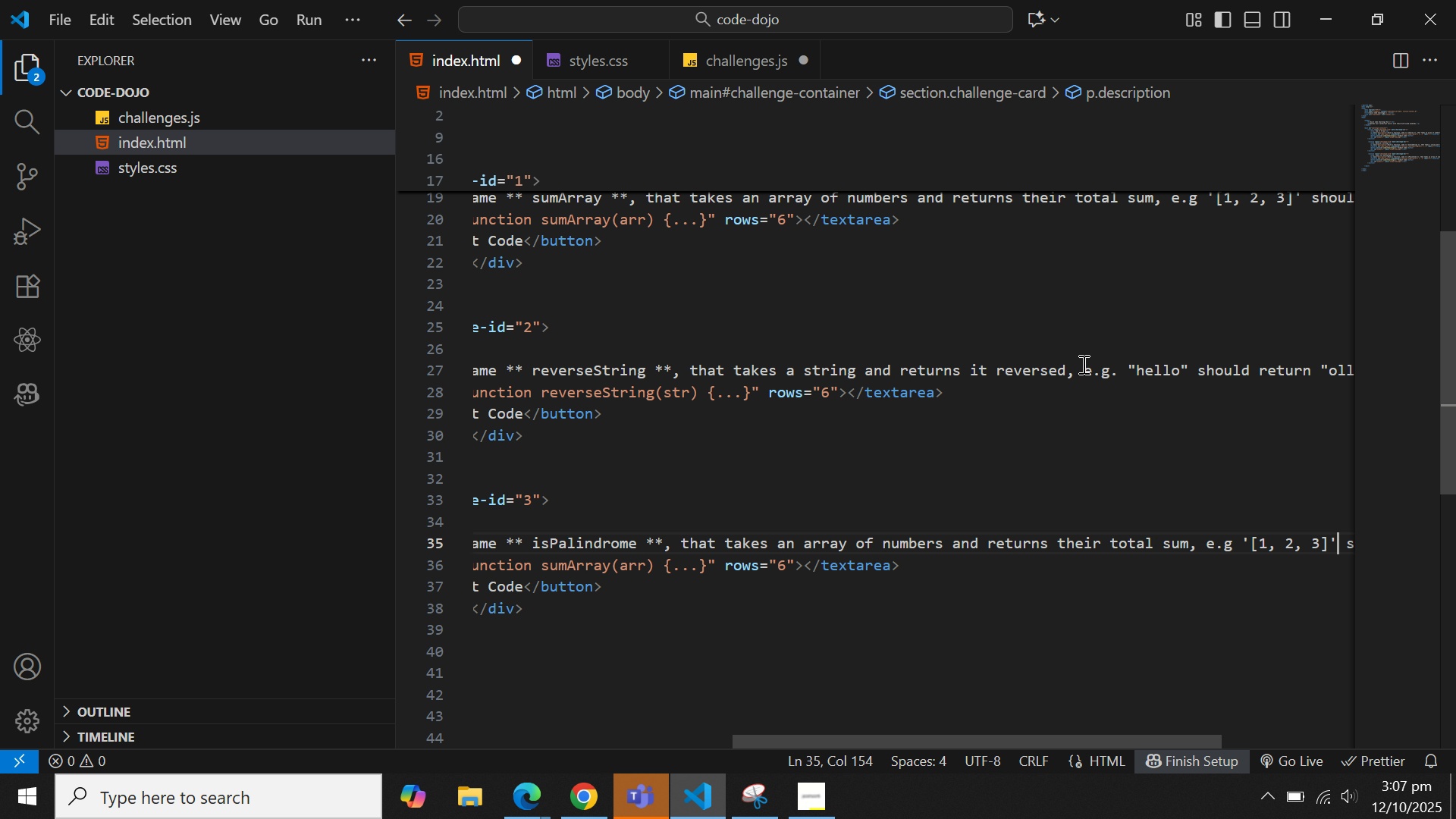 
key(ArrowRight)
 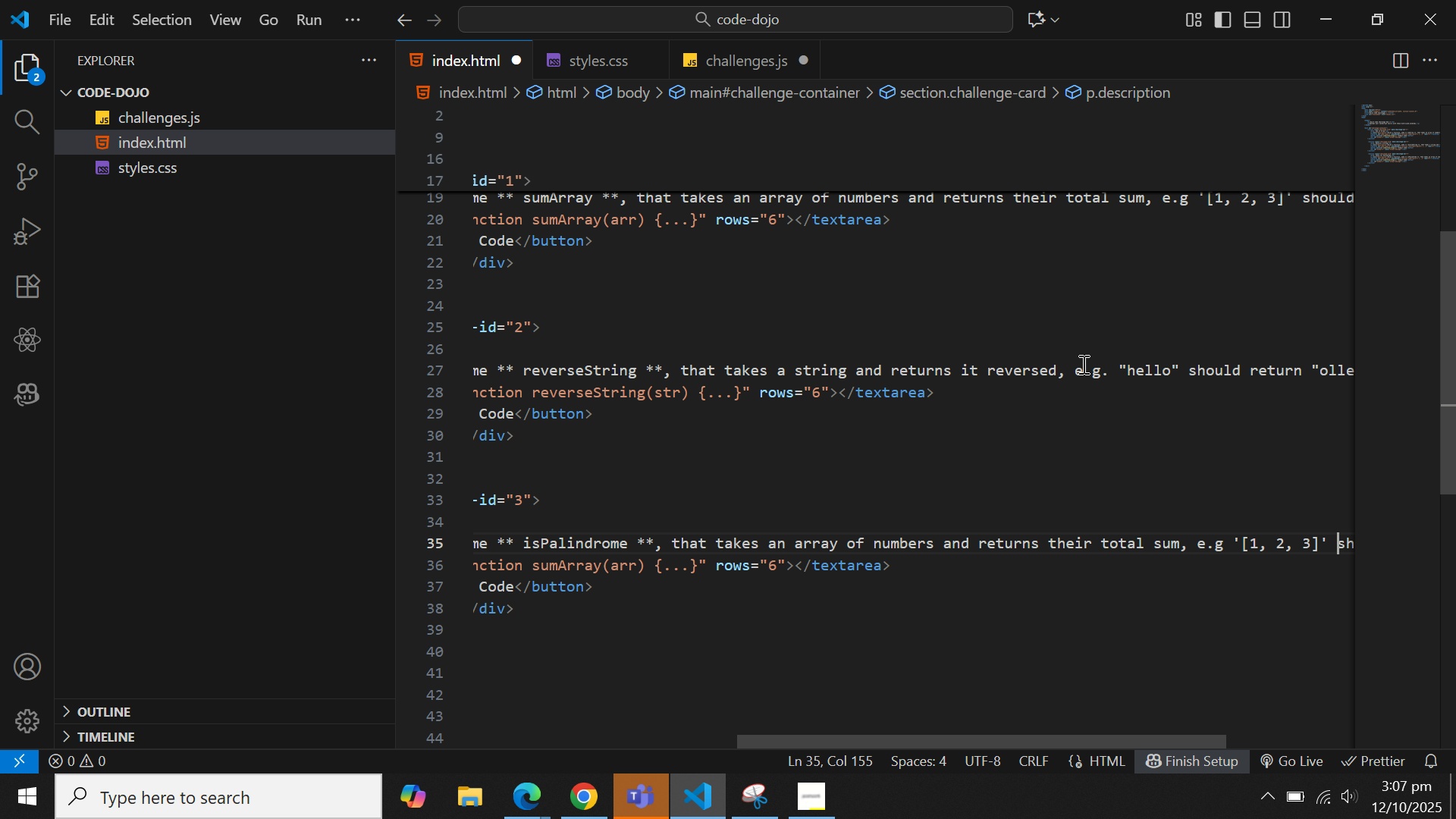 
key(ArrowRight)
 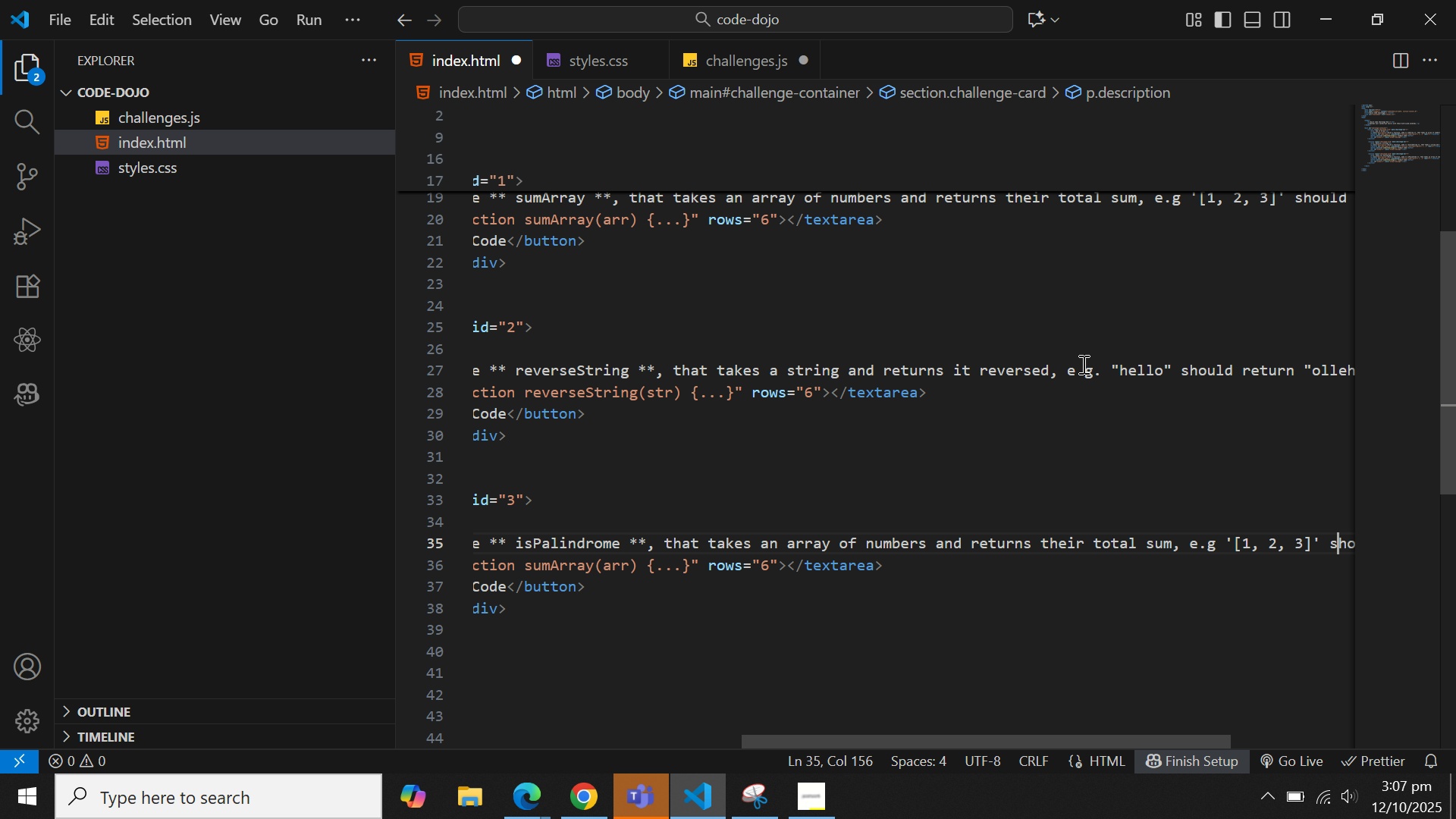 
hold_key(key=ArrowRight, duration=1.18)
 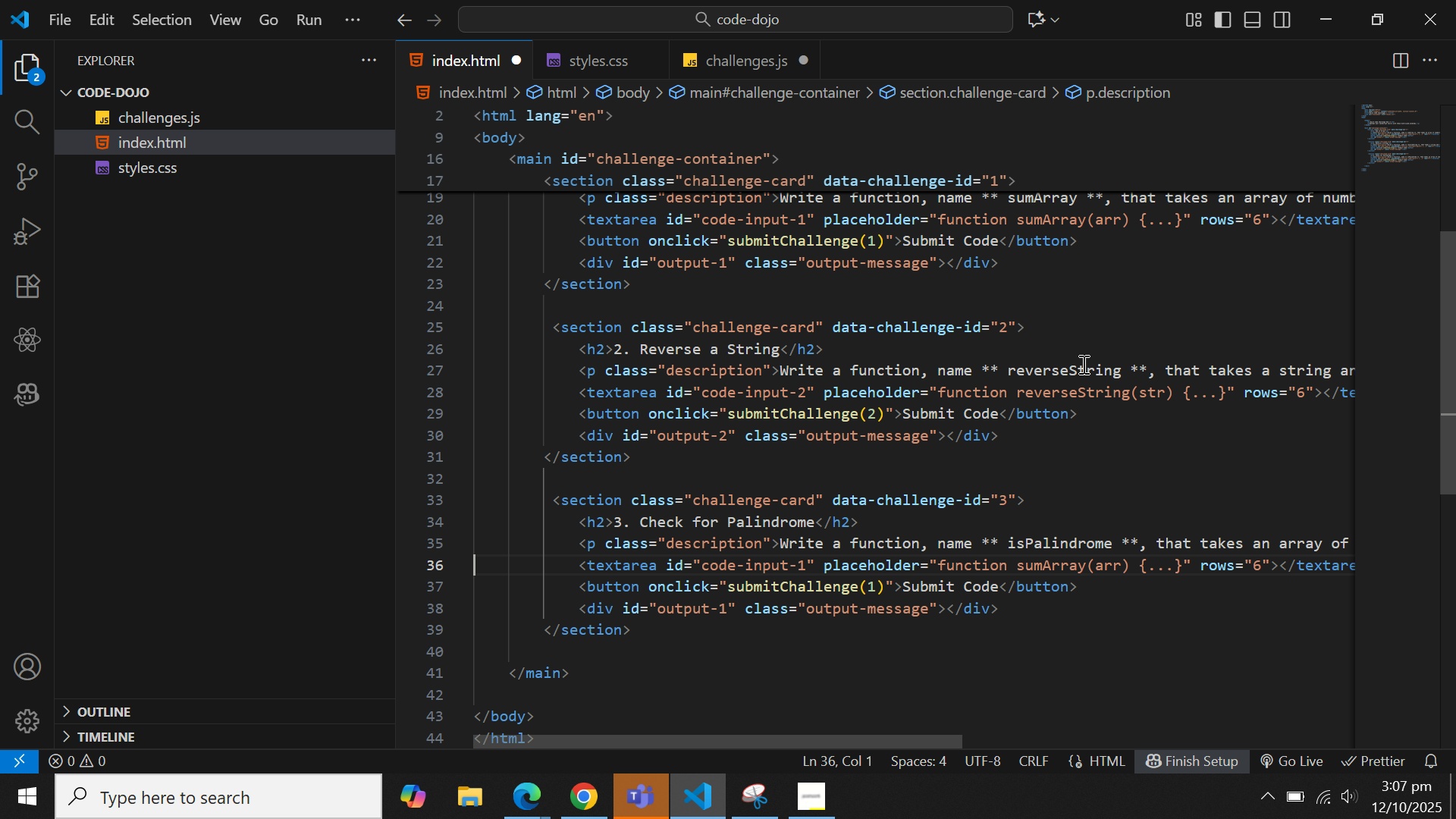 
key(ArrowRight)
 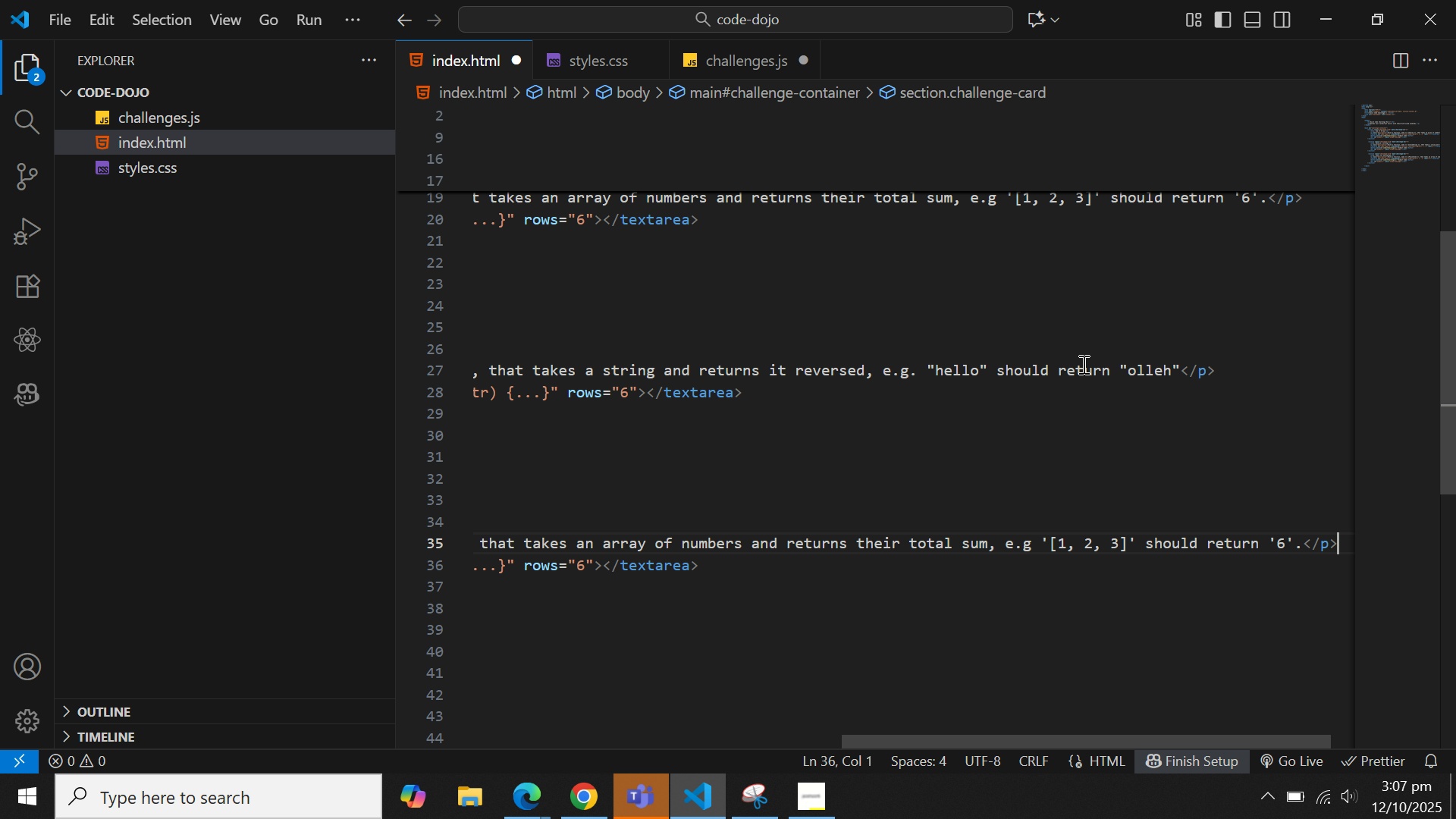 
key(ArrowLeft)
 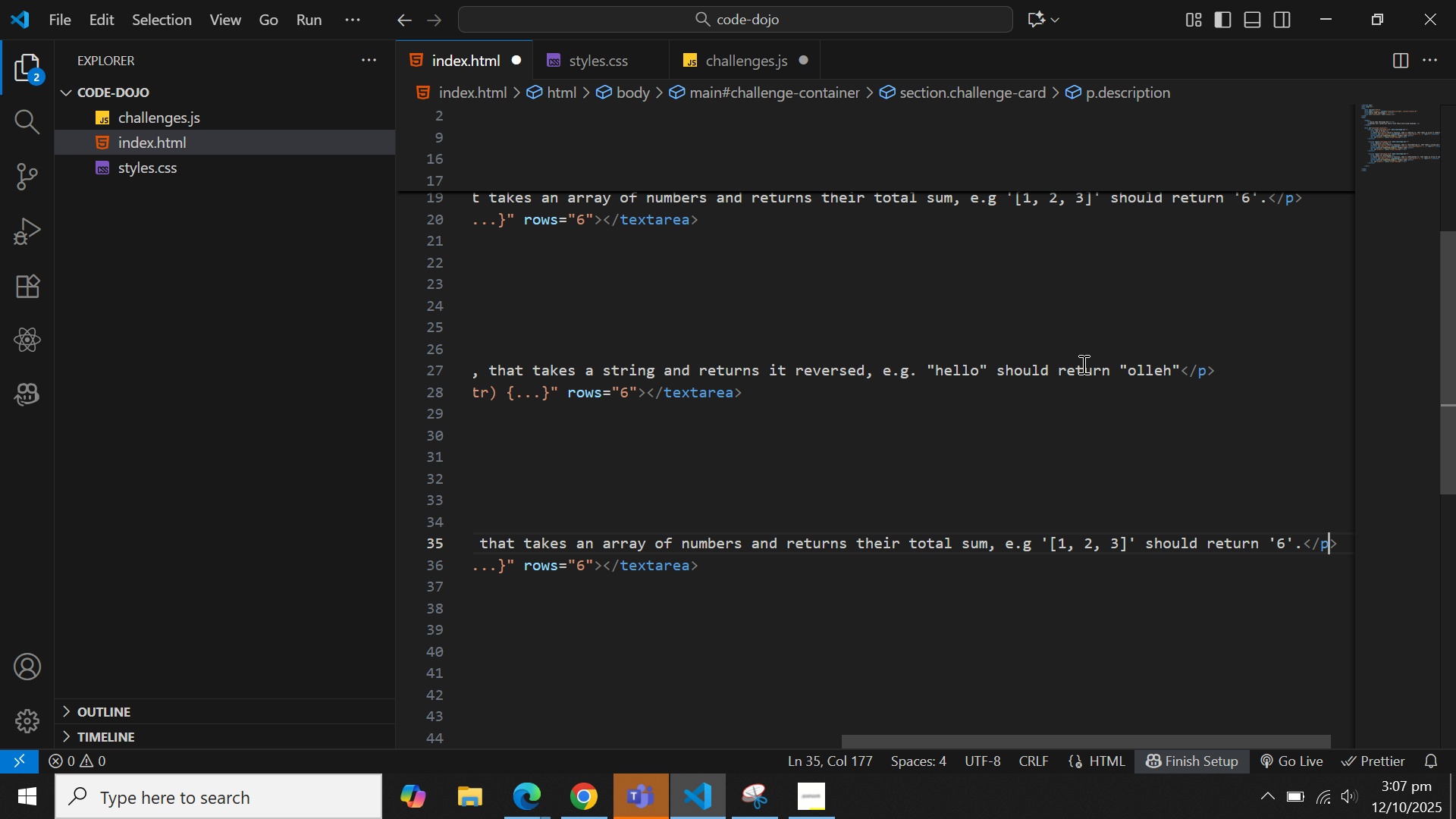 
key(ArrowLeft)
 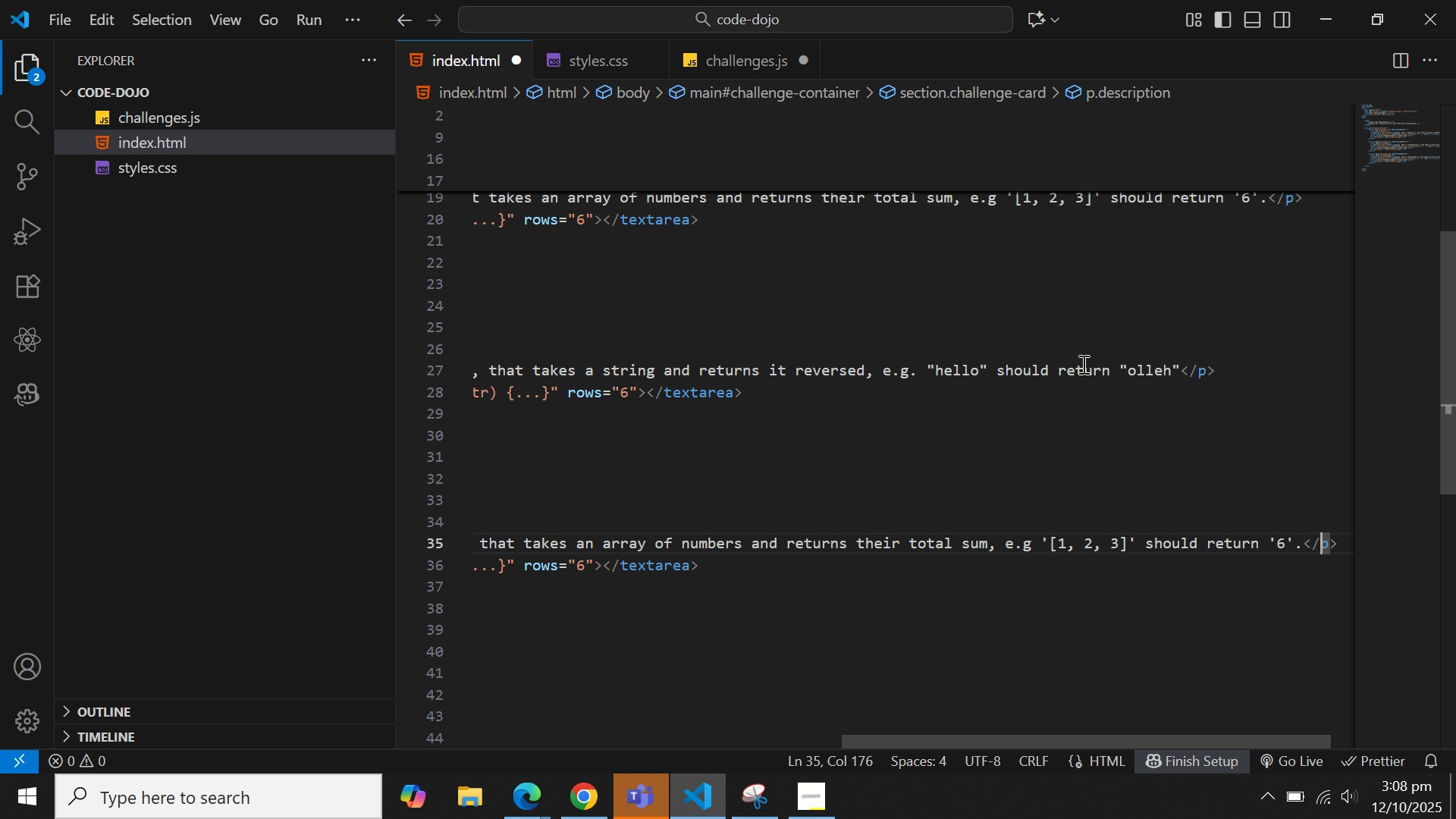 
key(ArrowLeft)
 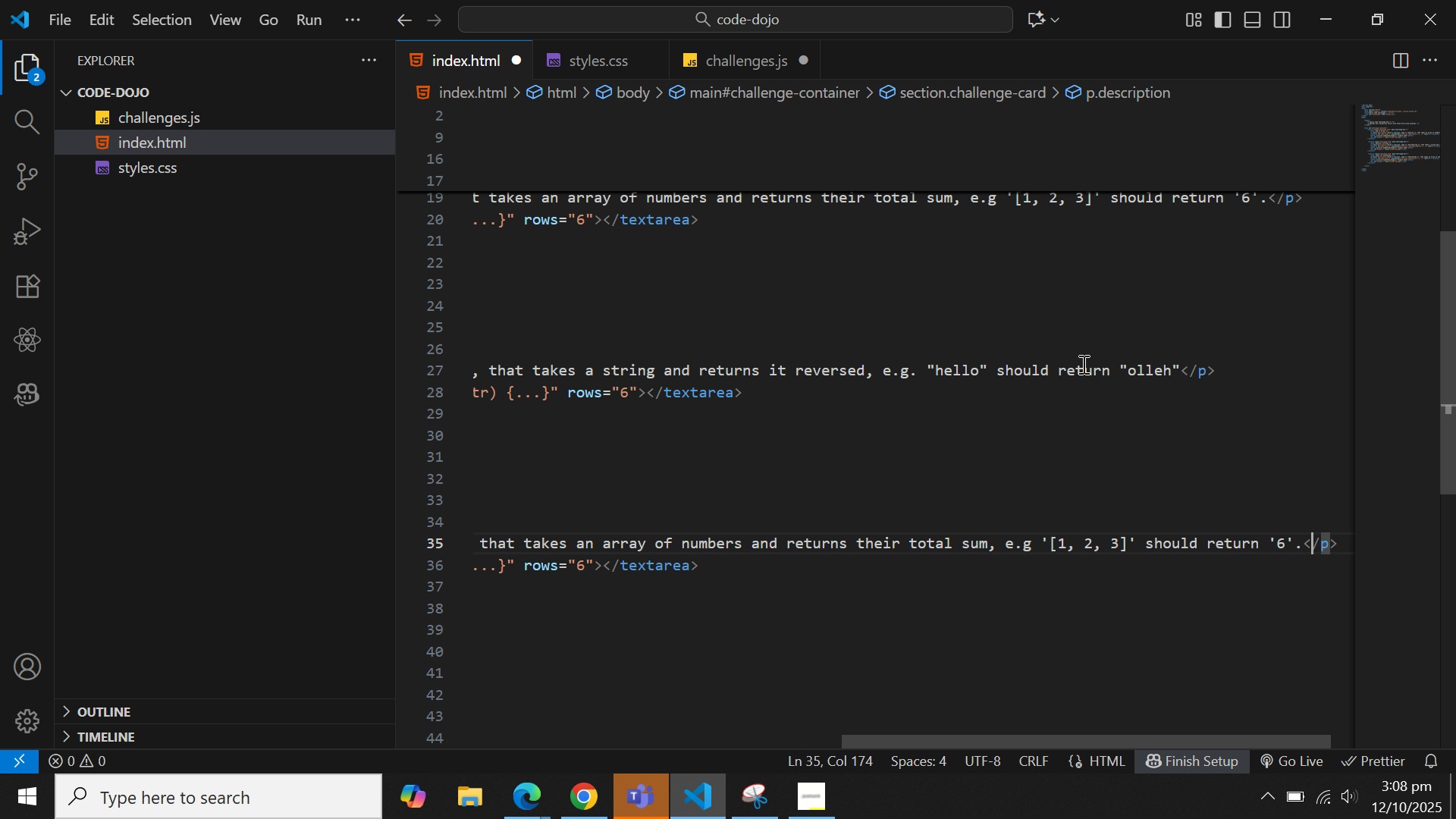 
key(ArrowLeft)
 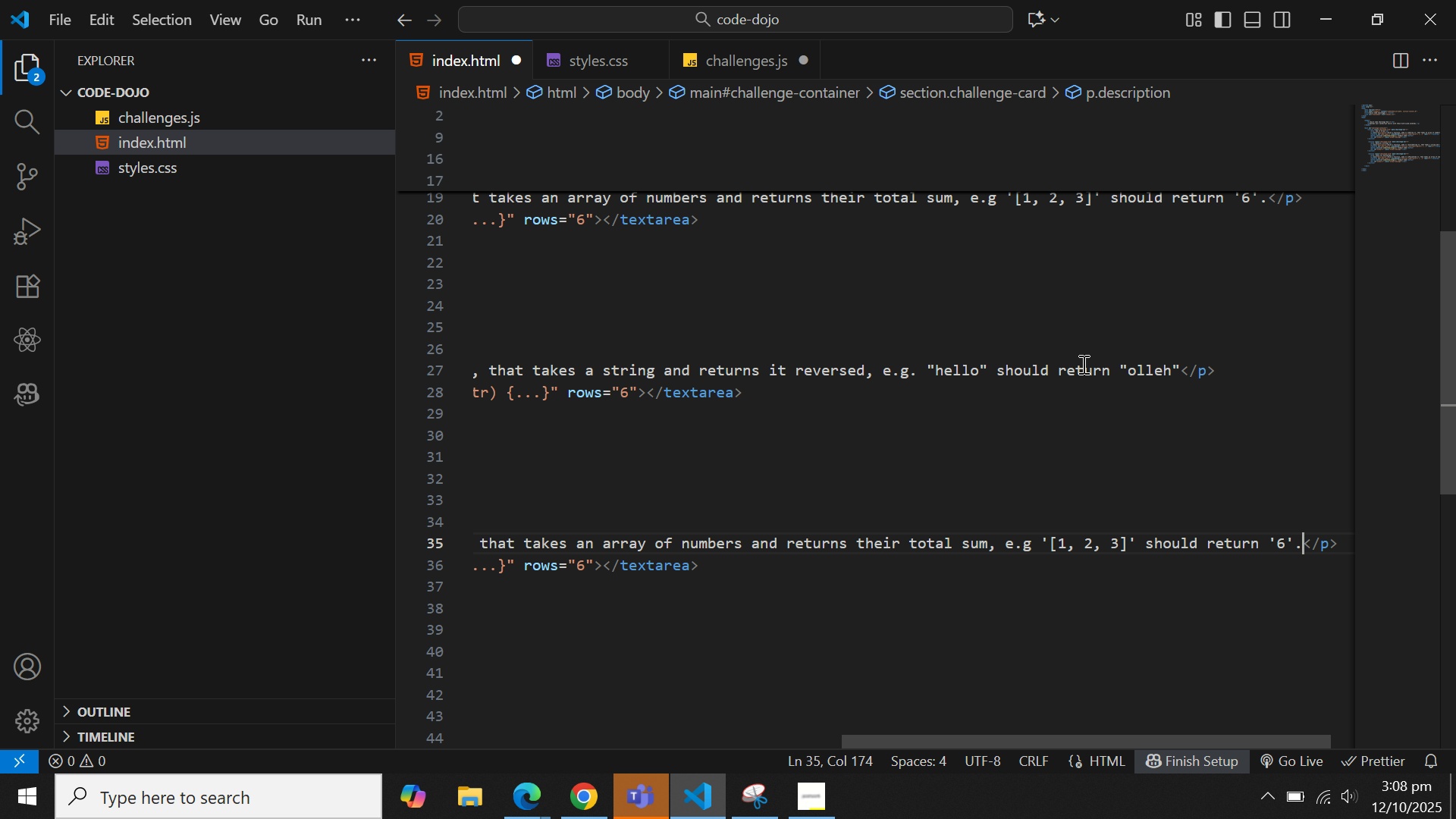 
key(ArrowLeft)
 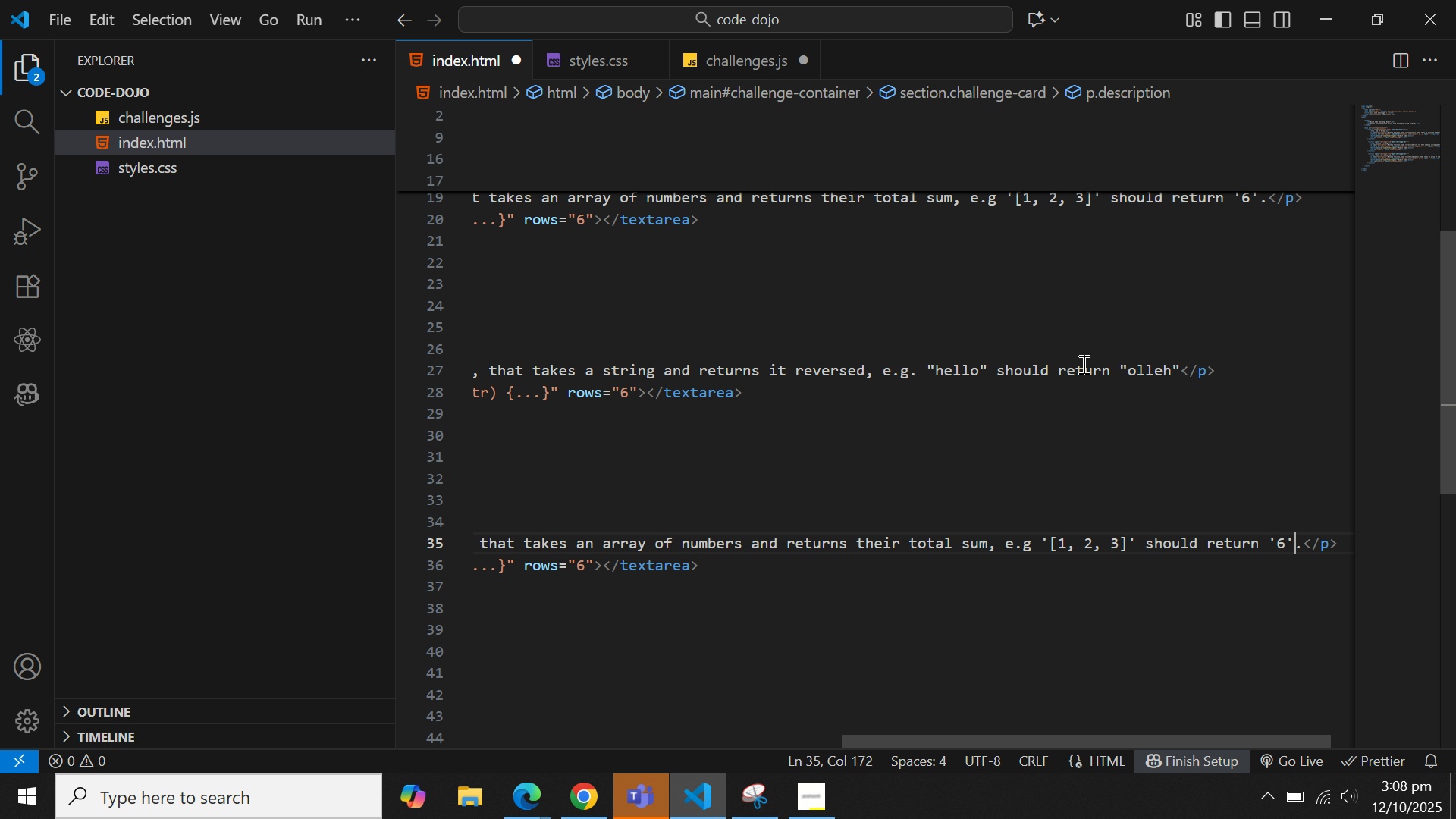 
key(ArrowLeft)
 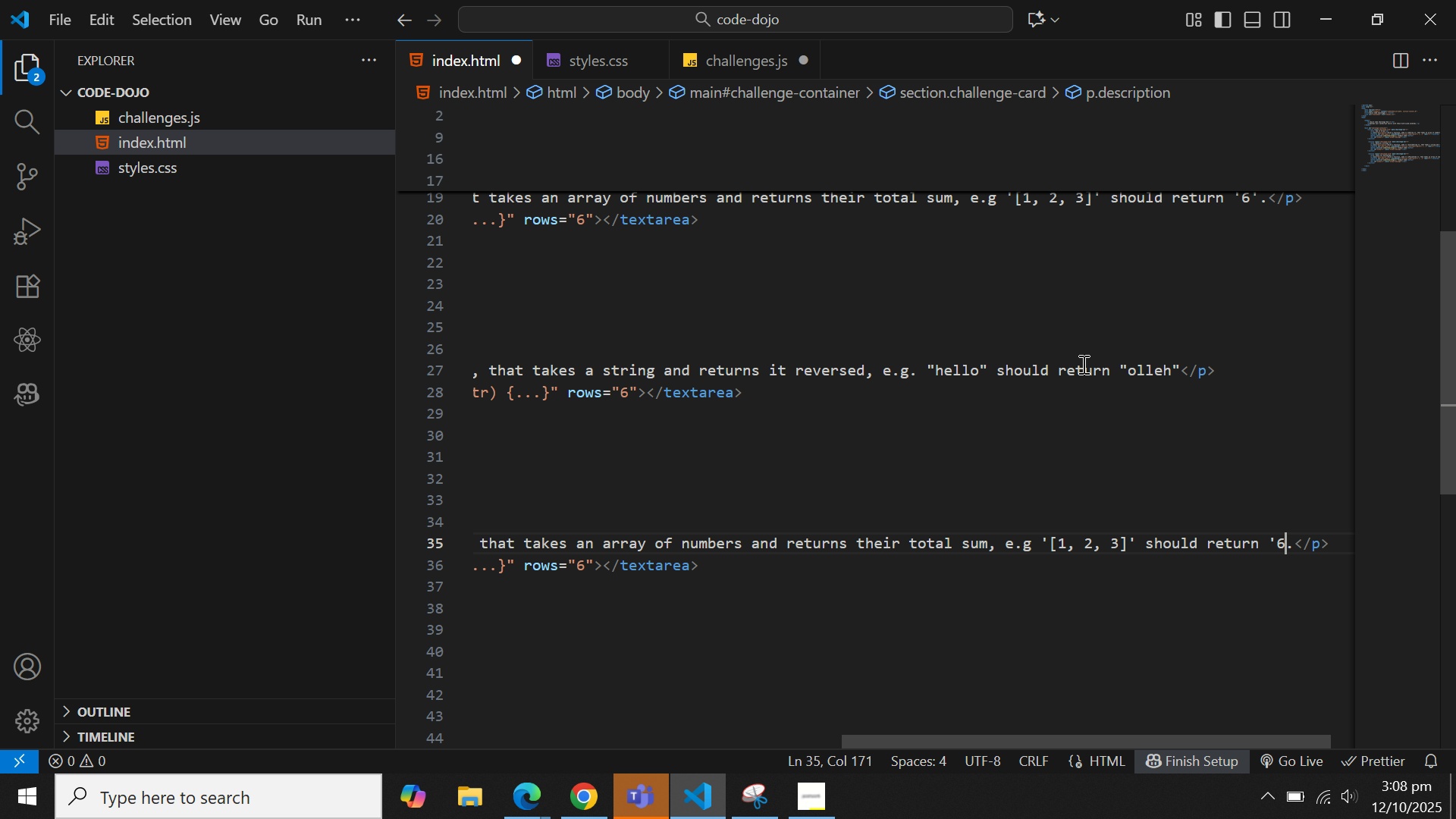 
hold_key(key=Backspace, duration=1.5)
 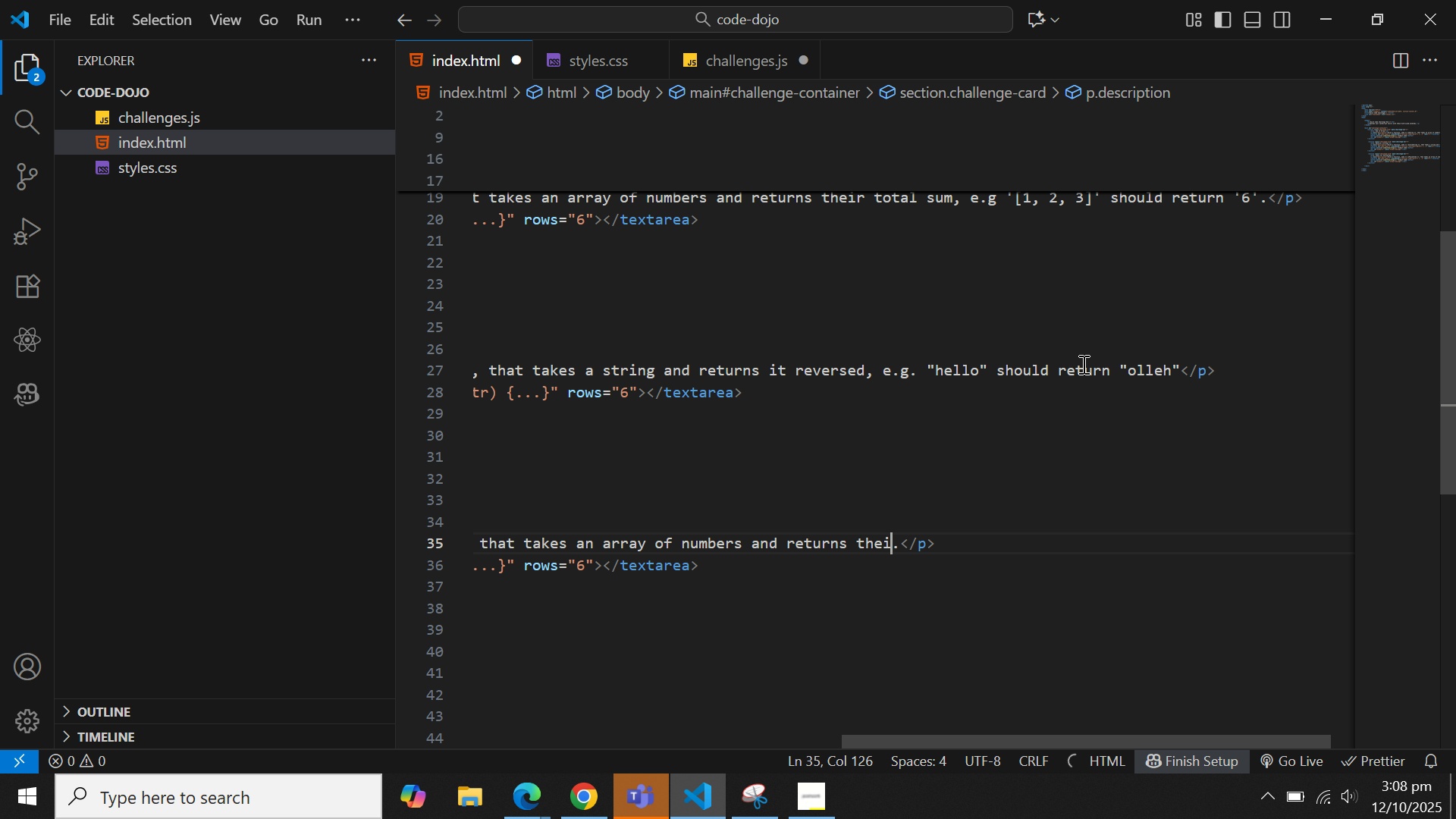 
hold_key(key=Backspace, duration=1.44)
 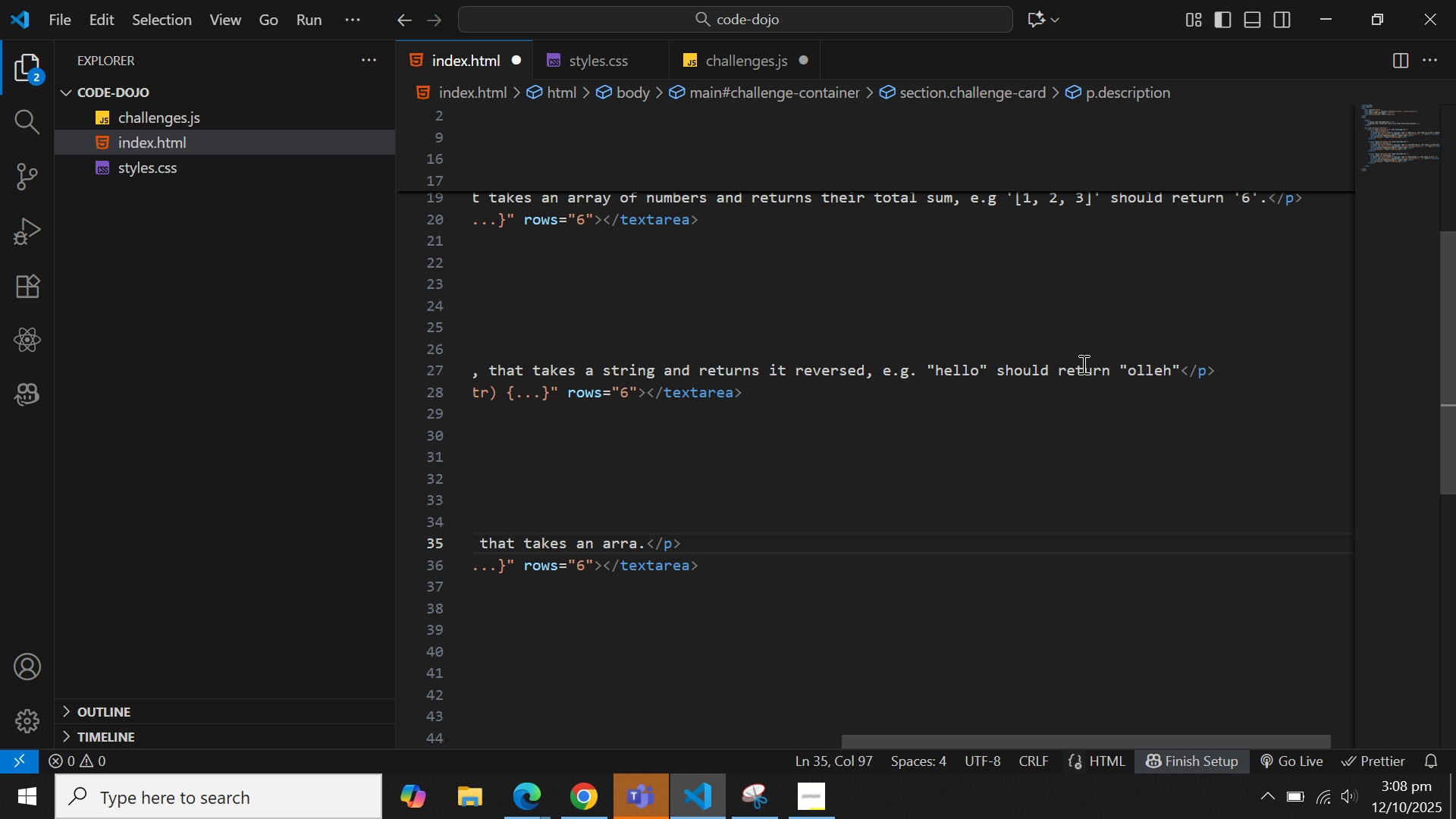 
key(Backspace)
key(Backspace)
key(Backspace)
key(Backspace)
key(Backspace)
key(Backspace)
key(Backspace)
type(a string and returns it )
key(Backspace)
key(Backspace)
key(Backspace)
type('true)
 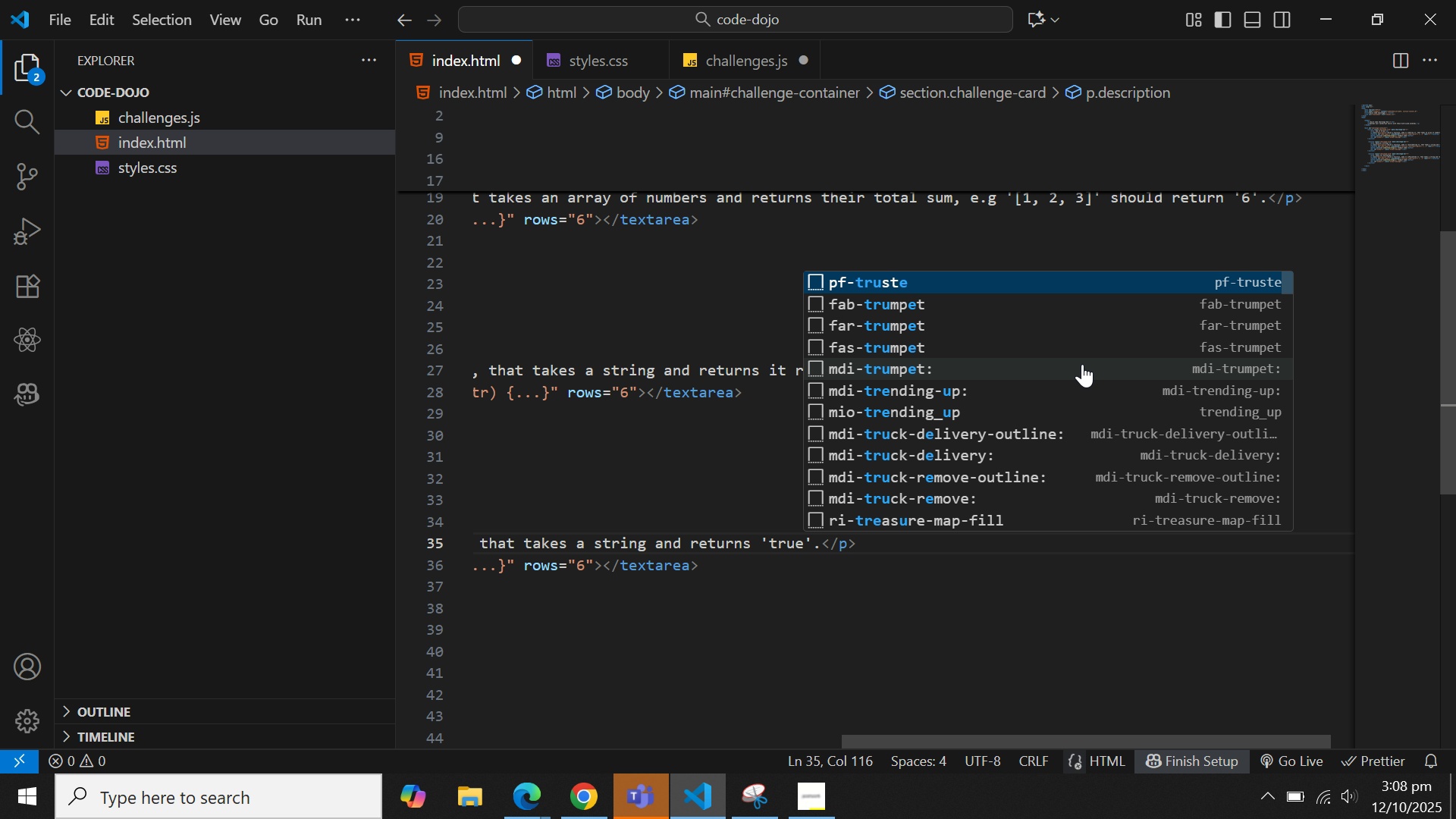 
key(ArrowRight)
 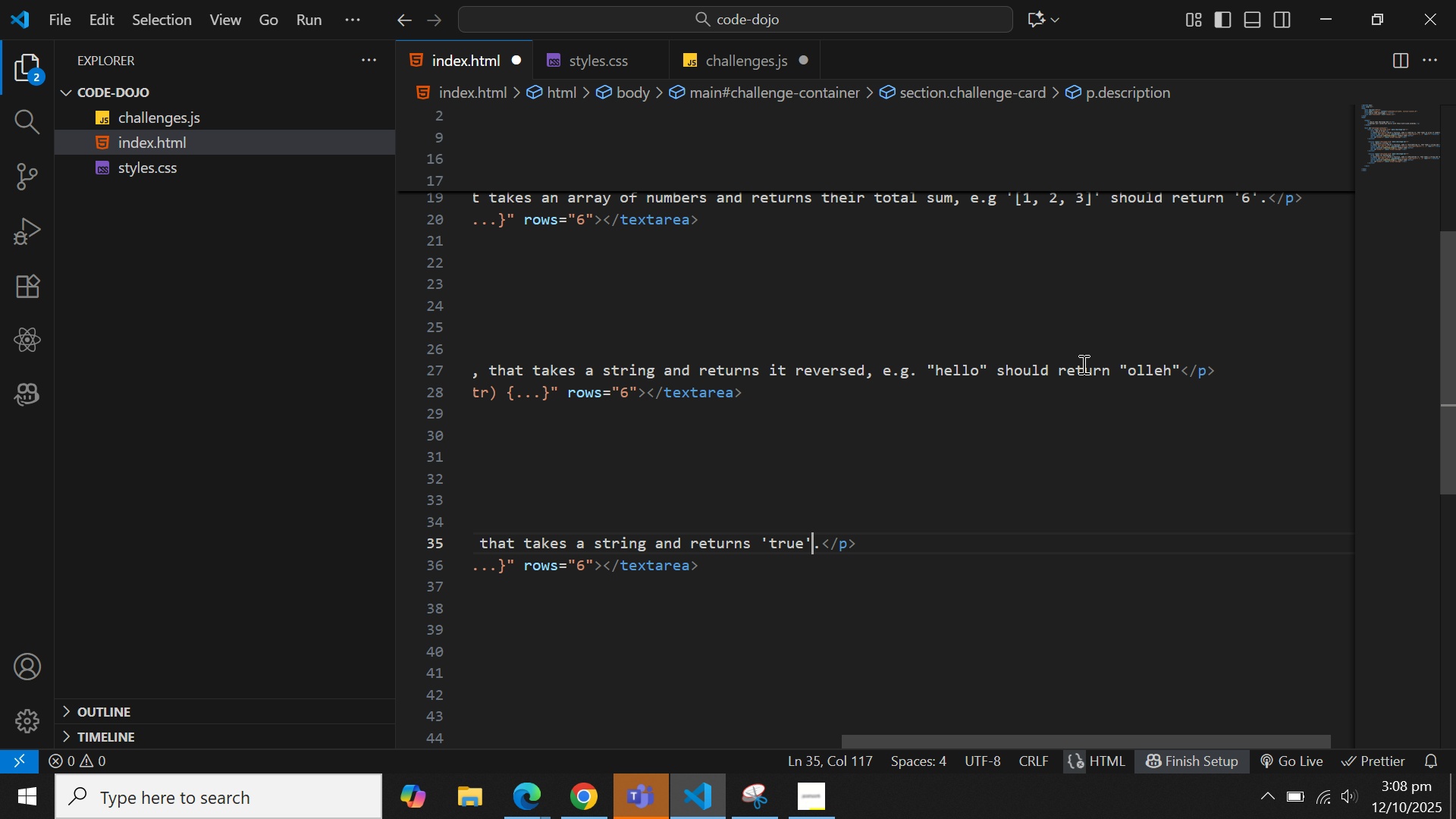 
type( if it reads the same)
 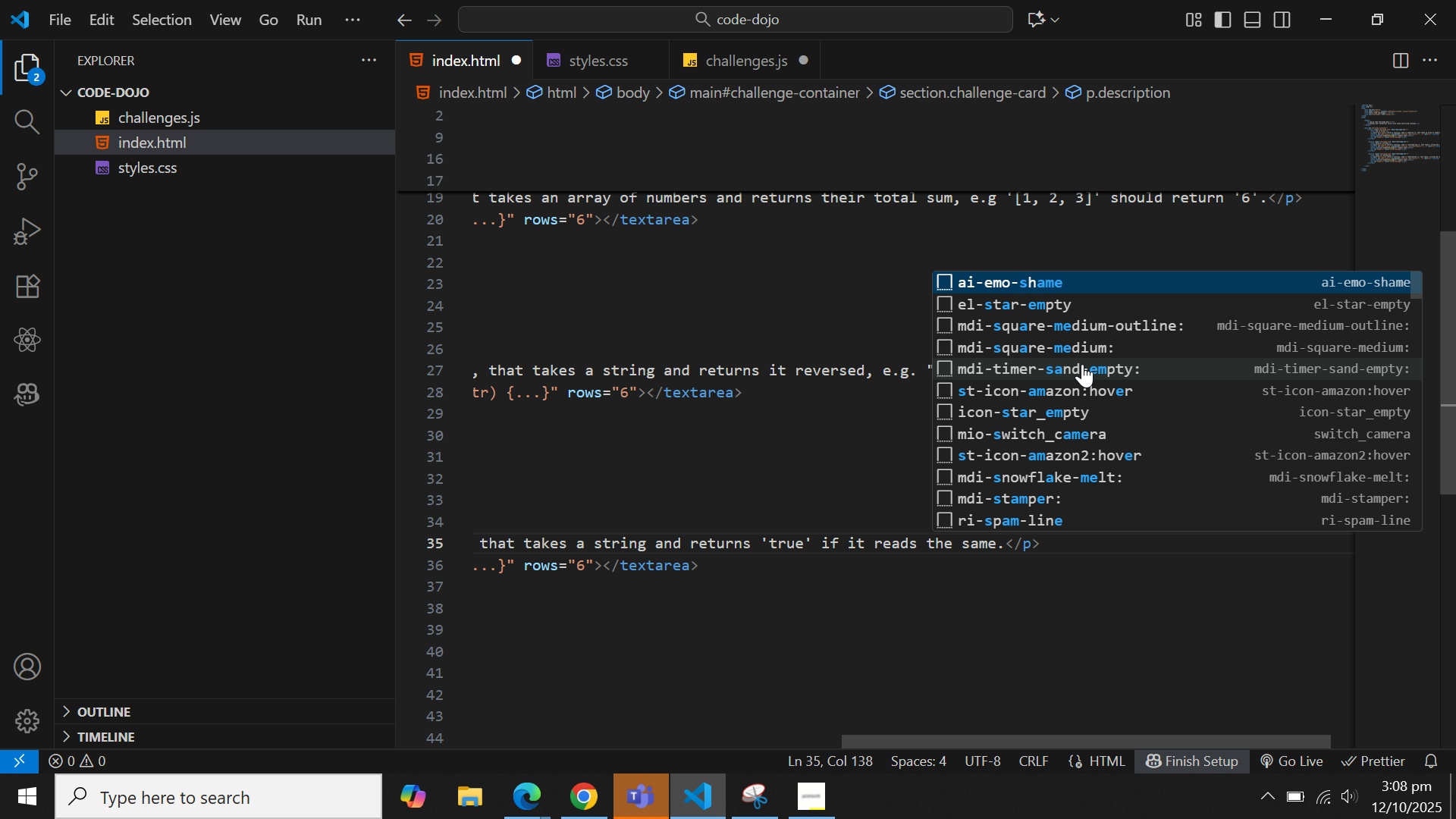 
wait(11.65)
 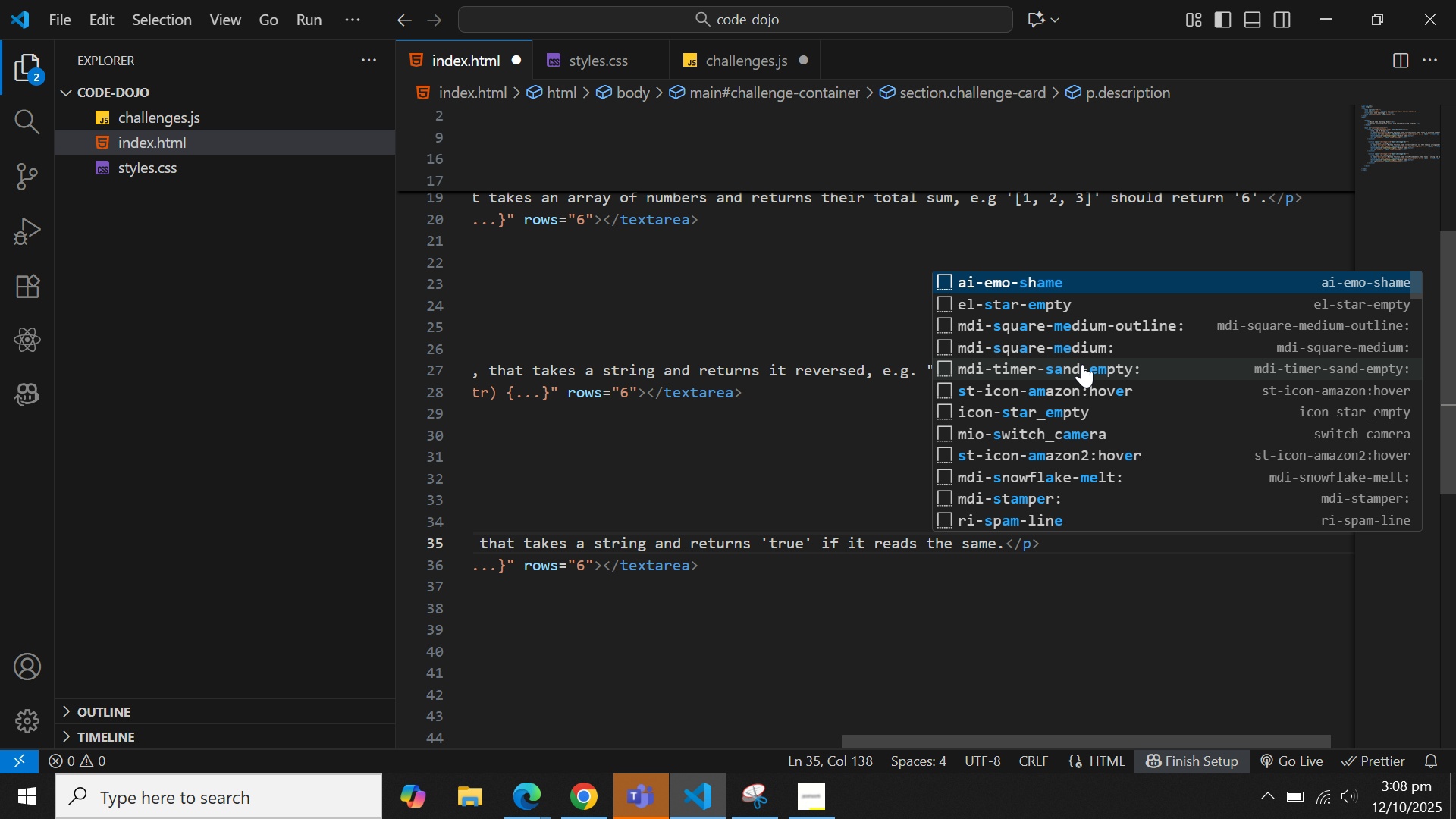 
type( forwards and backwars)
key(Backspace)
type(ds (case se)
key(Backspace)
type(ins)
key(Backspace)
key(Backspace)
key(Backspace)
key(Backspace)
key(Backspace)
type(-insenst)
key(Backspace)
type(itive)
 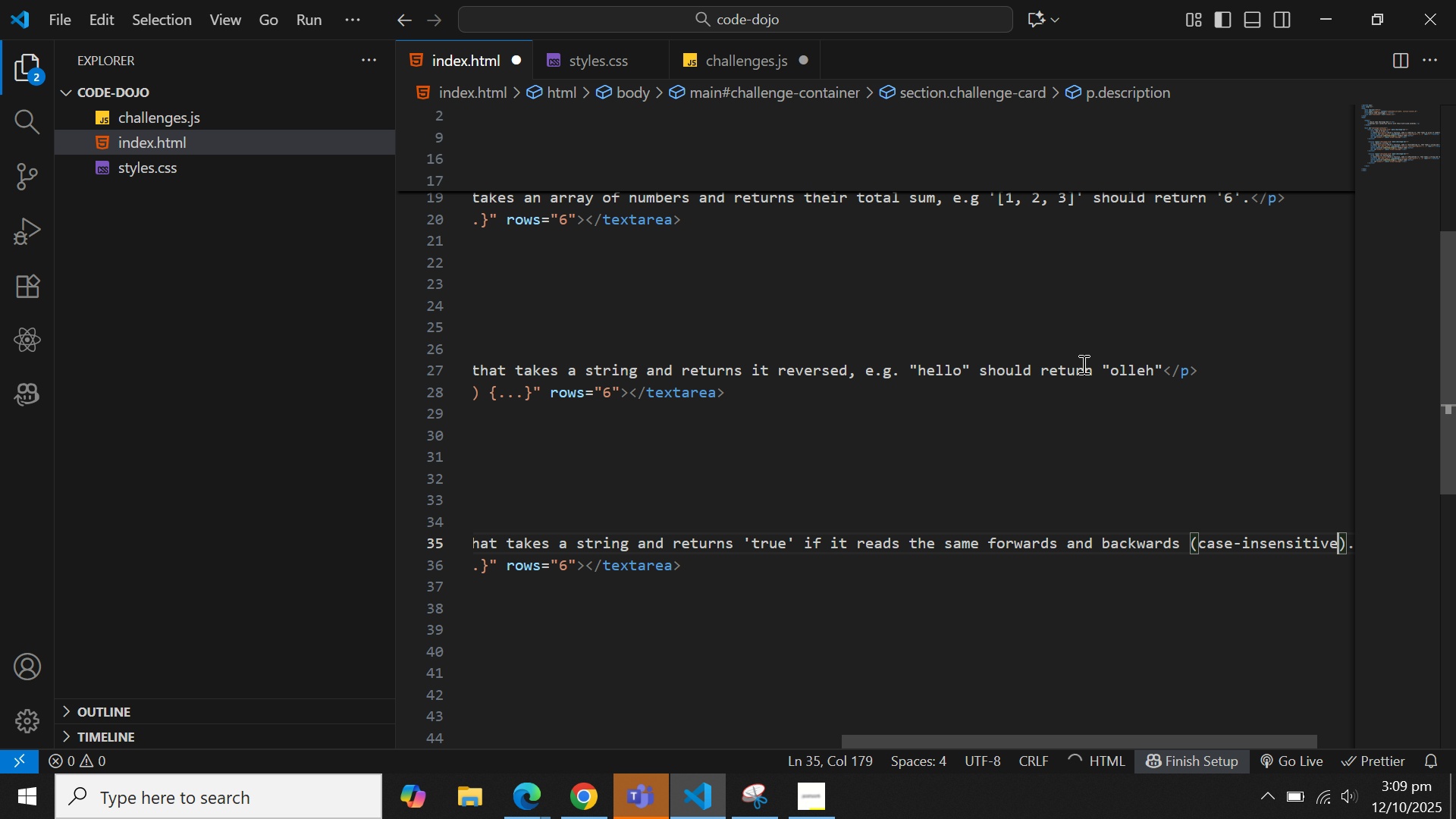 
type(, ignore spacer)
key(Backspace)
type(s)
 